 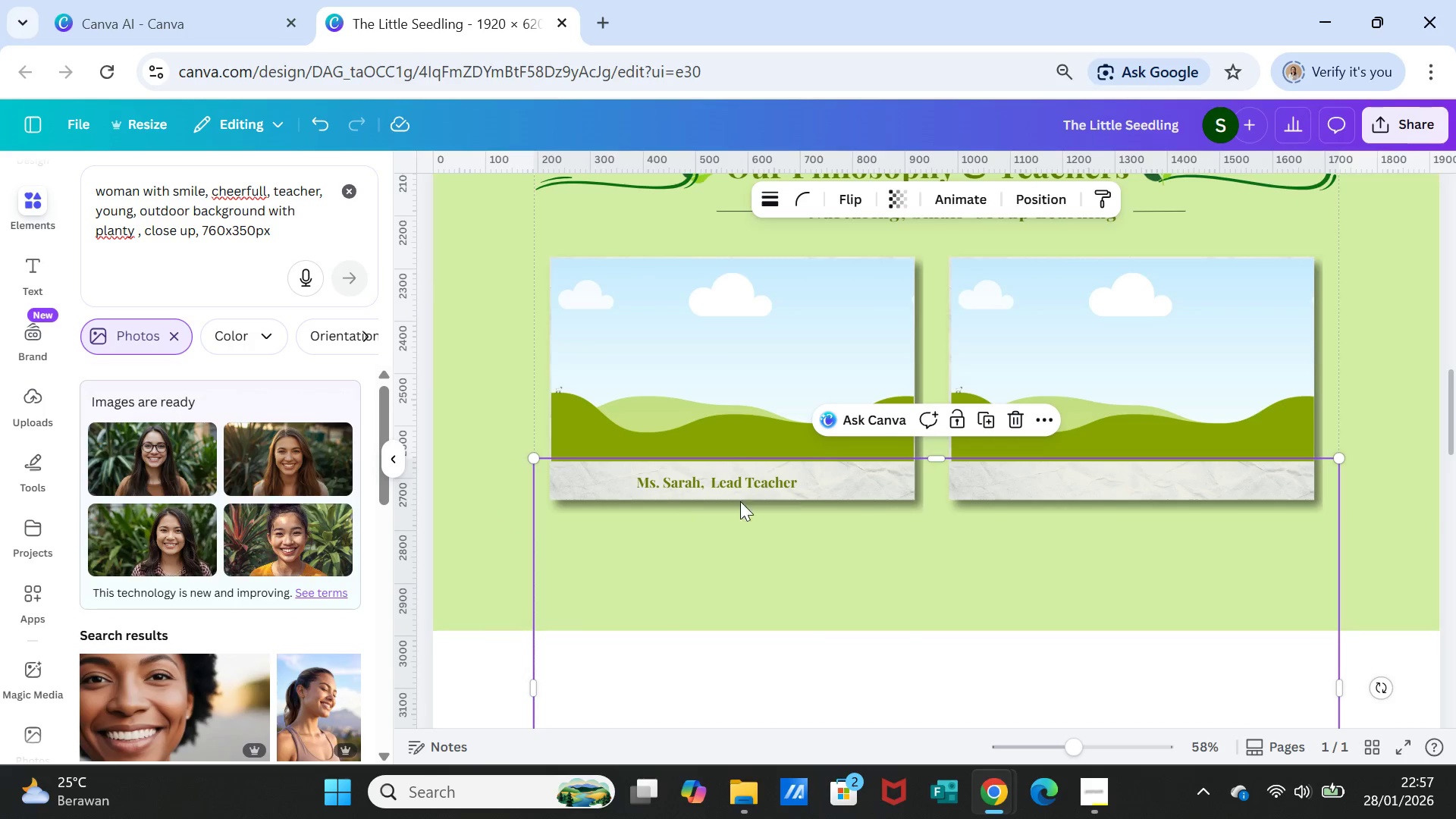 
scroll: coordinate [867, 601], scroll_direction: down, amount: 1.0
 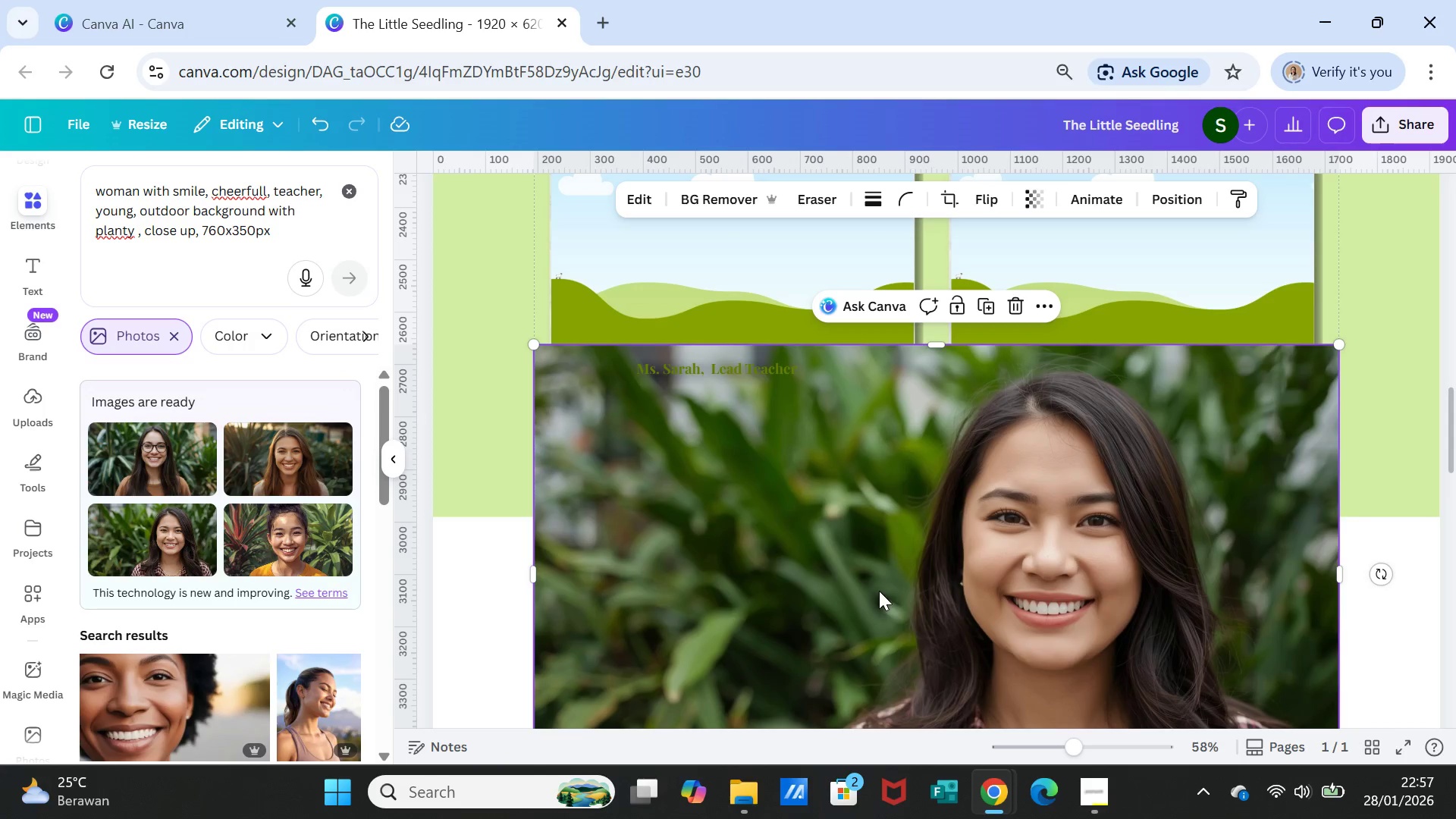 
left_click_drag(start_coordinate=[879, 591], to_coordinate=[740, 300])
 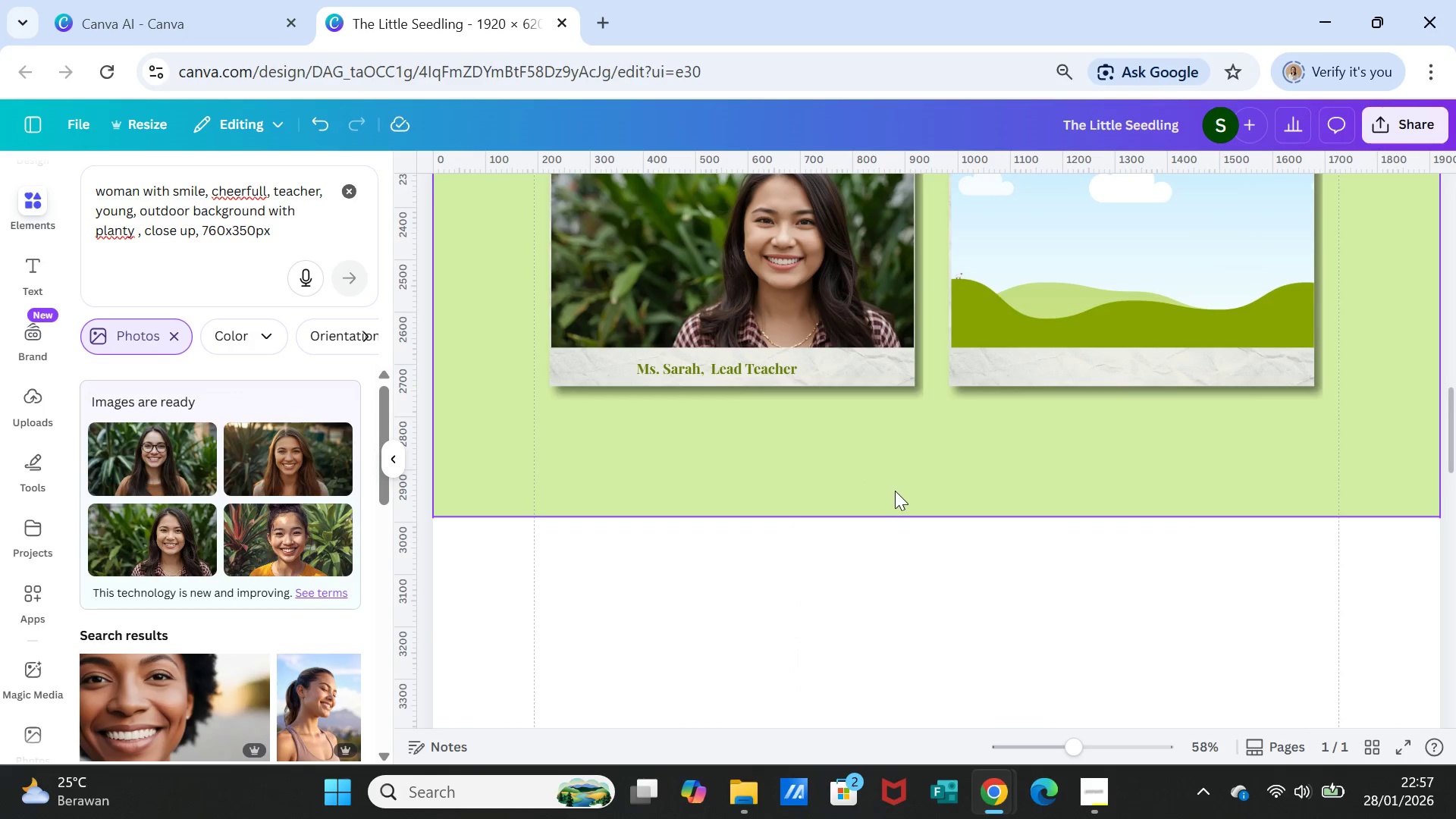 
scroll: coordinate [895, 491], scroll_direction: up, amount: 1.0
 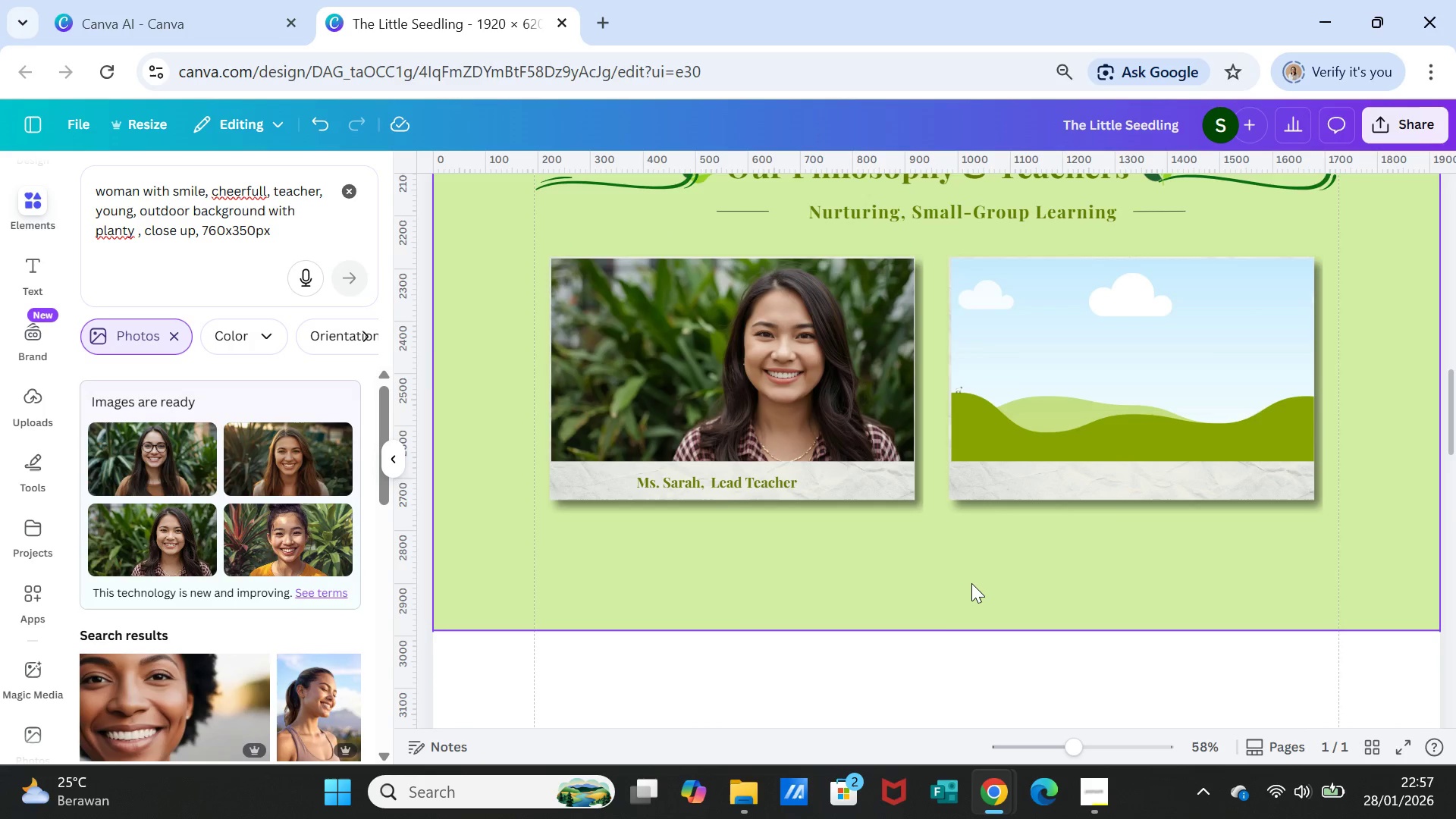 
left_click([972, 584])
 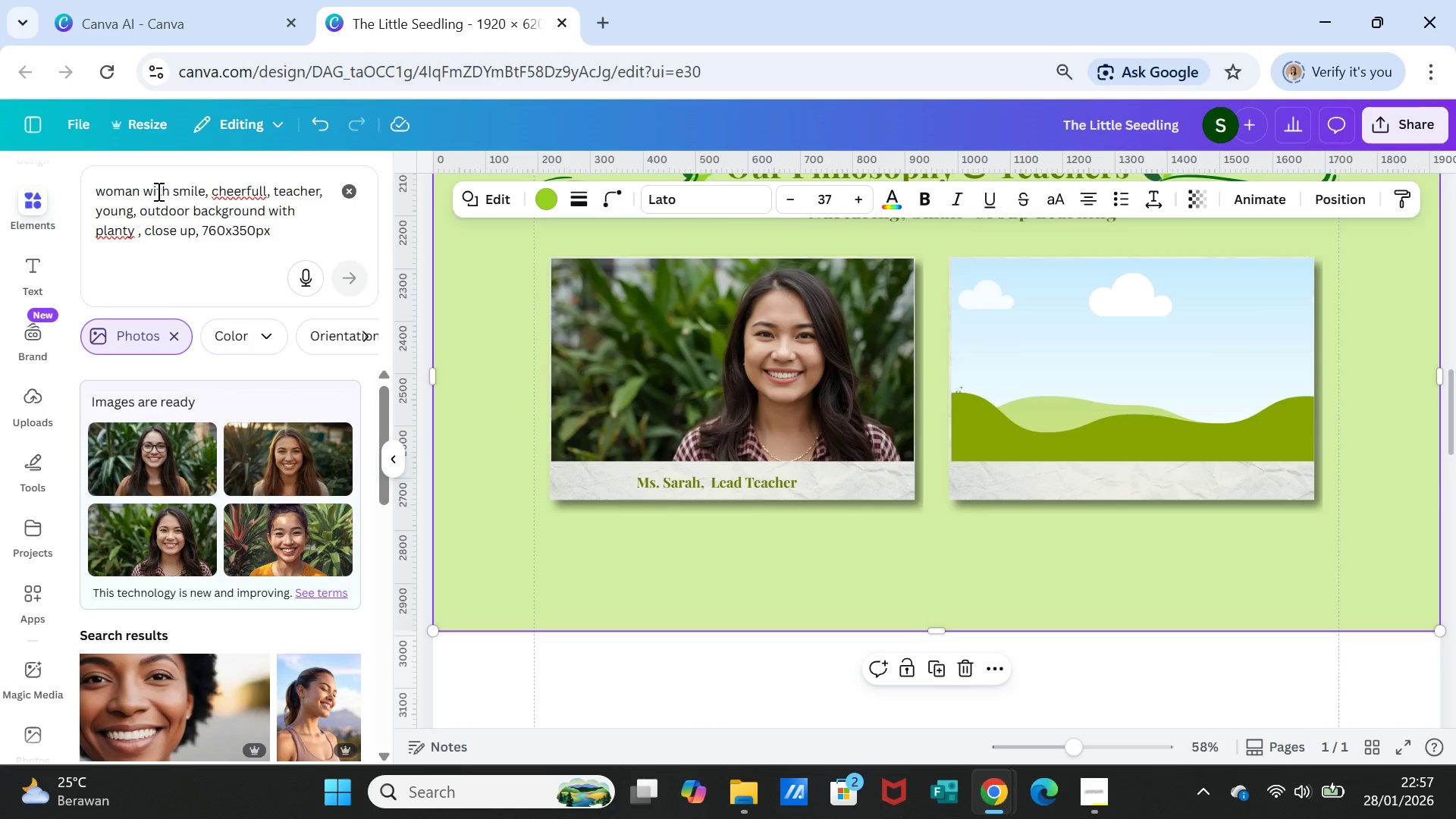 
left_click_drag(start_coordinate=[141, 191], to_coordinate=[95, 191])
 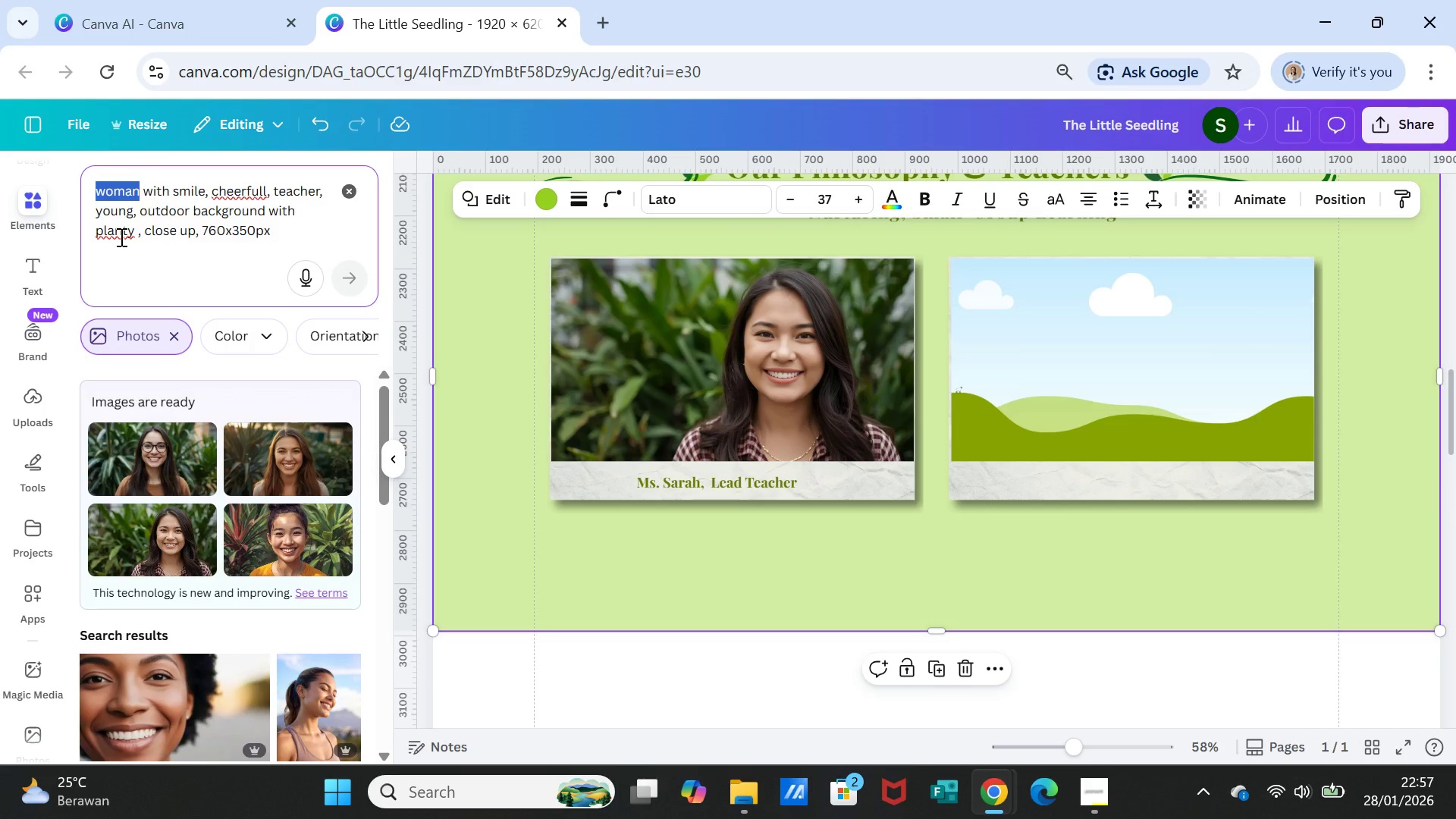 
type(men)
 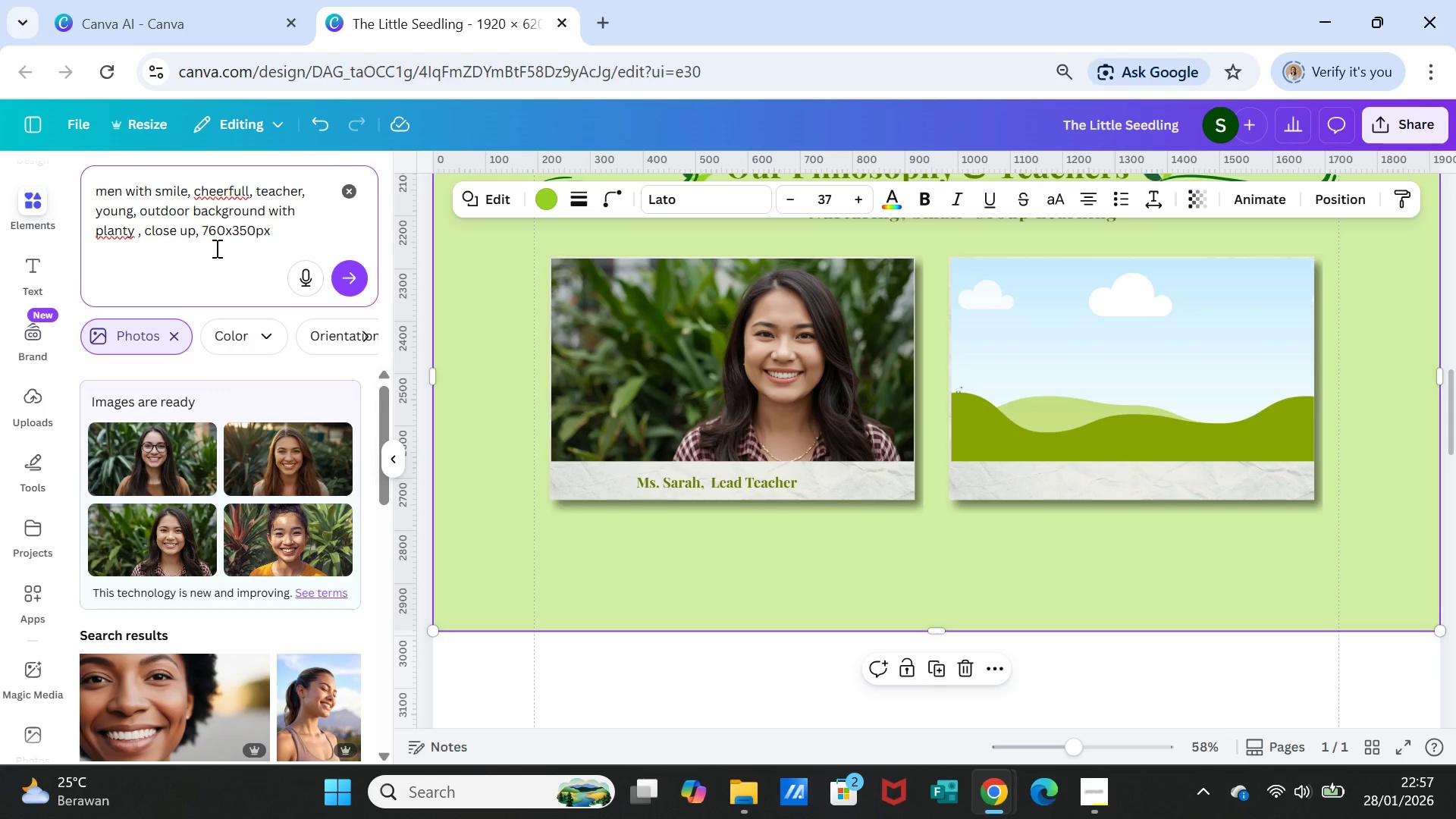 
mouse_move([314, 271])
 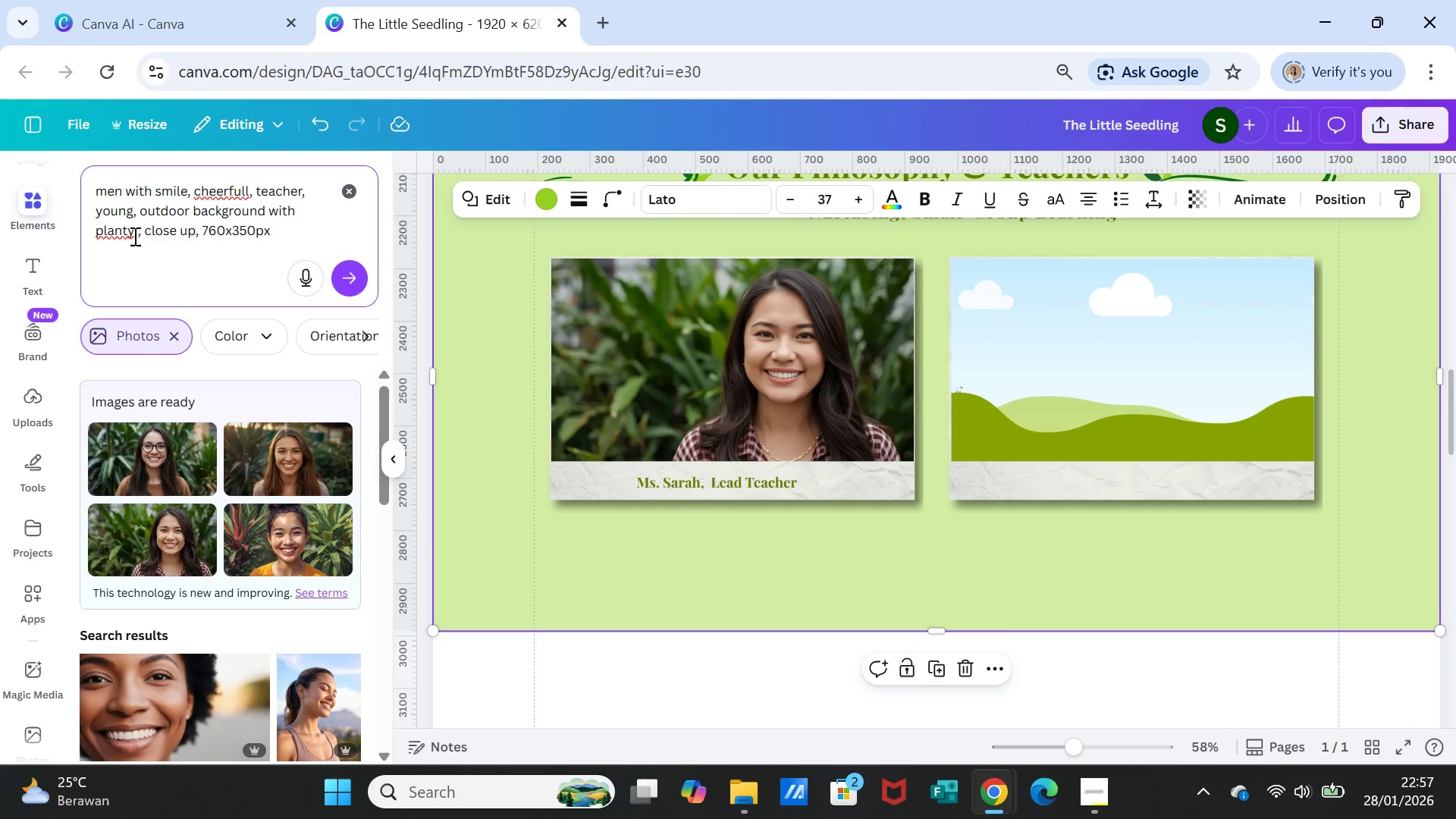 
left_click_drag(start_coordinate=[133, 236], to_coordinate=[89, 229])
 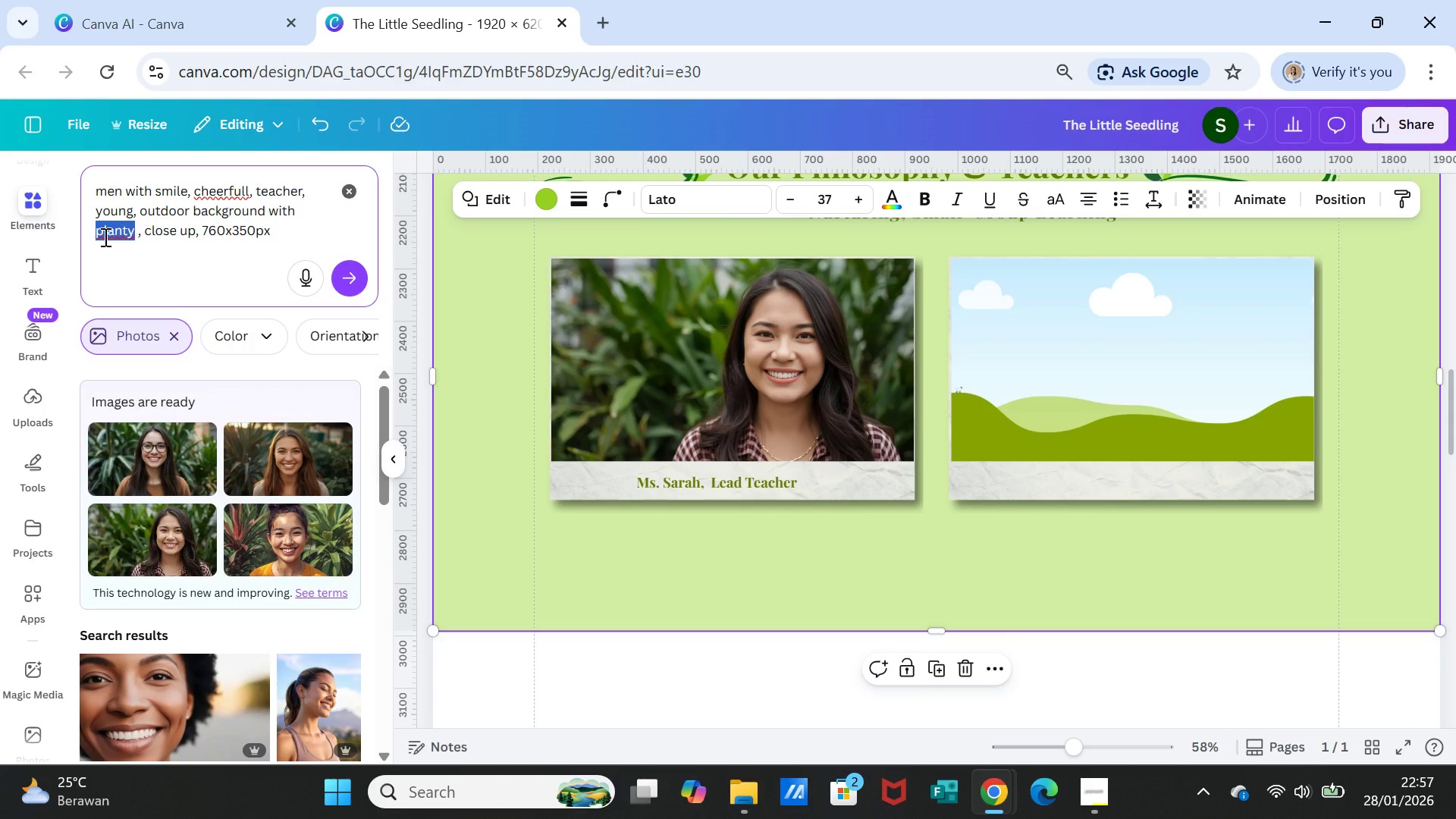 
type(fo)
 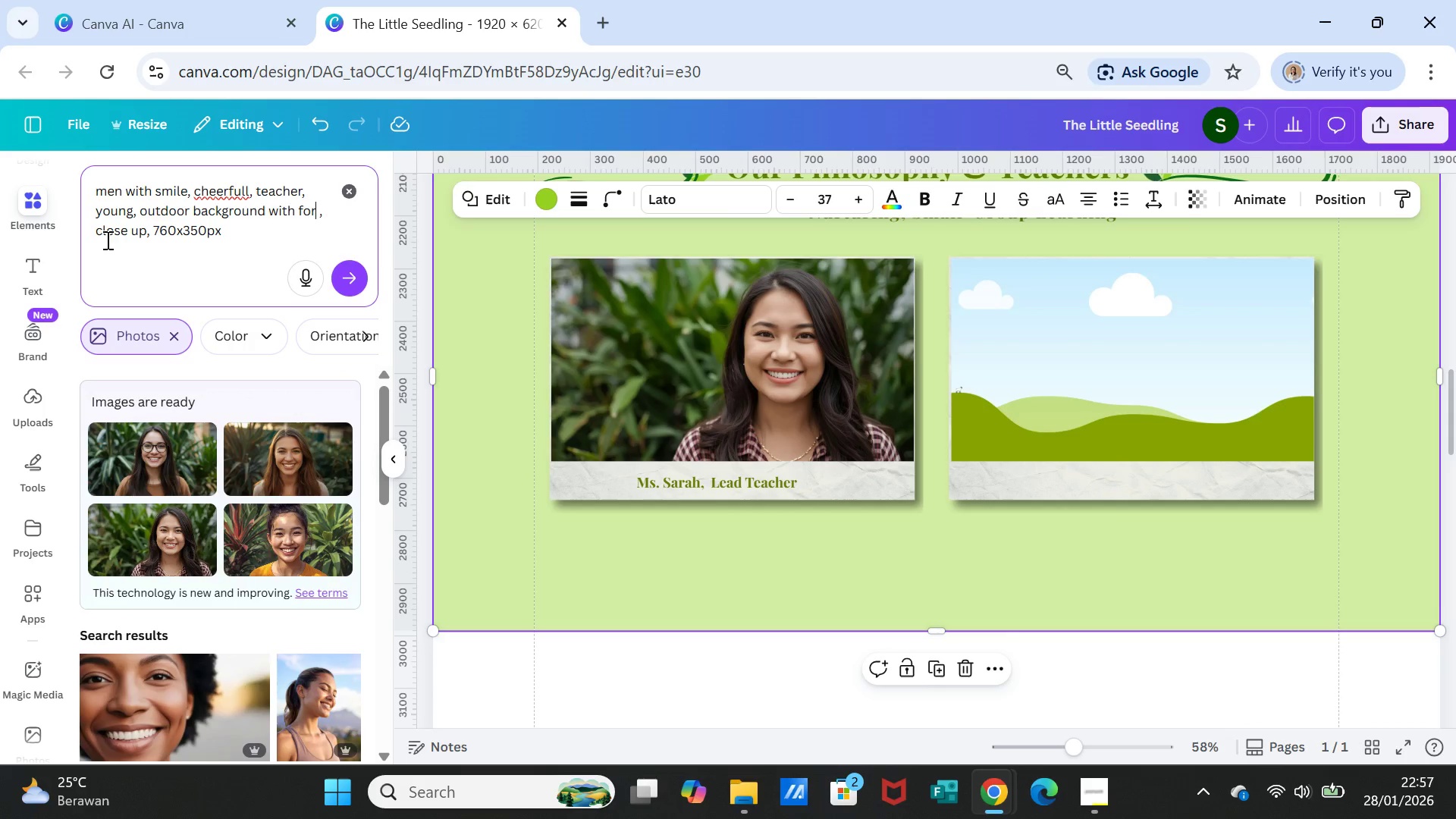 
type(rest)
 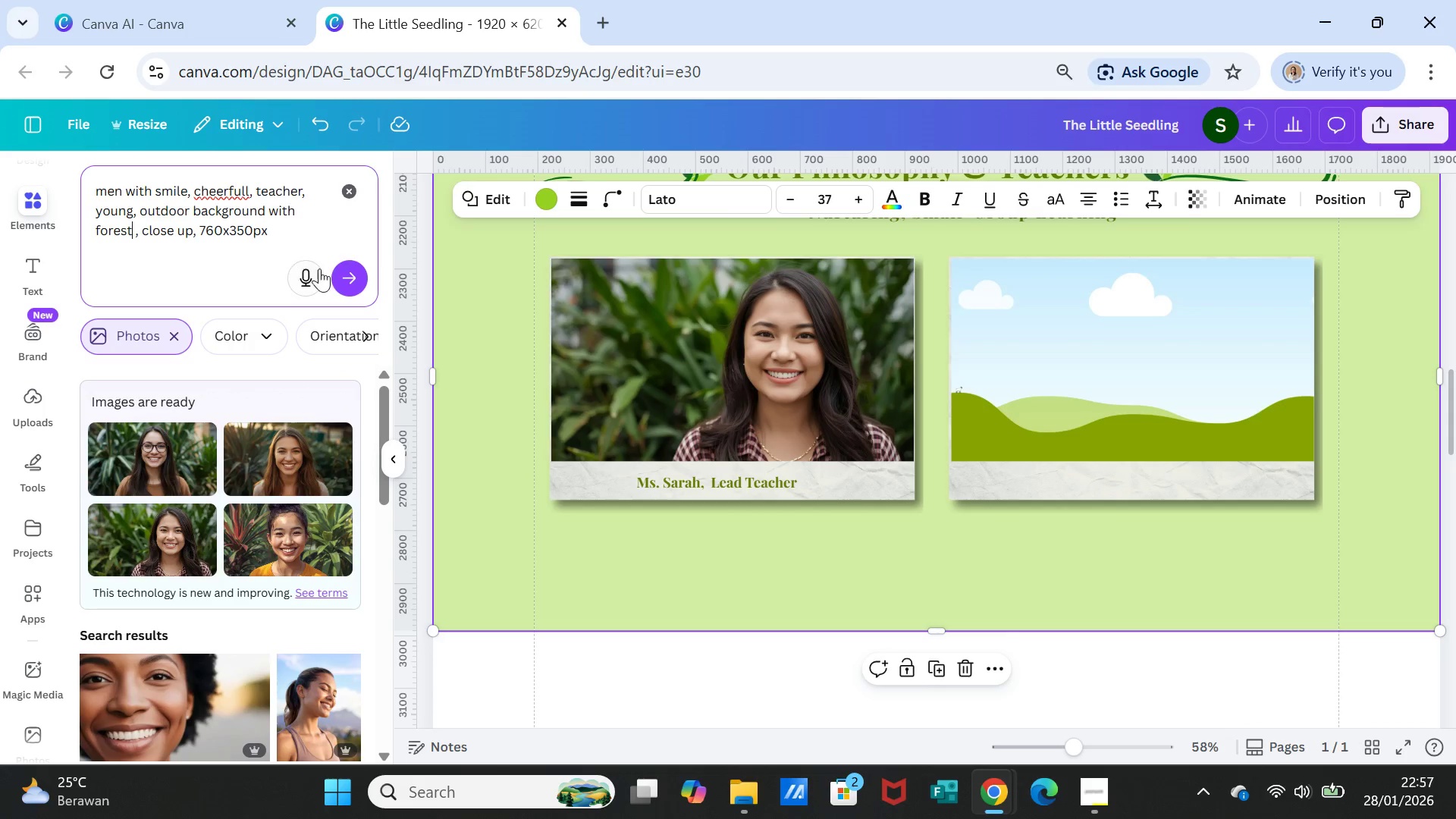 
left_click([350, 276])
 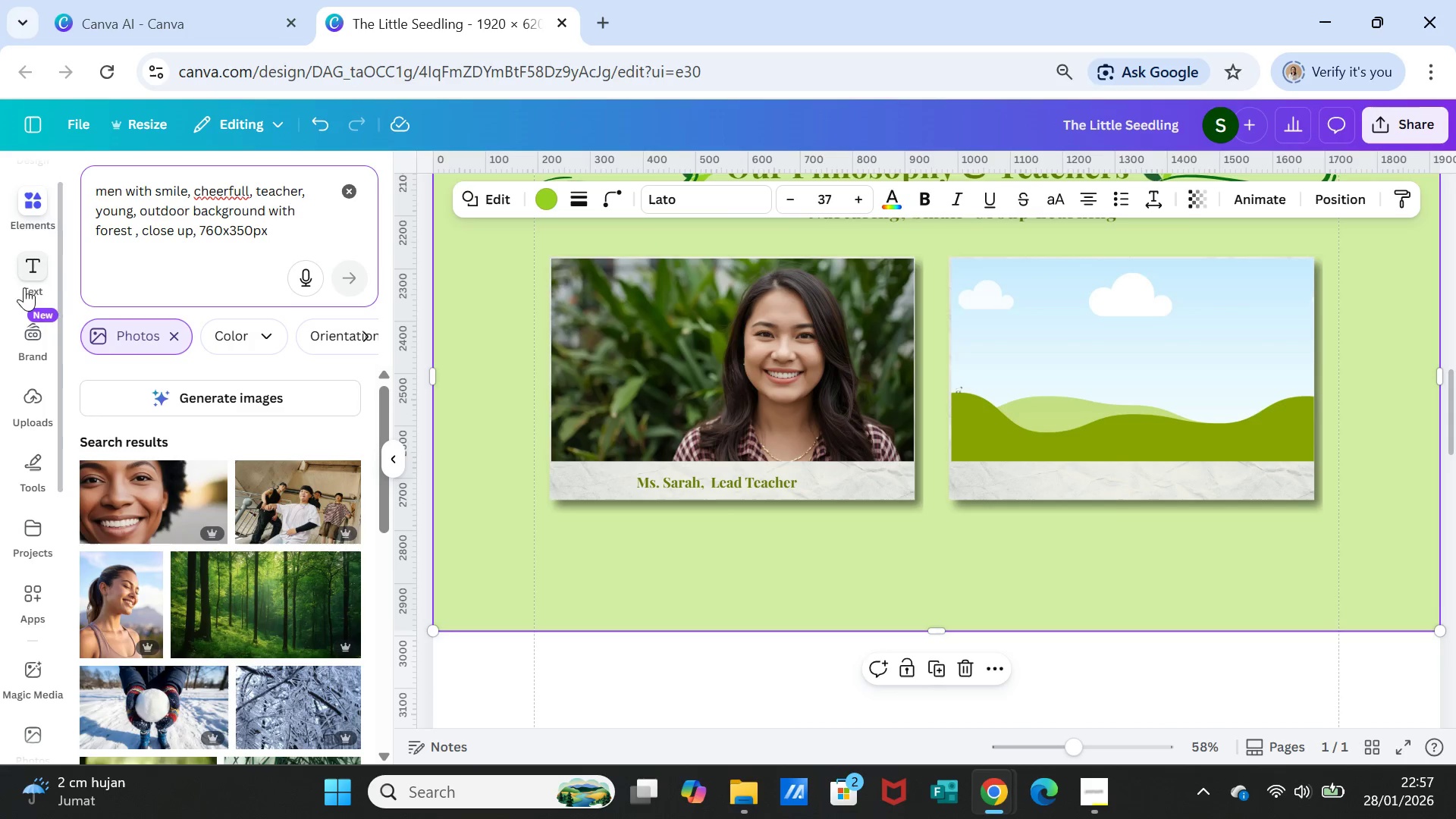 
wait(6.22)
 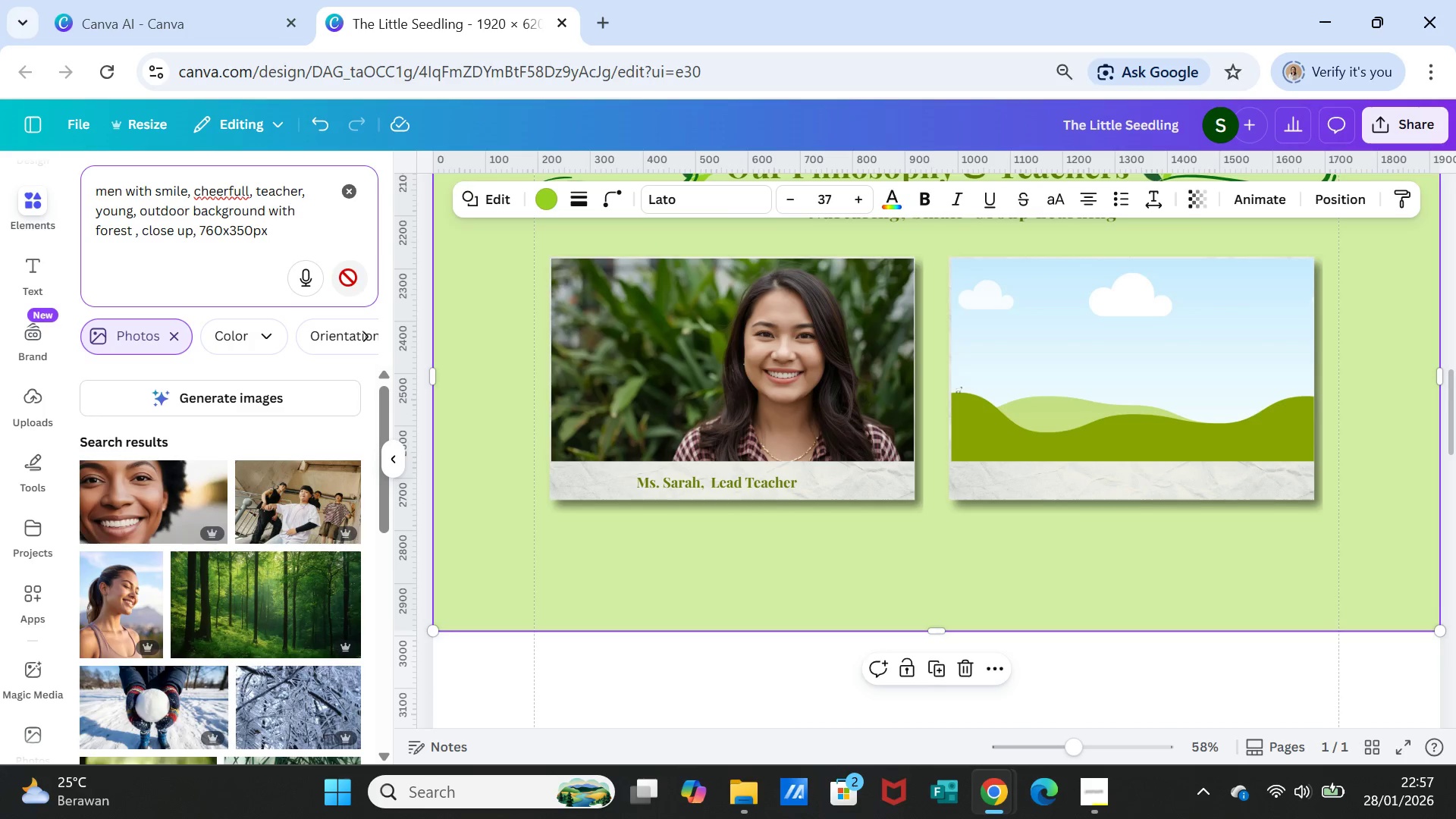 
left_click([227, 395])
 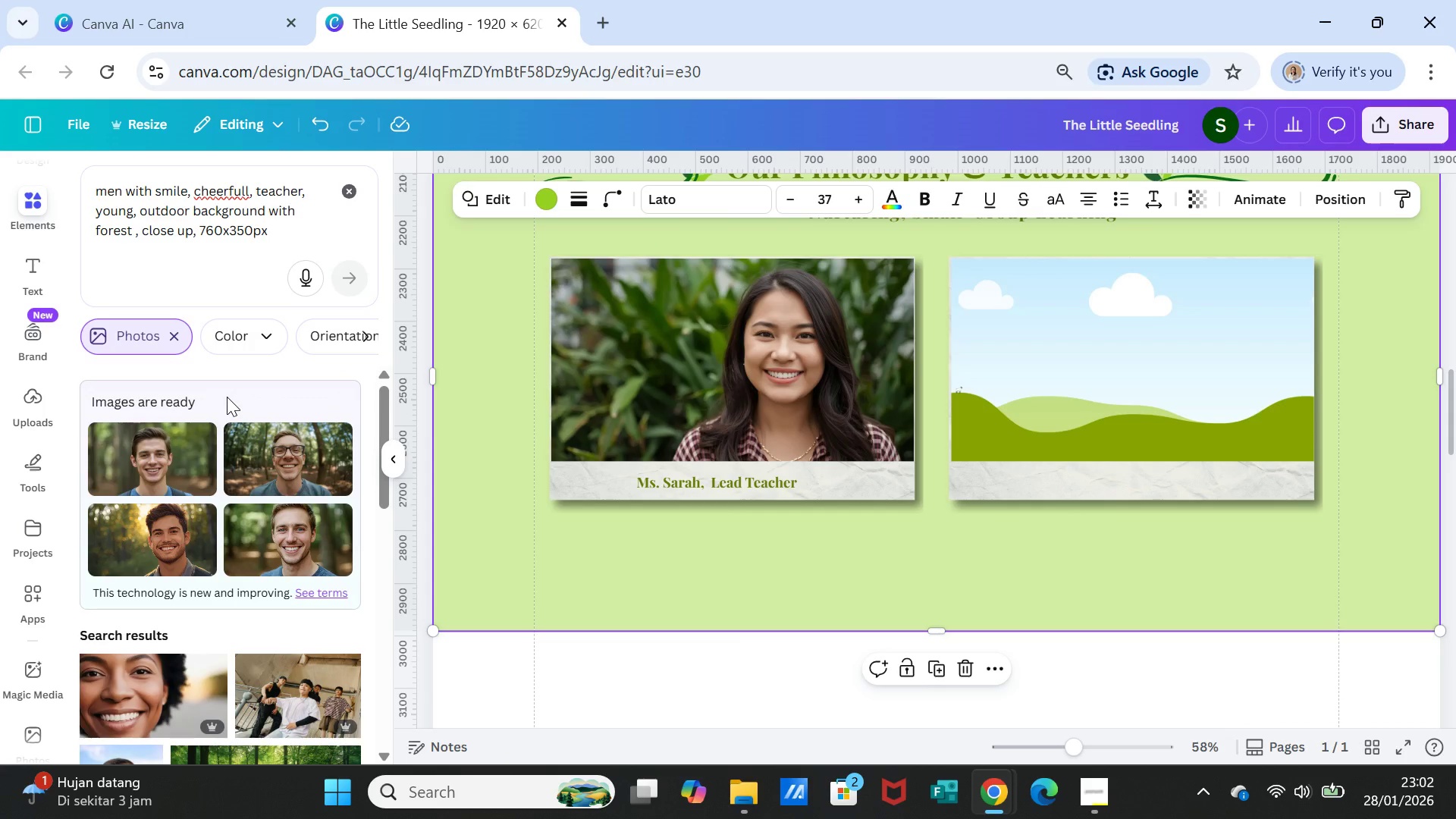 
wait(324.48)
 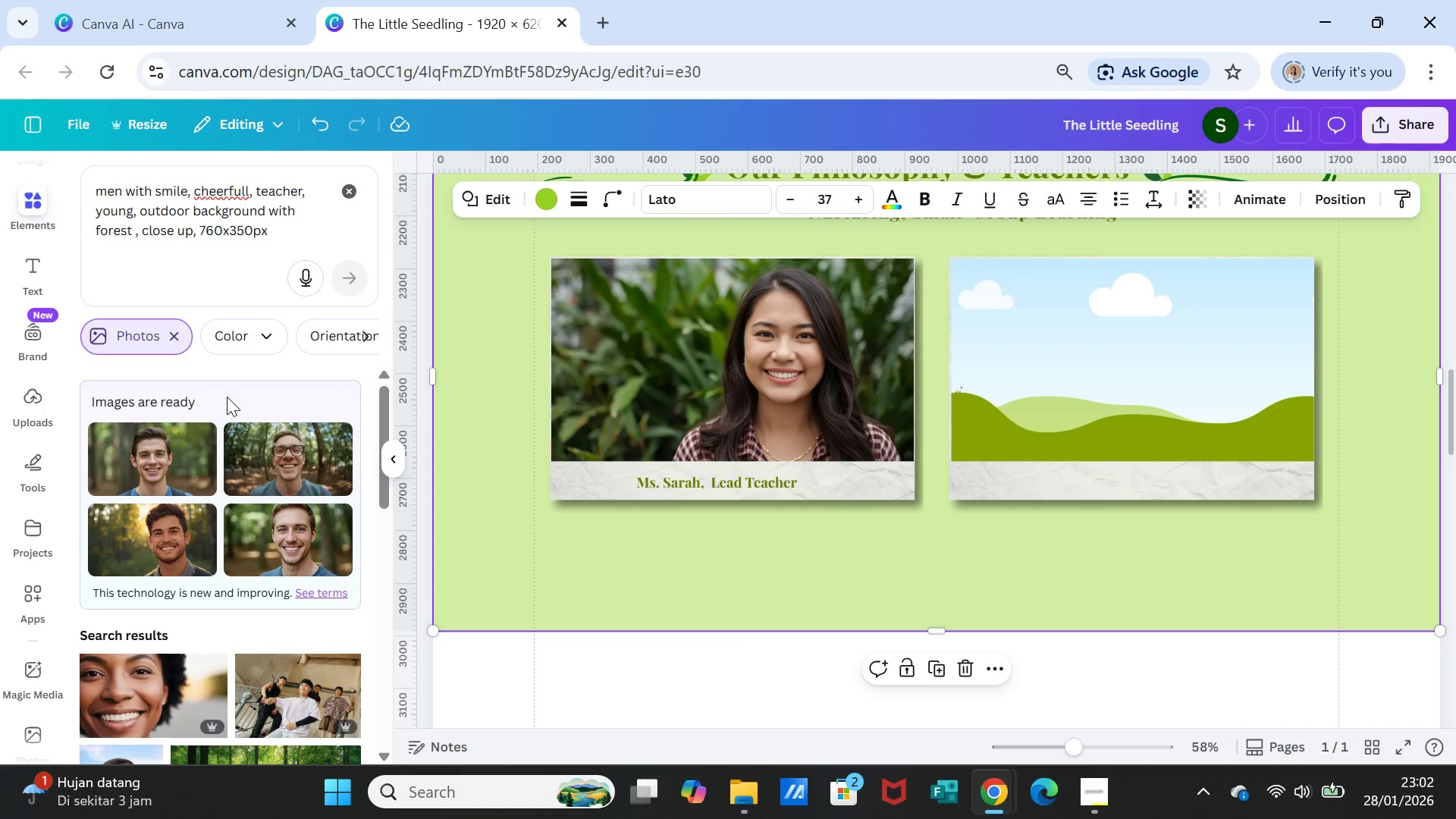 
mouse_move([226, 574])
 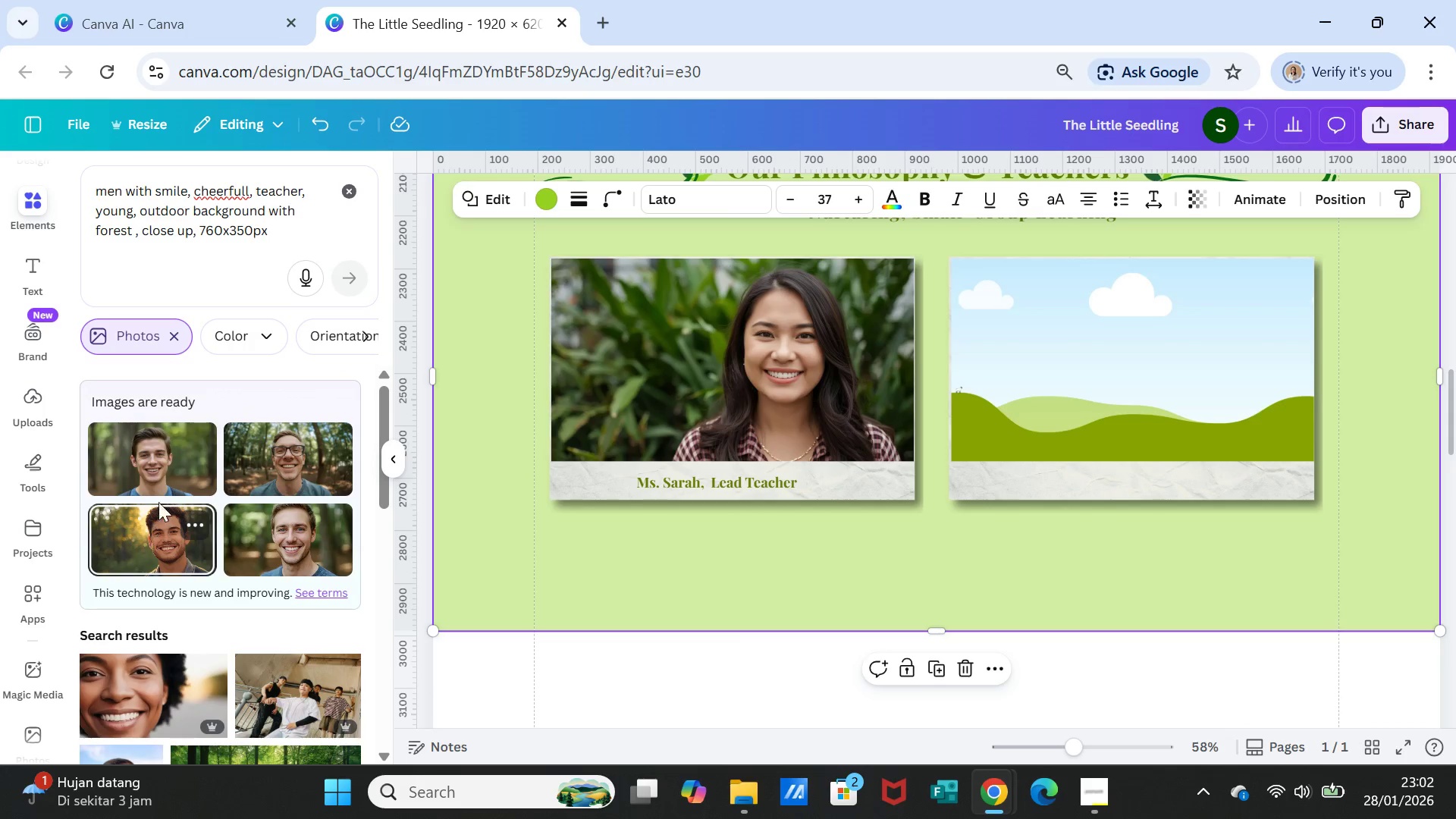 
left_click([149, 460])
 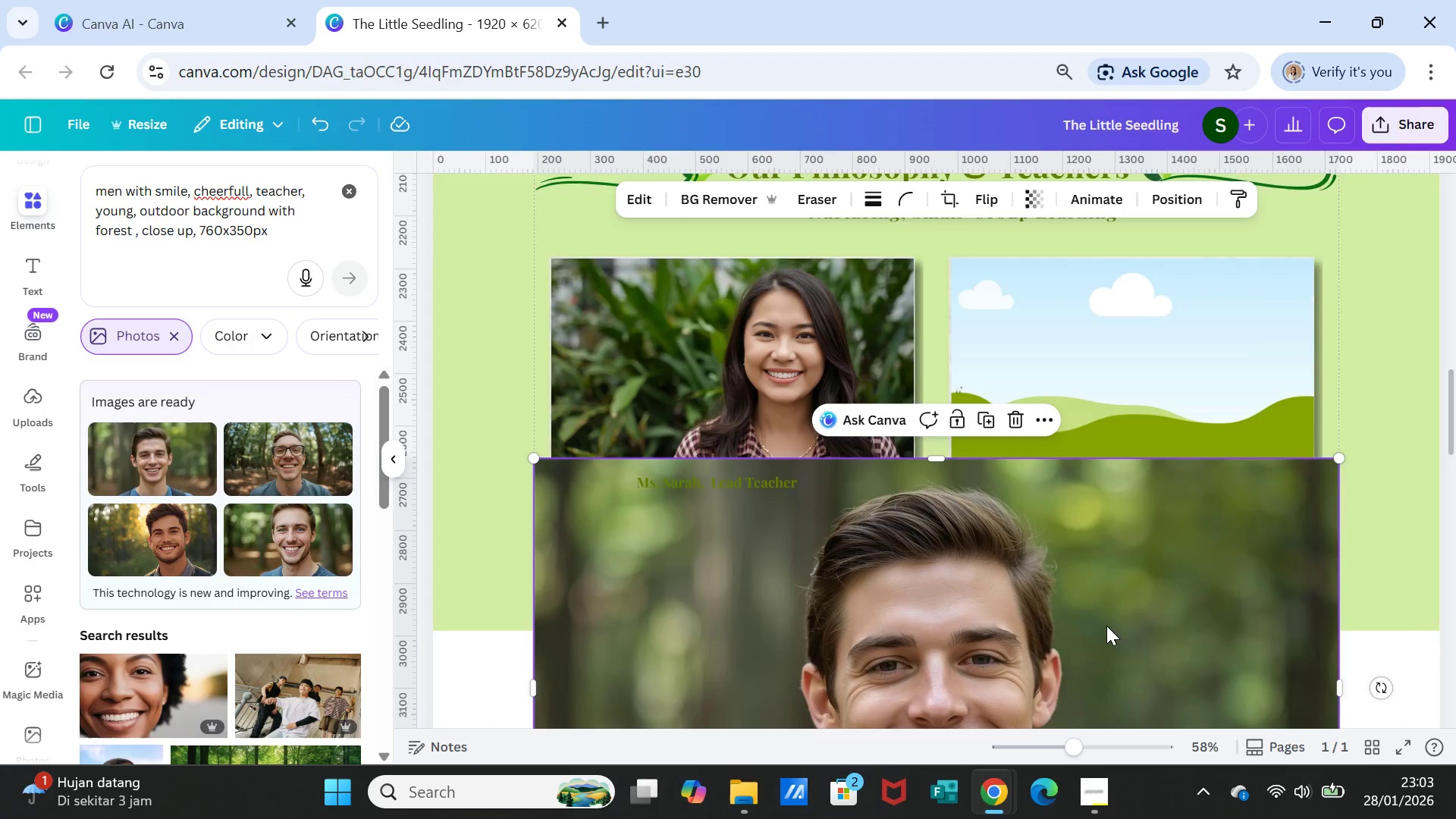 
scroll: coordinate [1106, 626], scroll_direction: down, amount: 1.0
 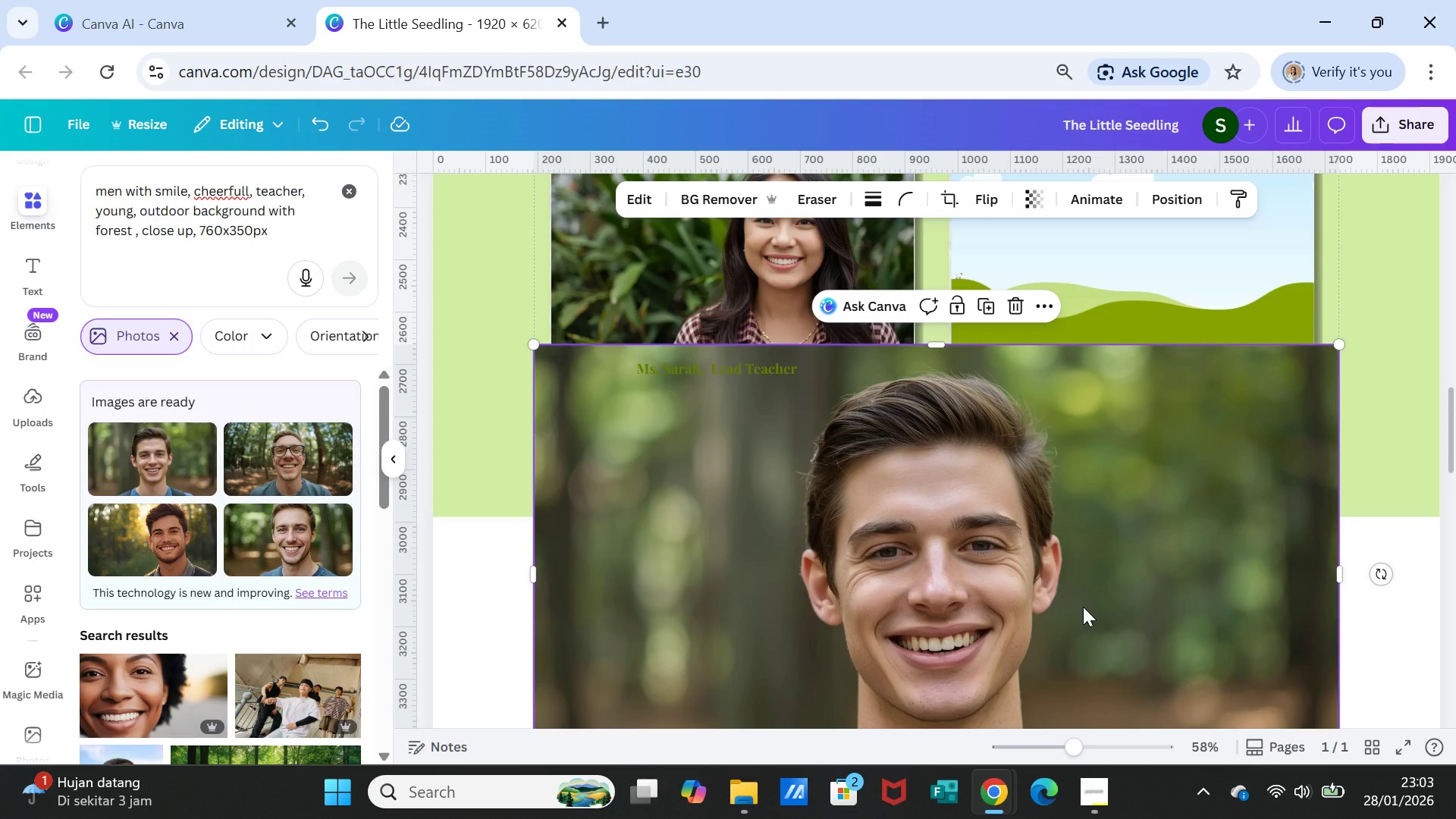 
key(Delete)
 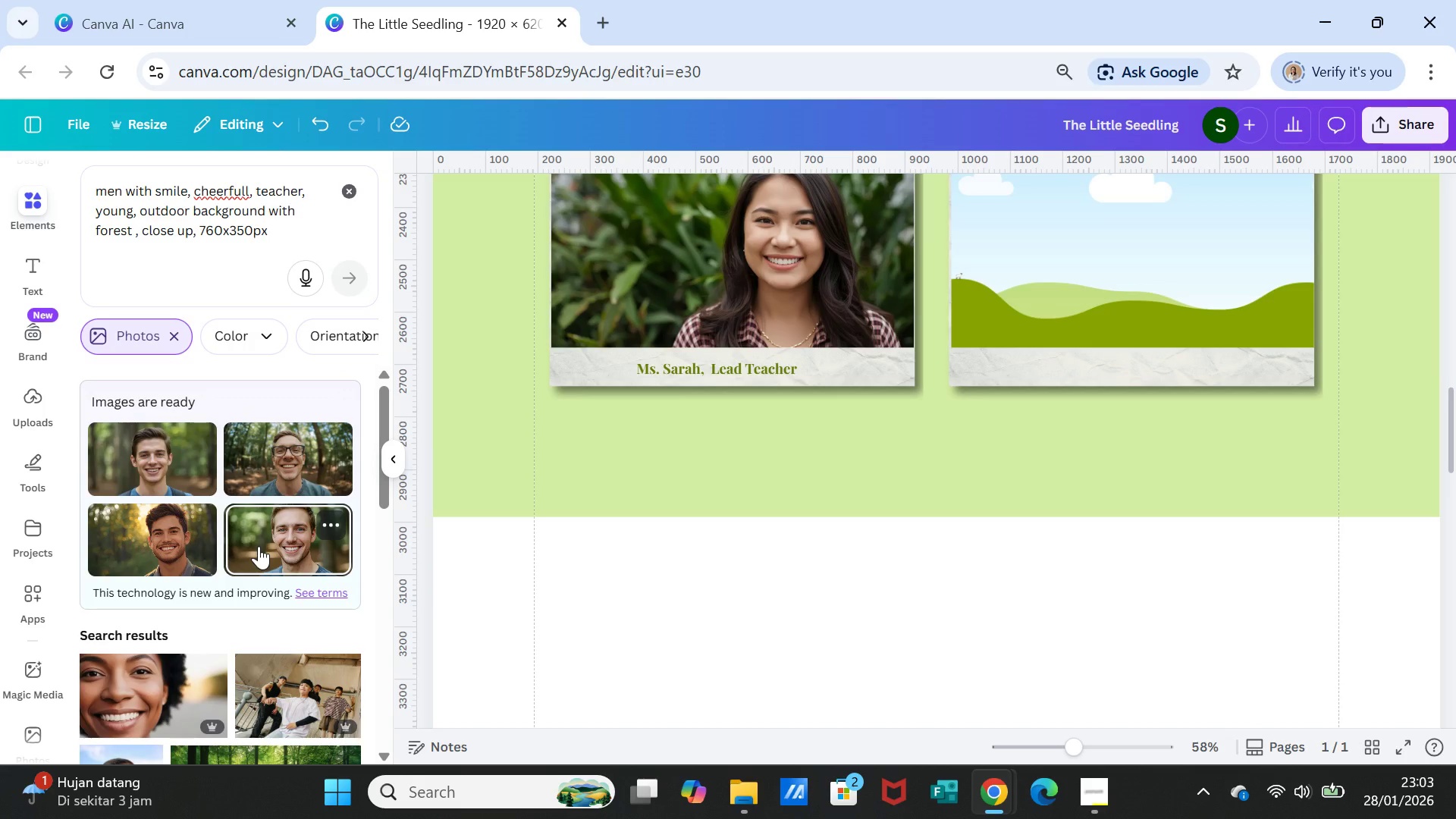 
left_click([165, 534])
 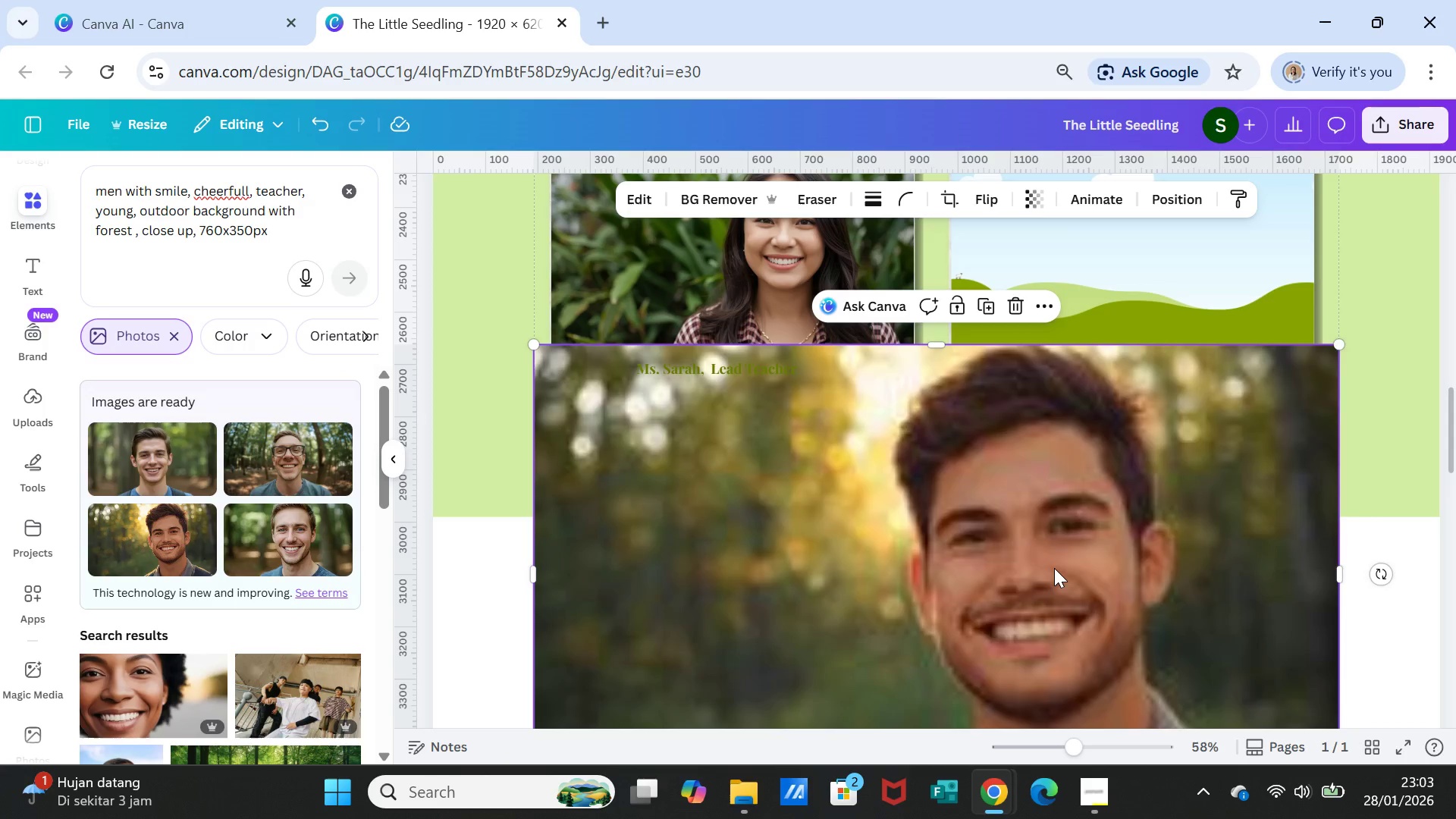 
scroll: coordinate [1054, 570], scroll_direction: down, amount: 1.0
 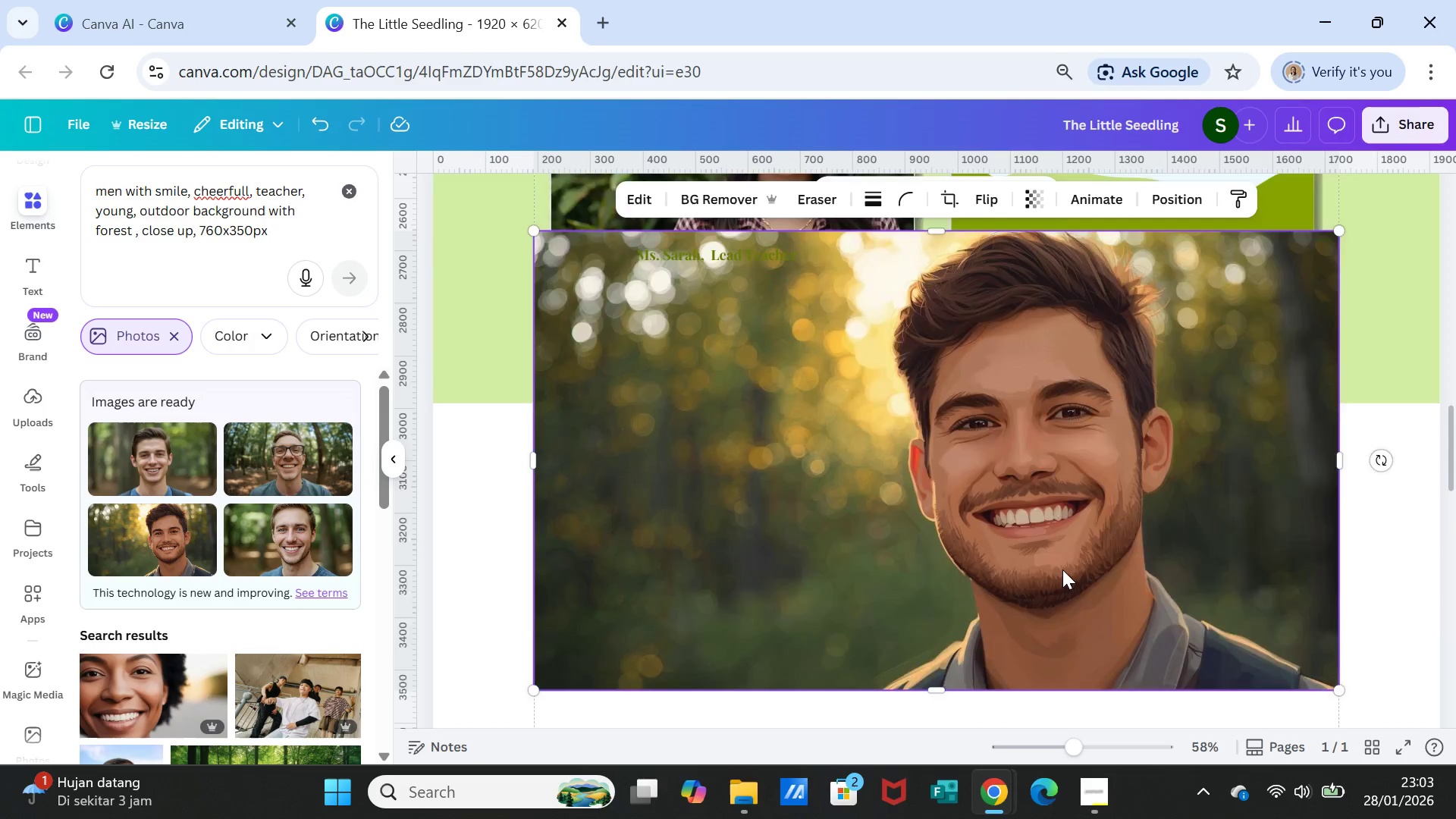 
left_click_drag(start_coordinate=[1116, 596], to_coordinate=[1149, 372])
 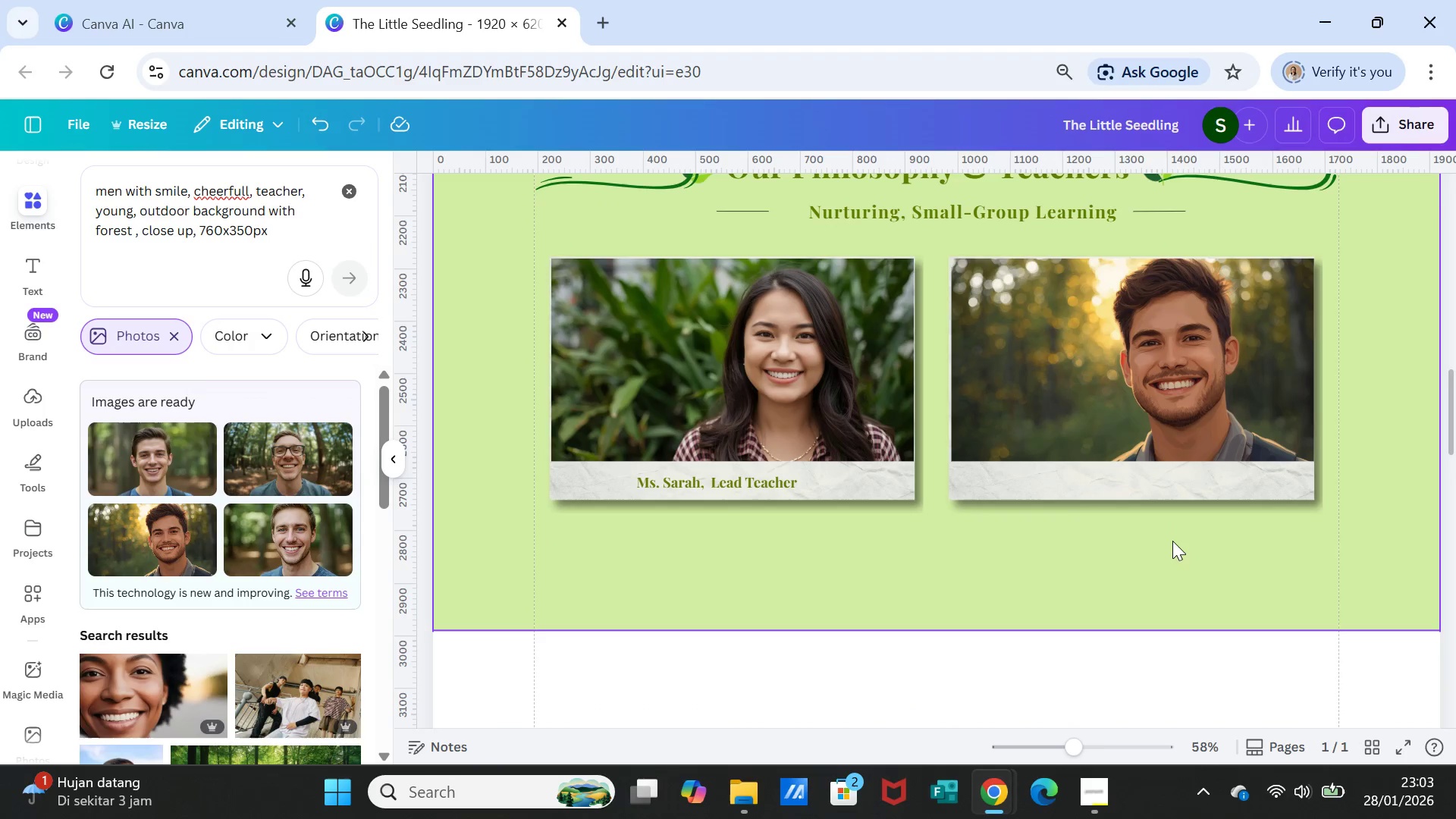 
scroll: coordinate [1062, 570], scroll_direction: up, amount: 2.0
 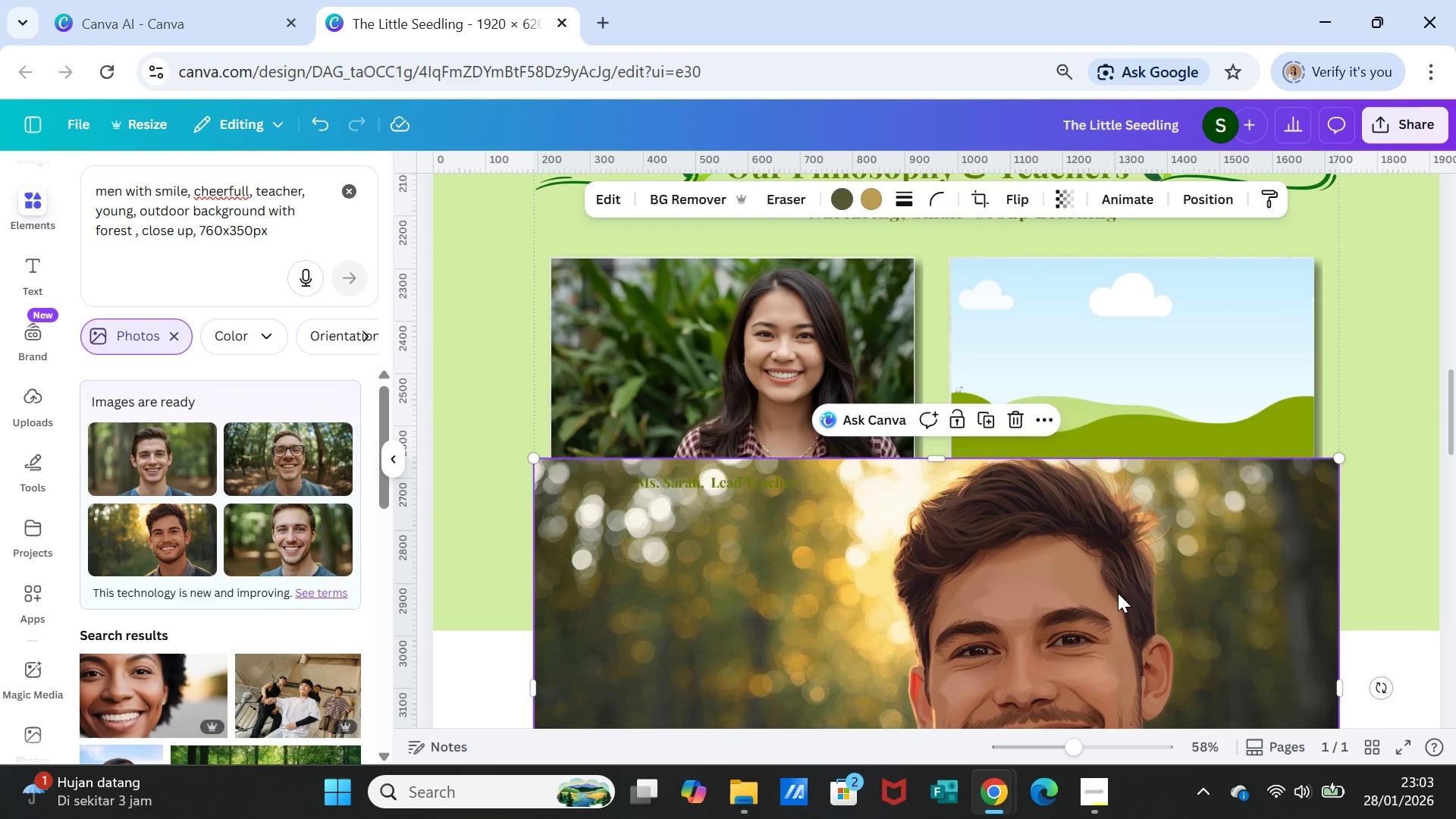 
left_click([1172, 542])
 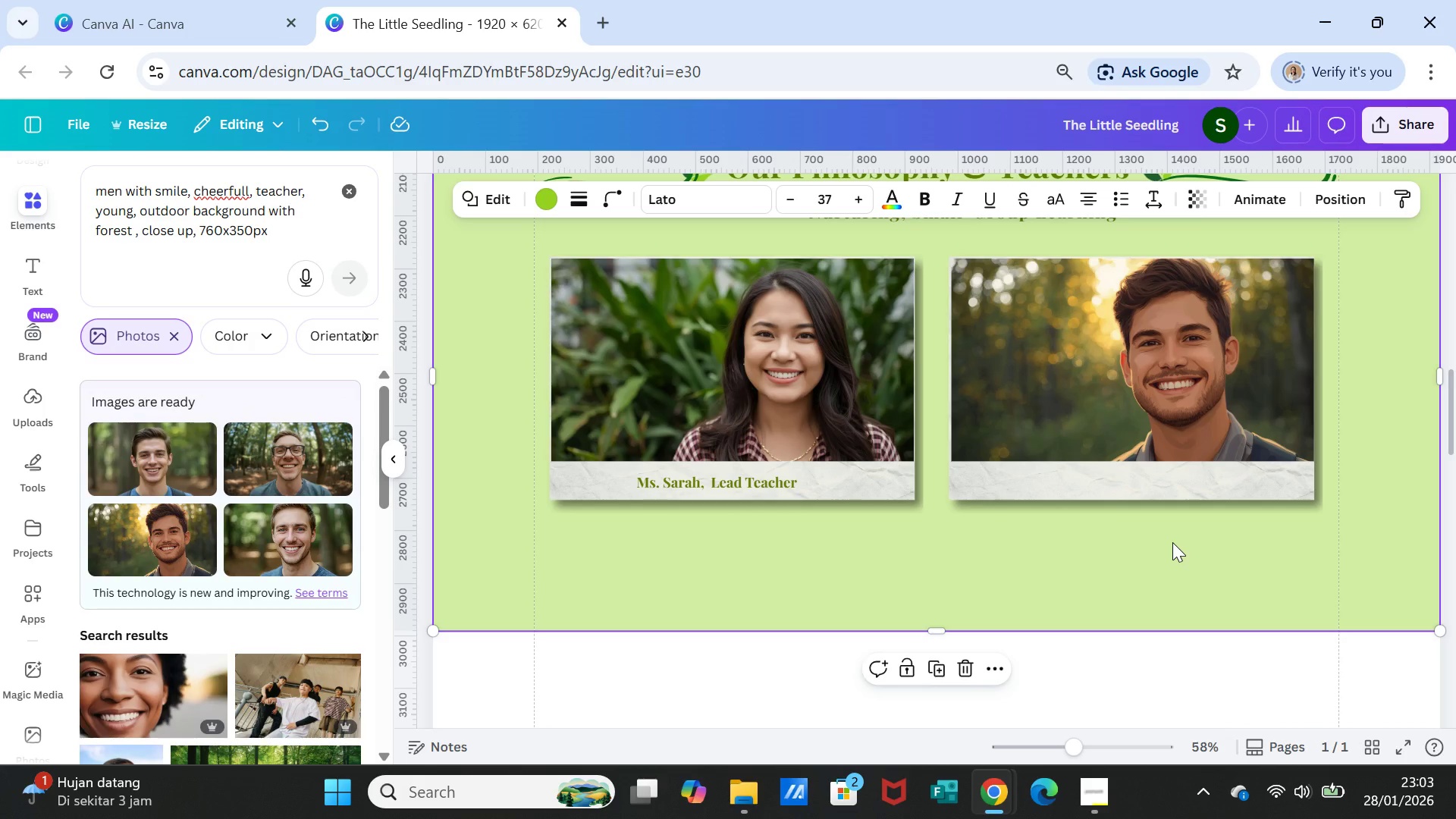 
wait(12.06)
 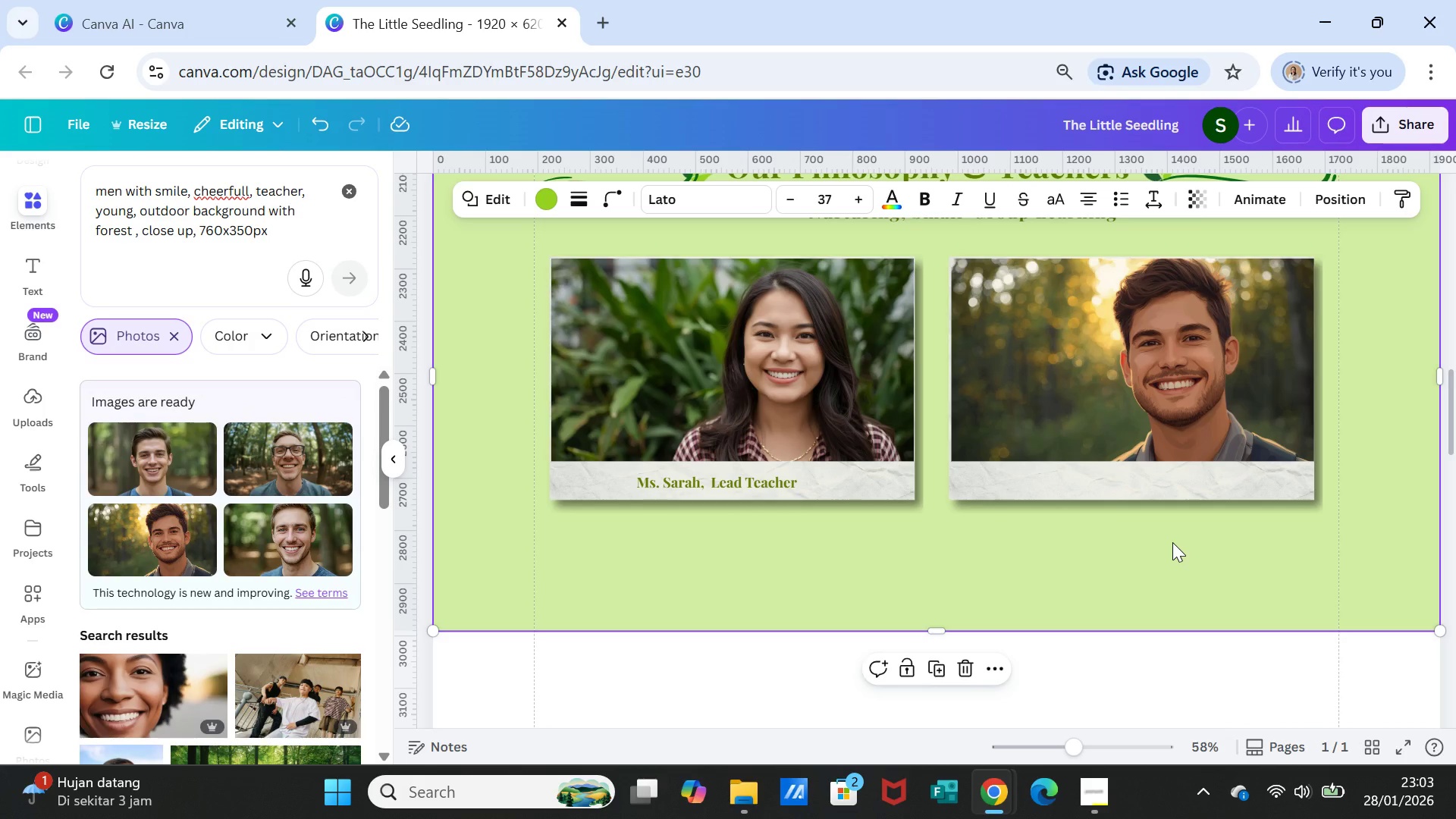 
left_click([1147, 410])
 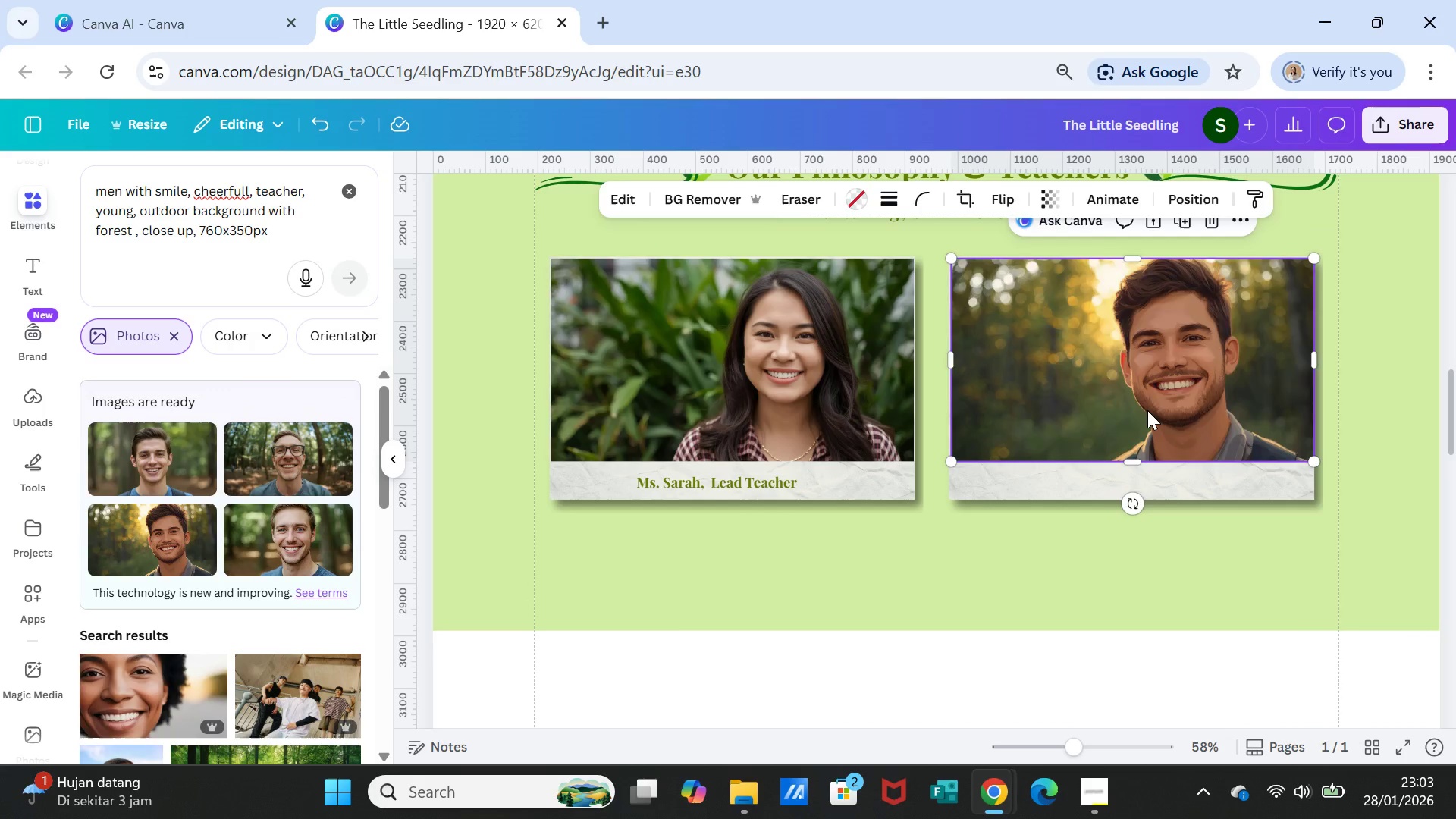 
key(Delete)
 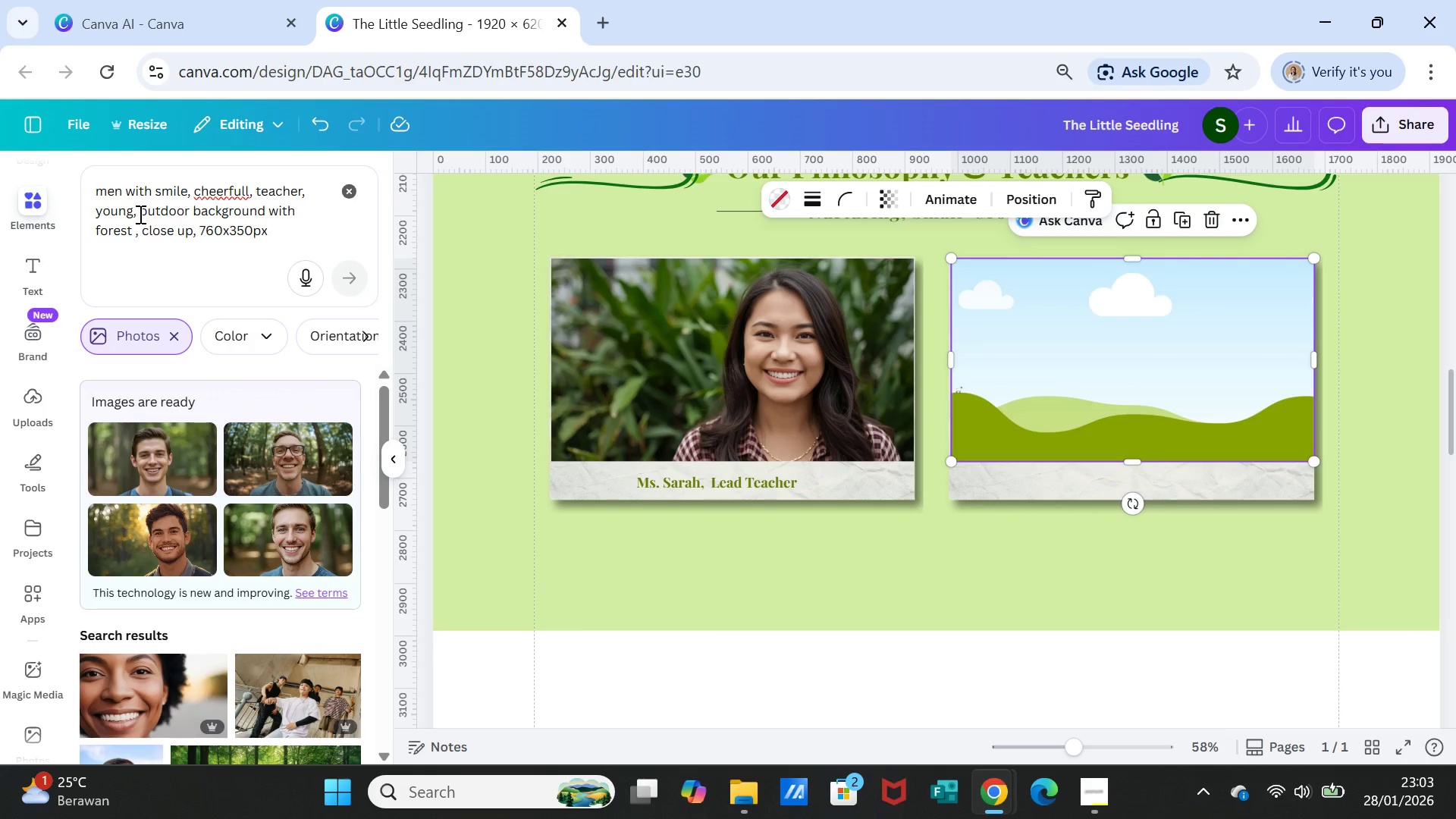 
wait(5.44)
 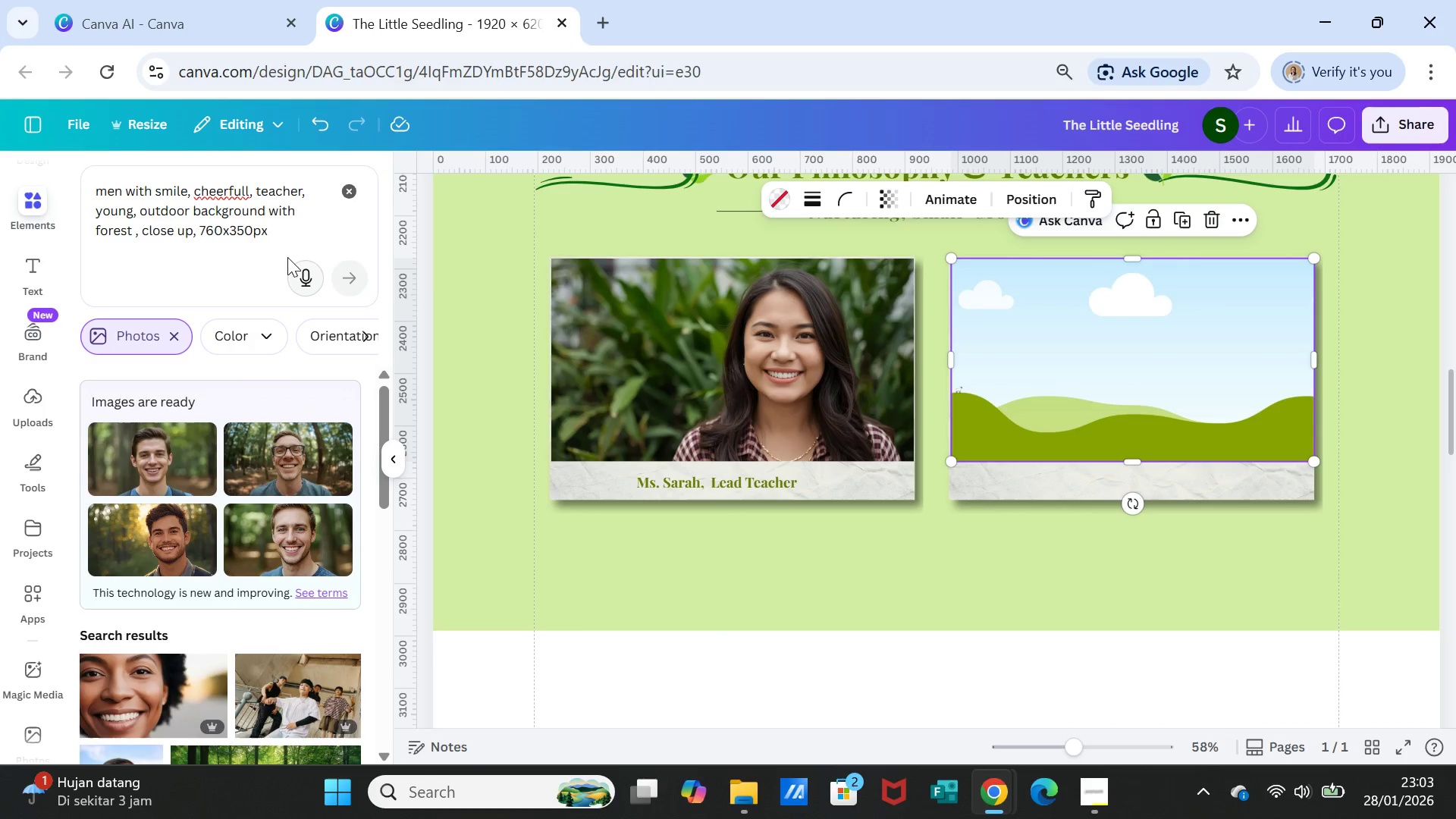 
left_click([139, 214])
 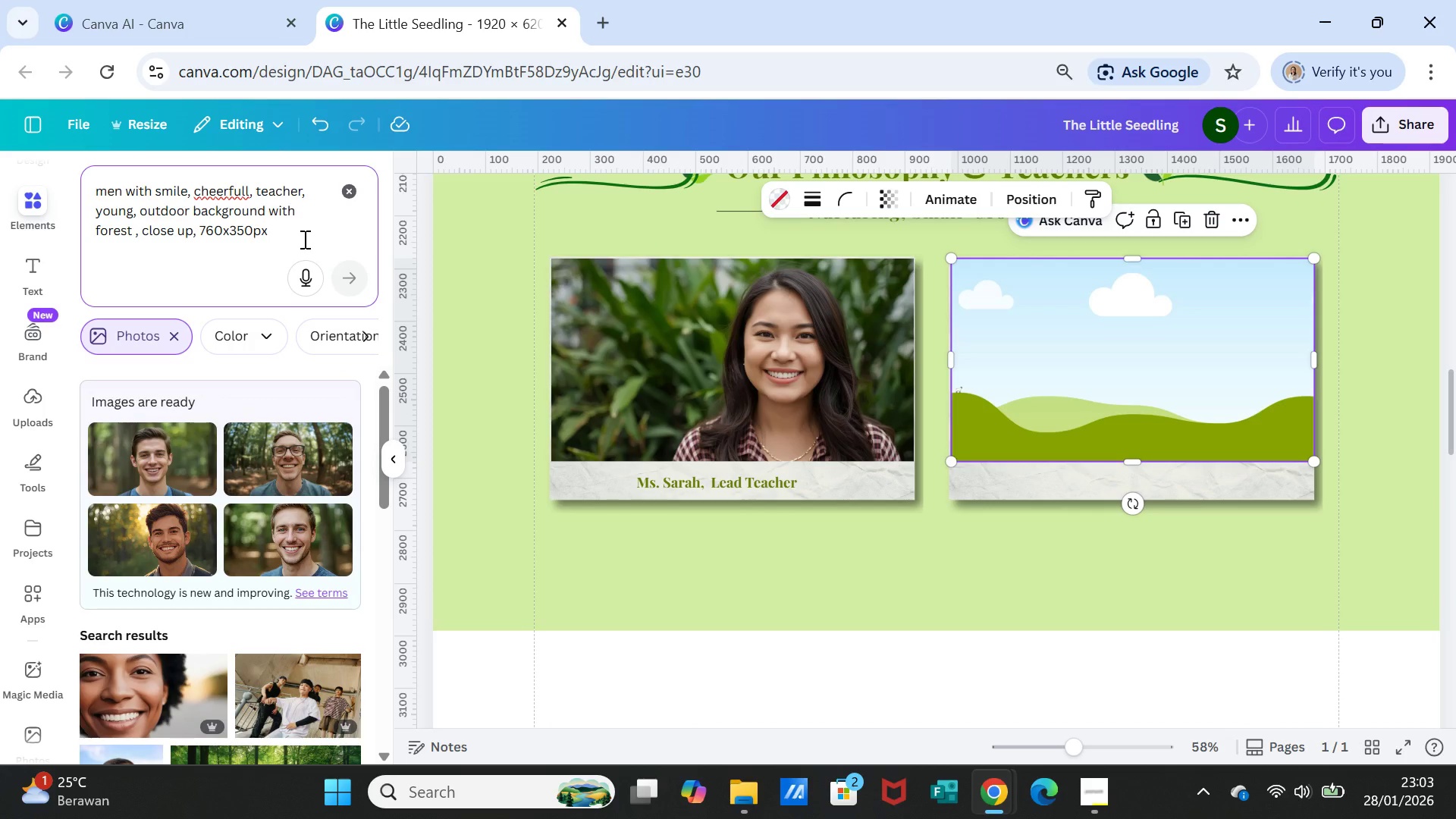 
wait(5.33)
 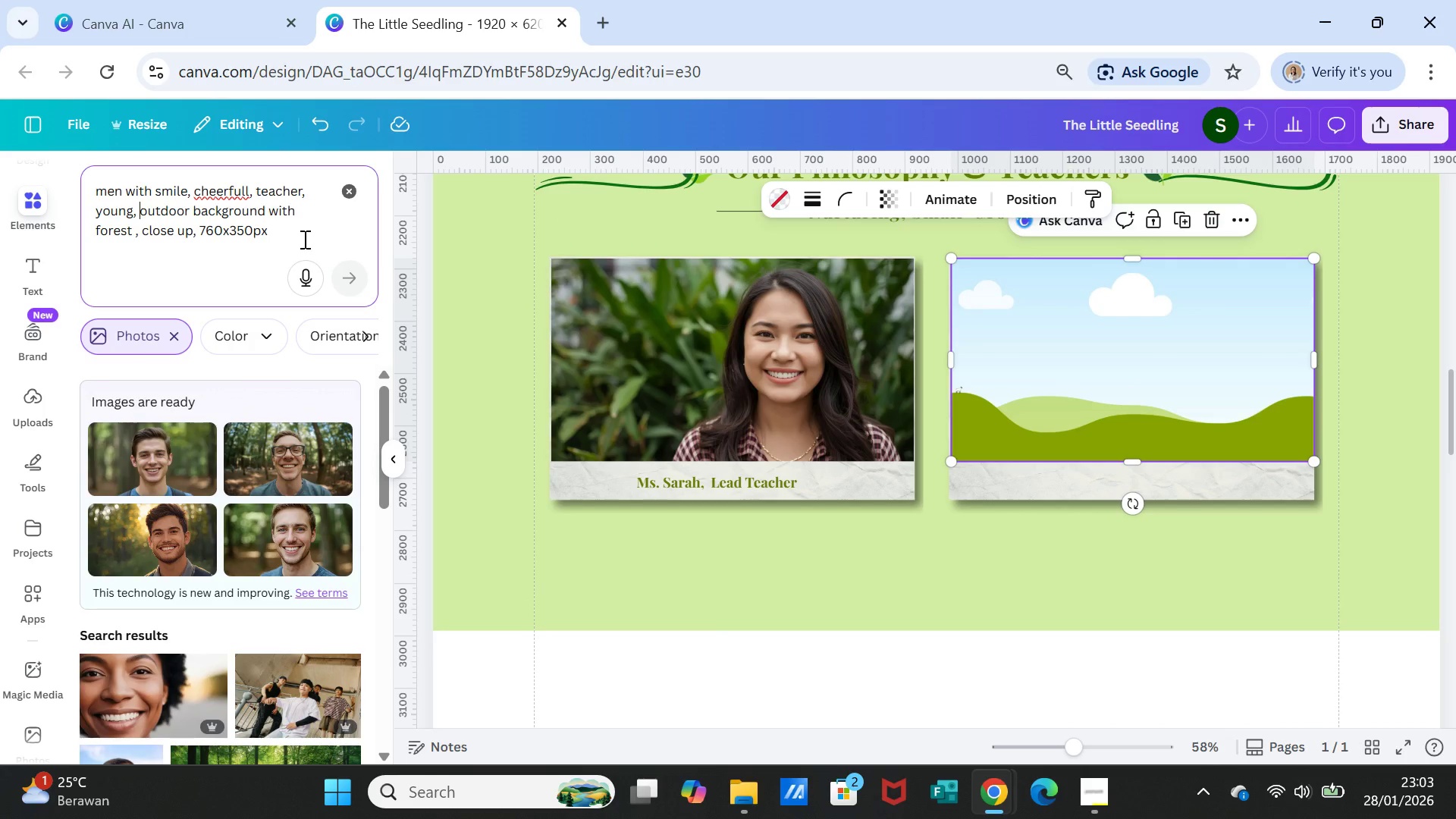 
type(outdoor educator, )
 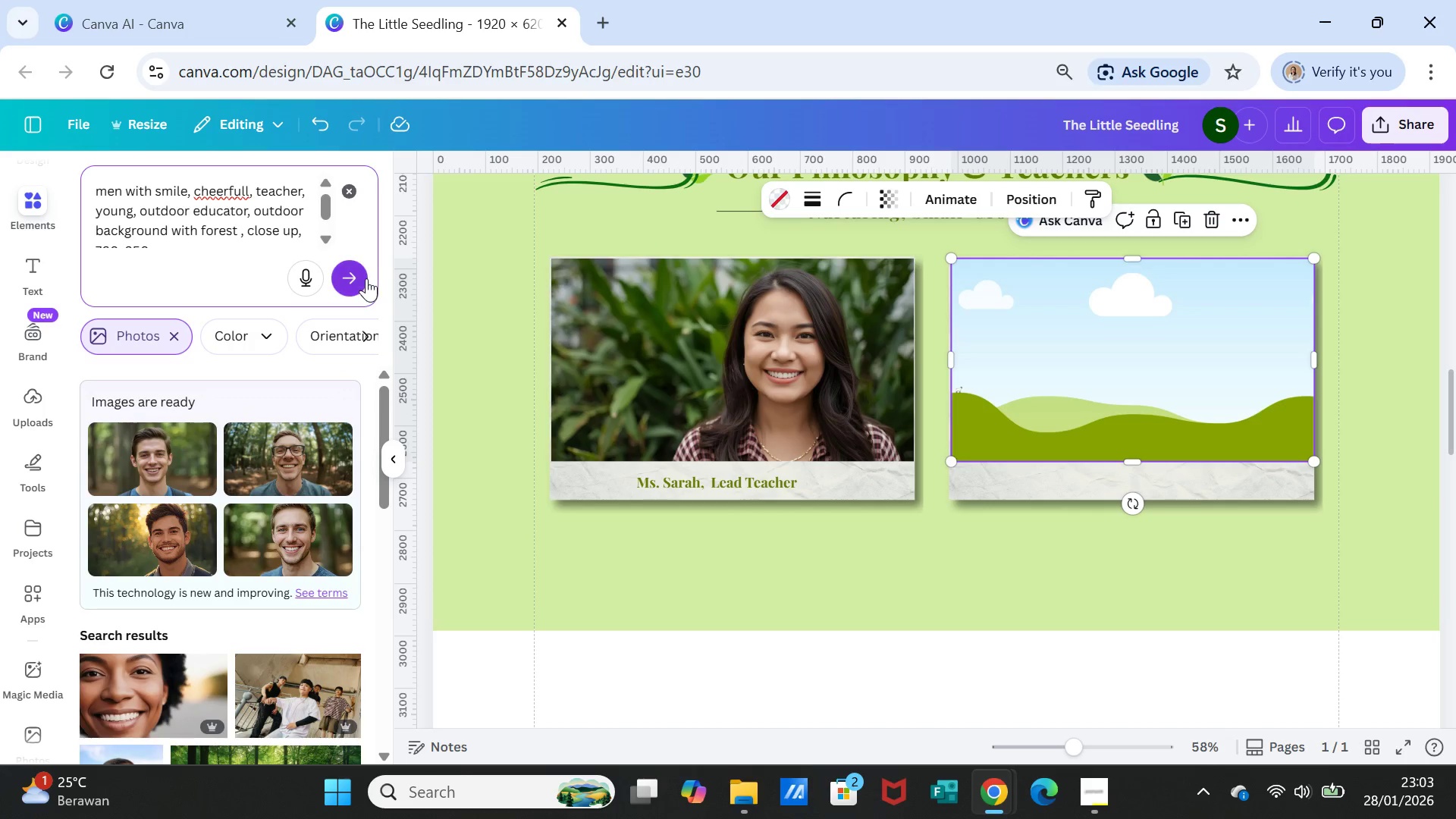 
left_click([362, 282])
 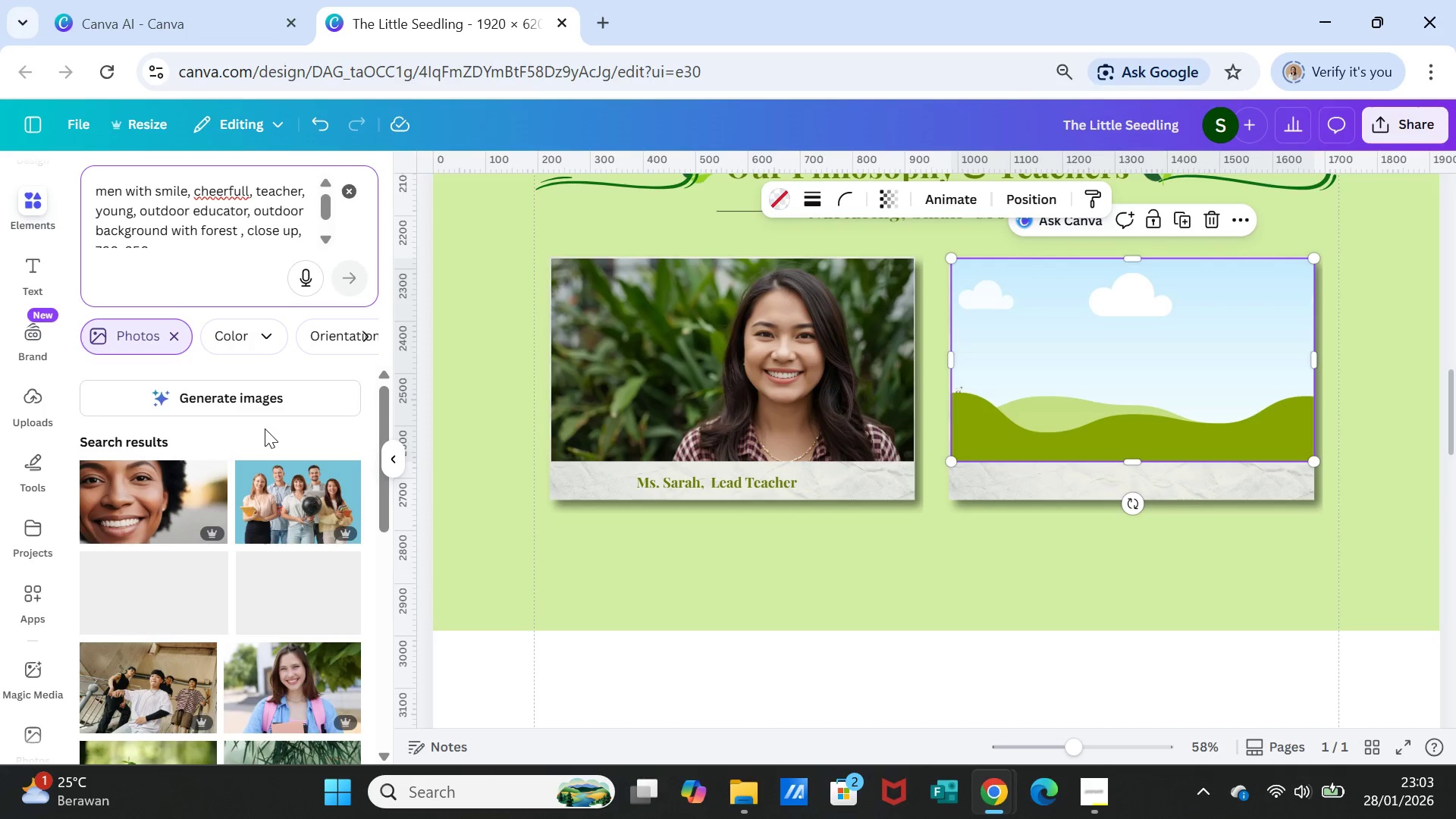 
left_click([262, 402])
 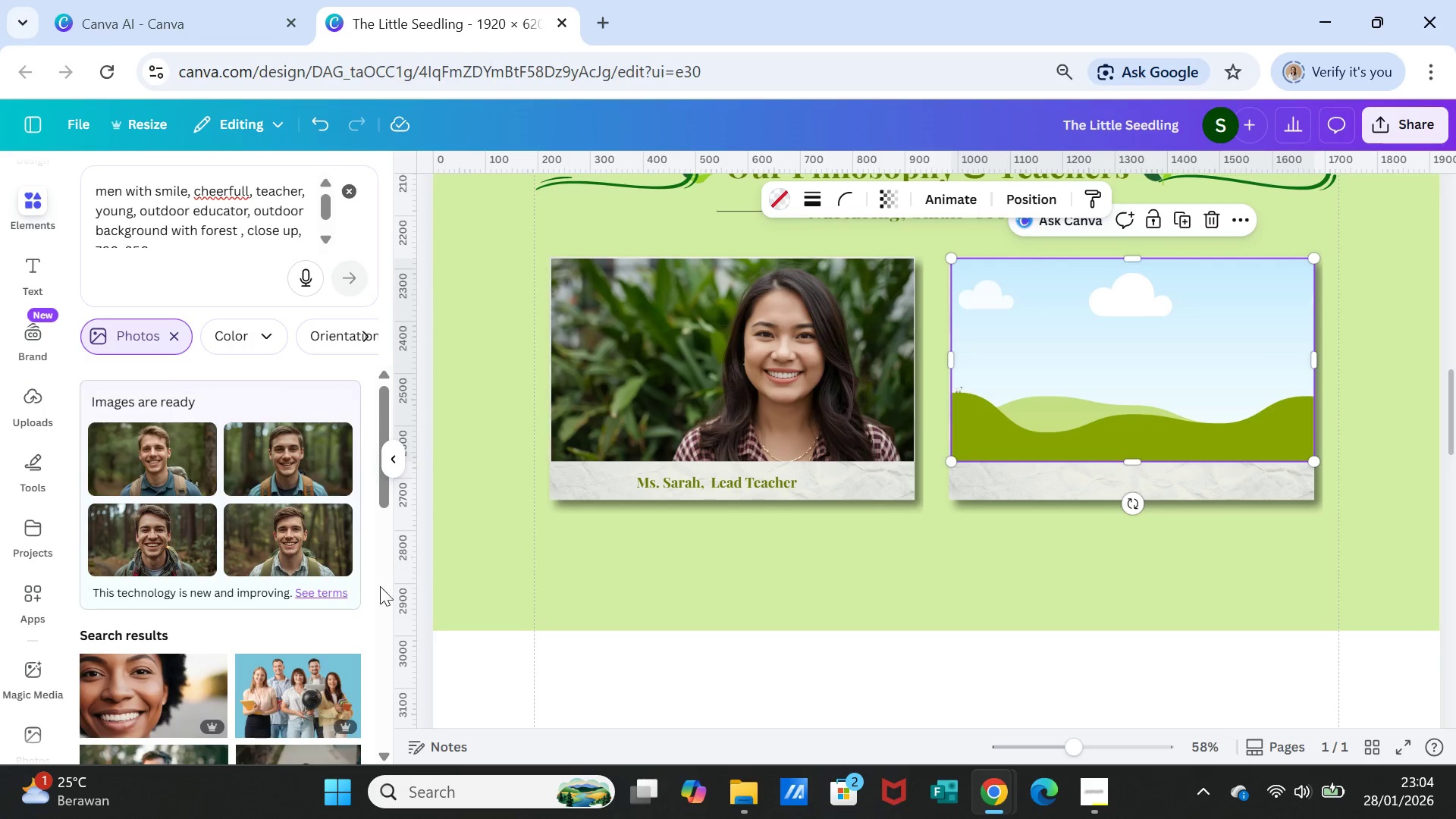 
wait(20.67)
 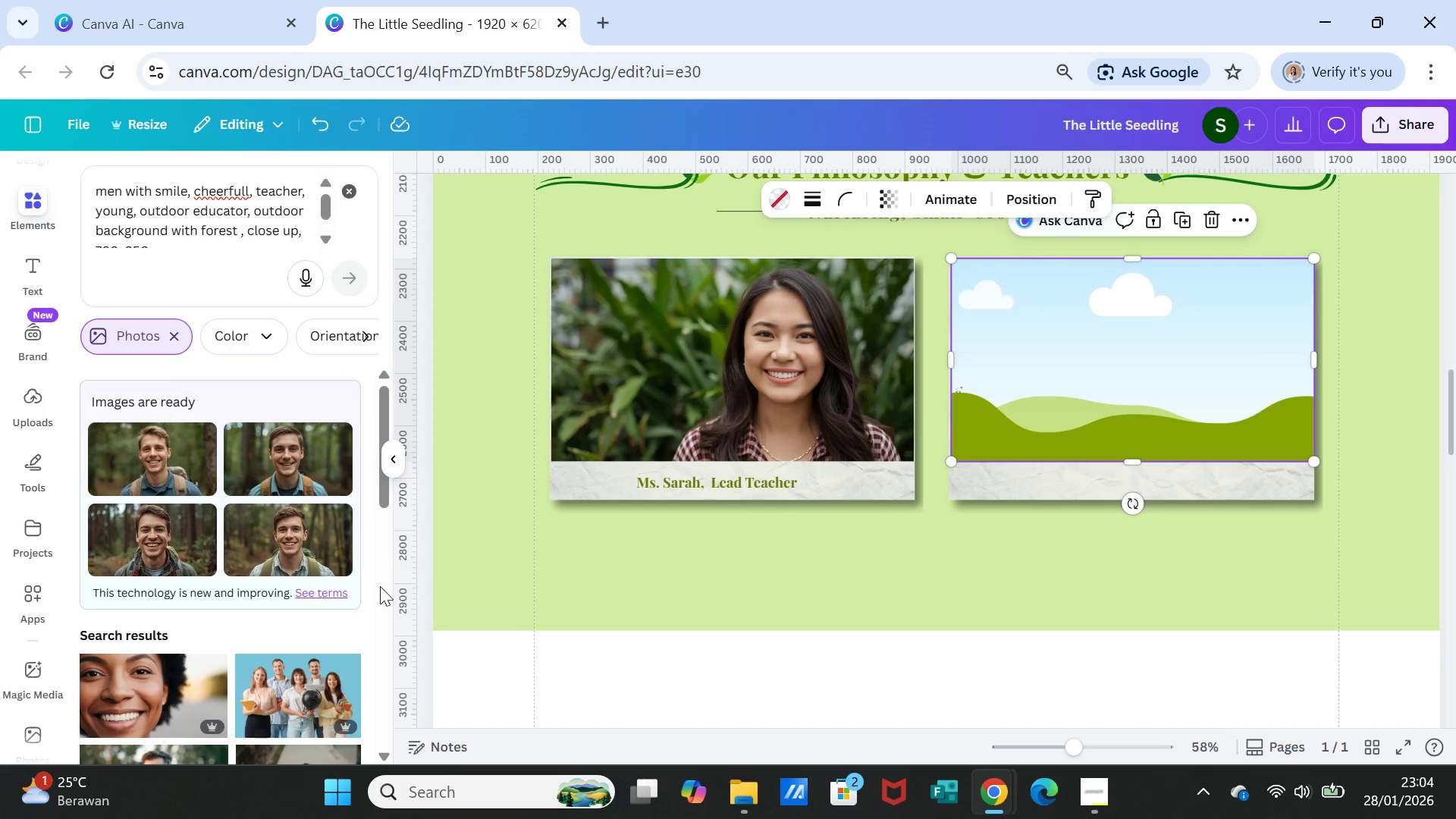 
scroll: coordinate [237, 224], scroll_direction: down, amount: 1.0
 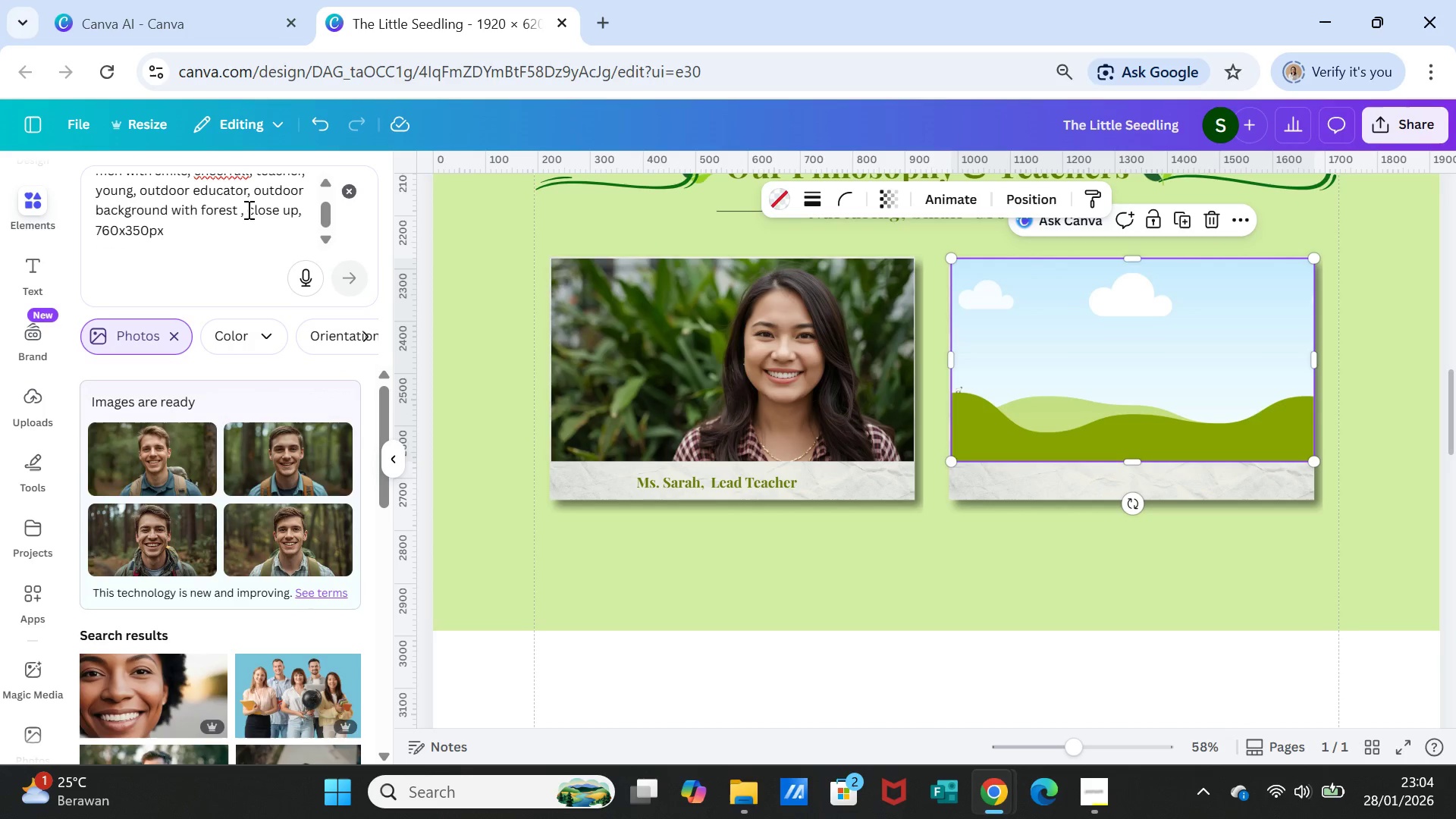 
left_click([244, 209])
 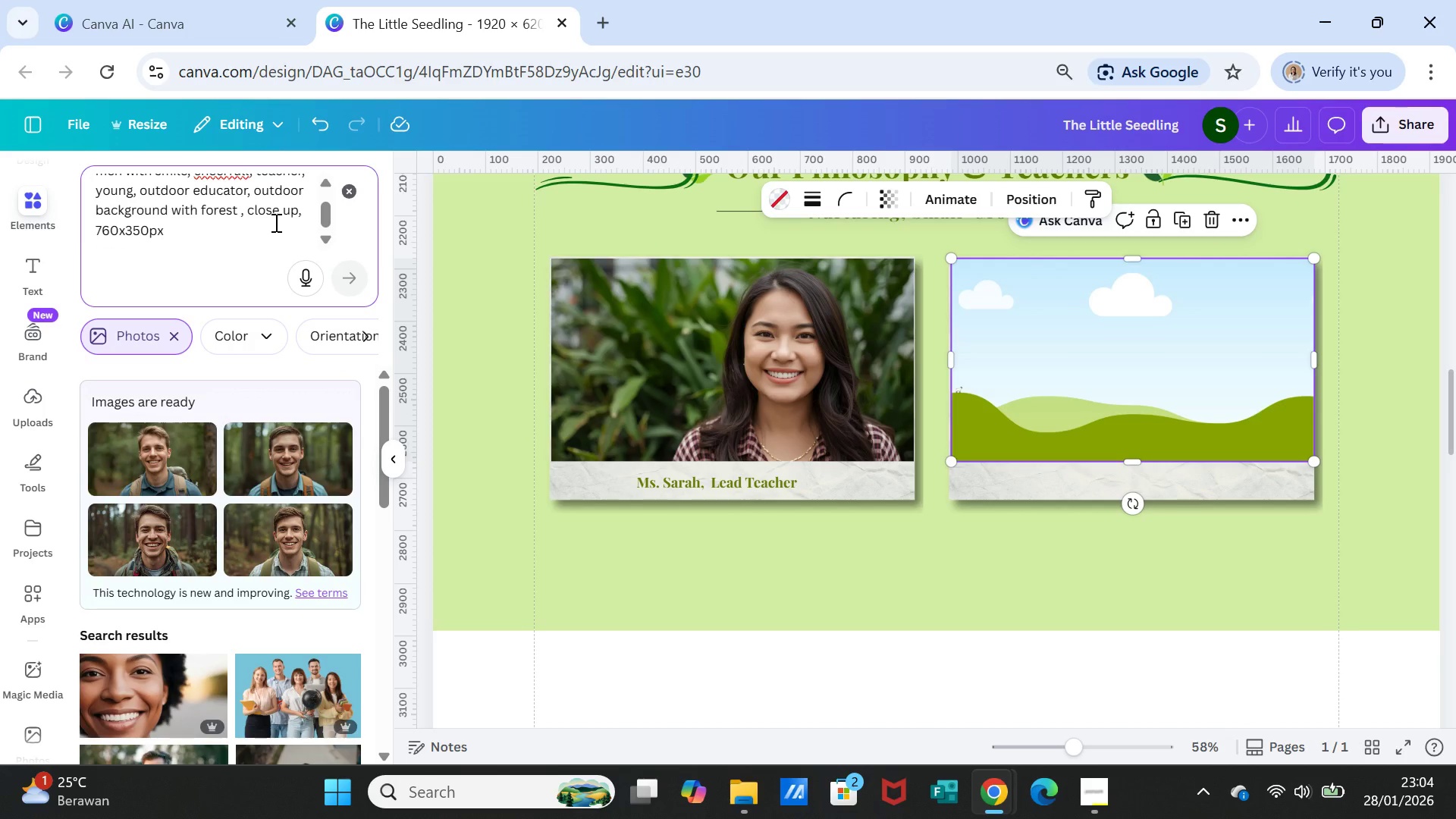 
type(with hat, )
 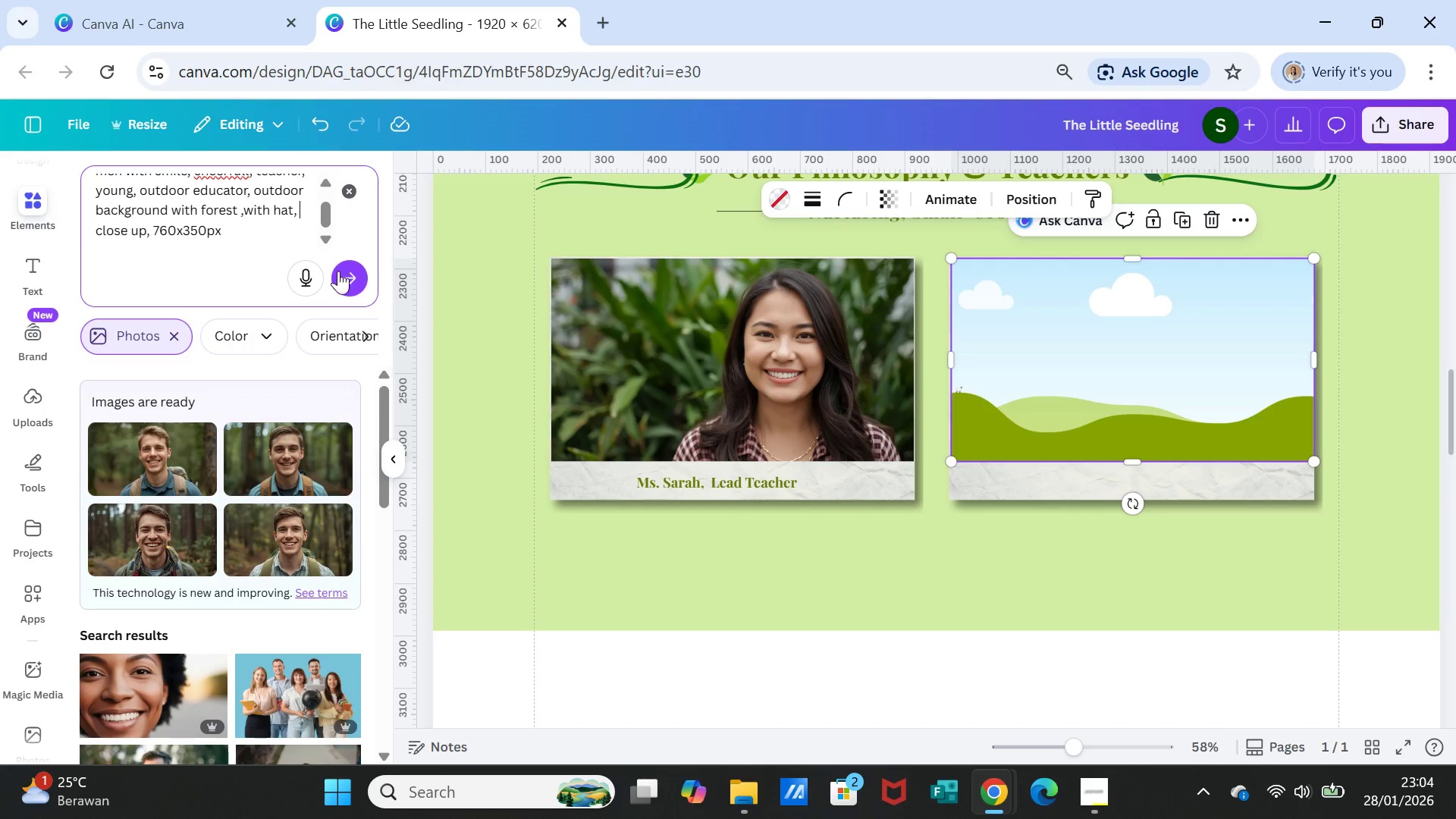 
left_click([344, 272])
 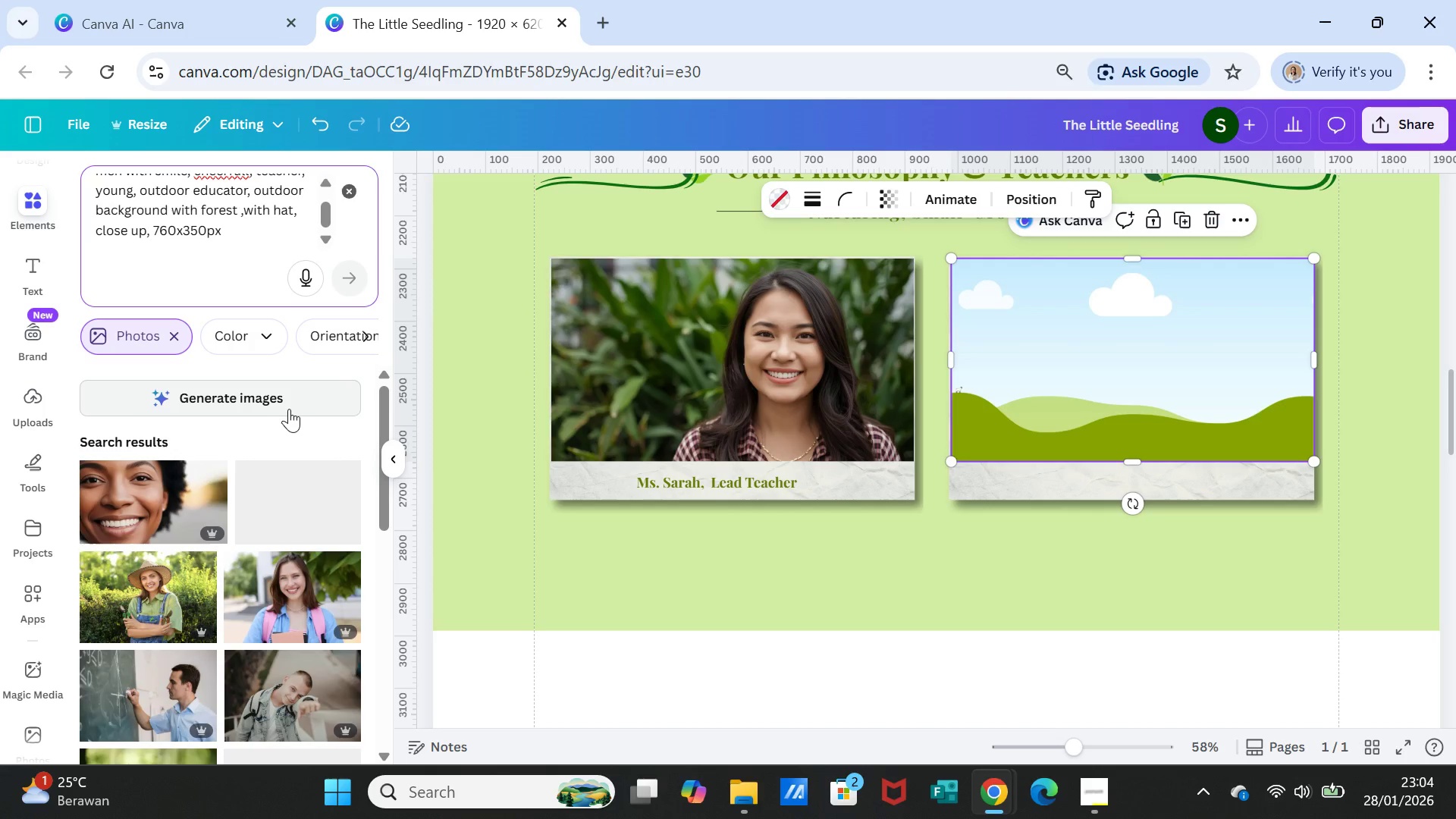 
left_click([281, 406])
 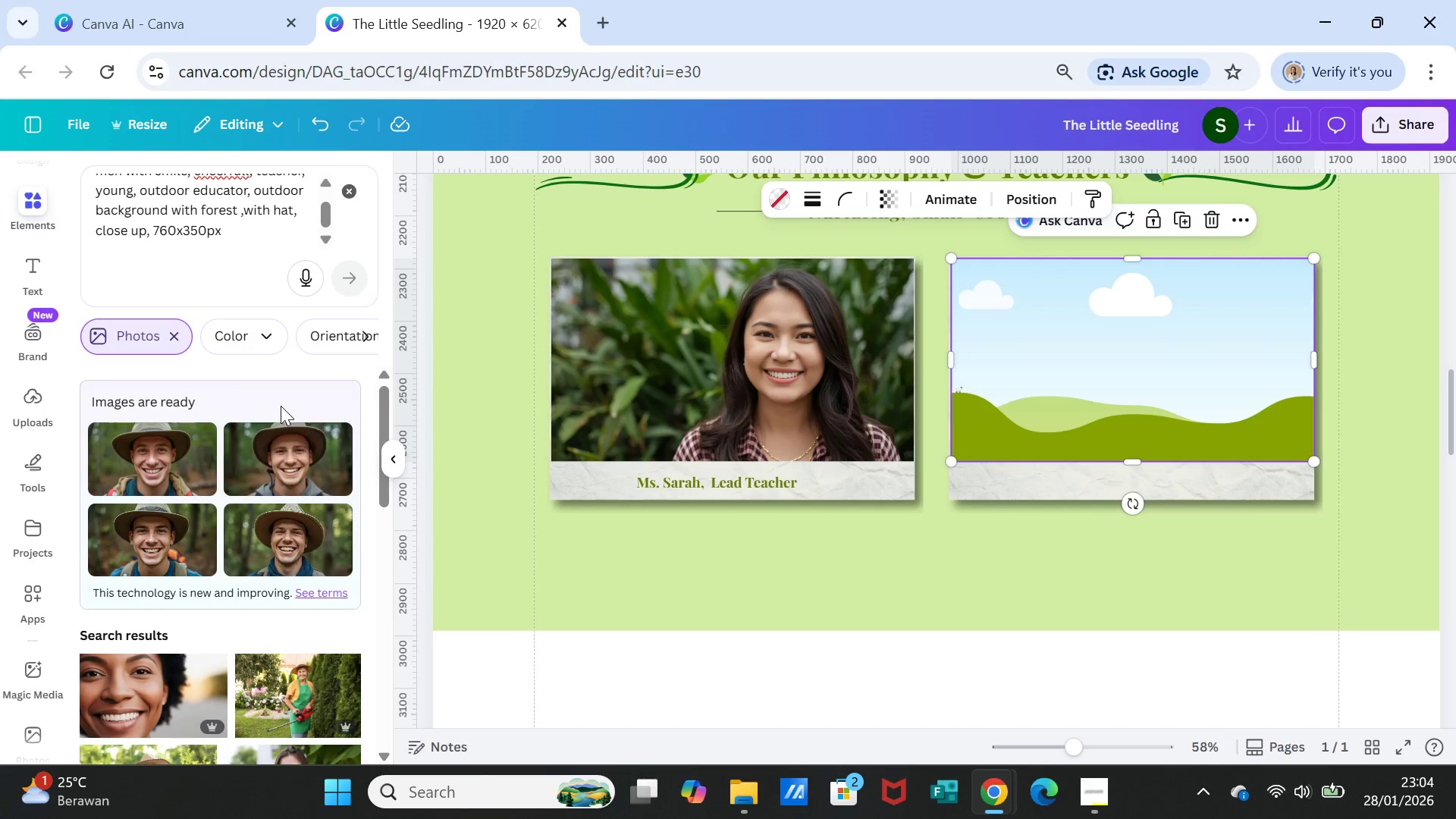 
wait(17.0)
 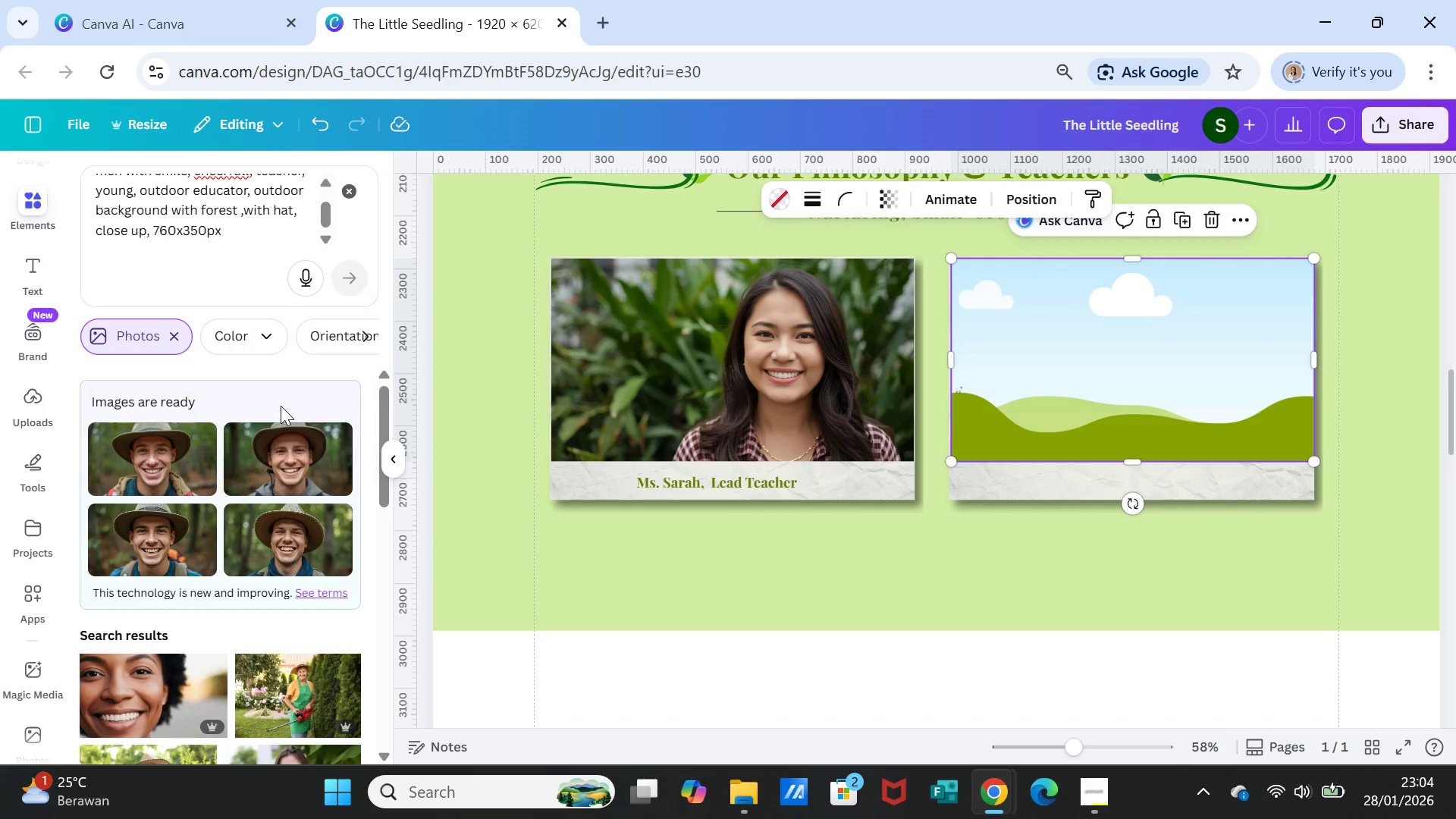 
left_click([294, 548])
 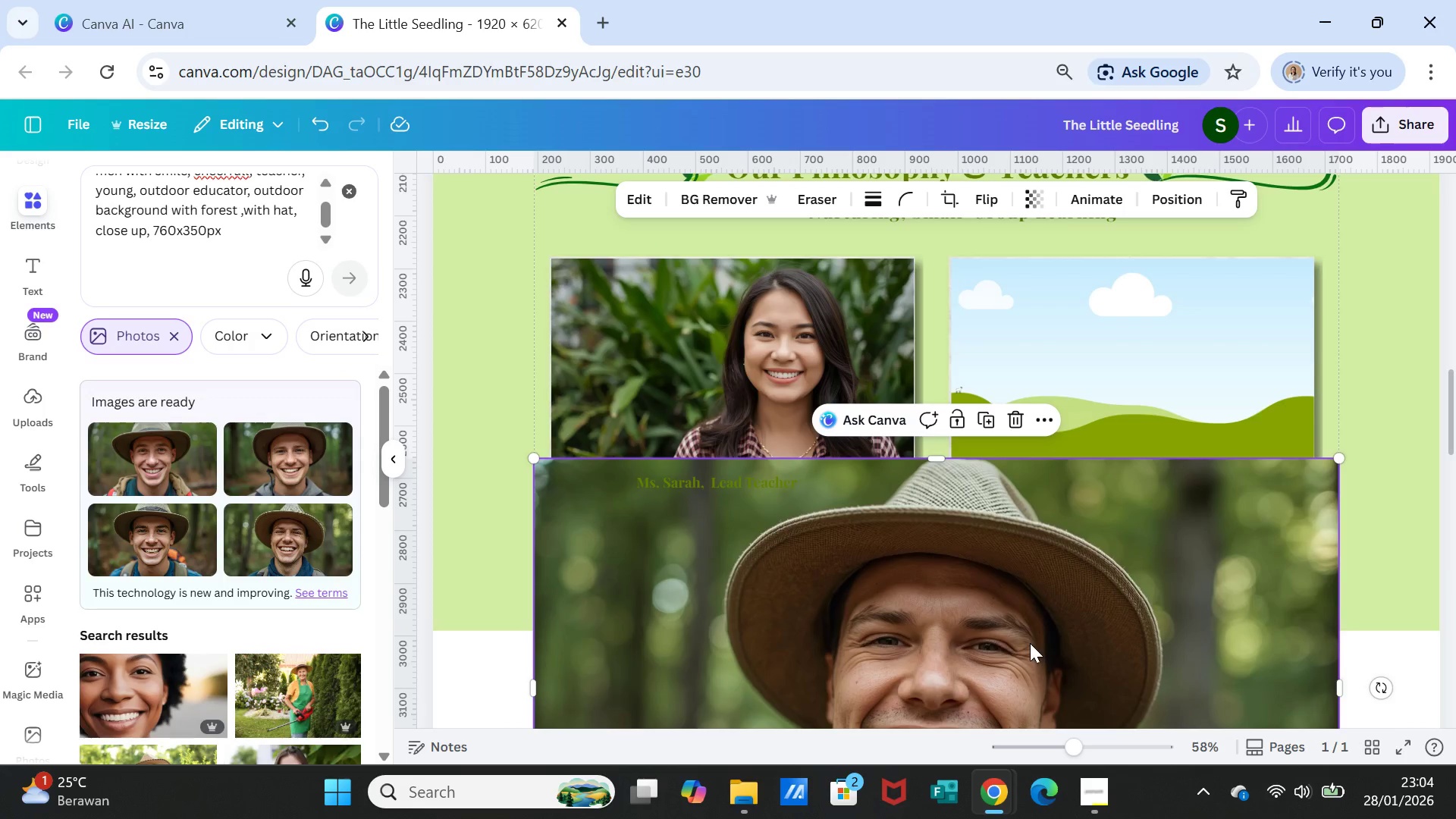 
left_click_drag(start_coordinate=[1030, 643], to_coordinate=[1093, 432])
 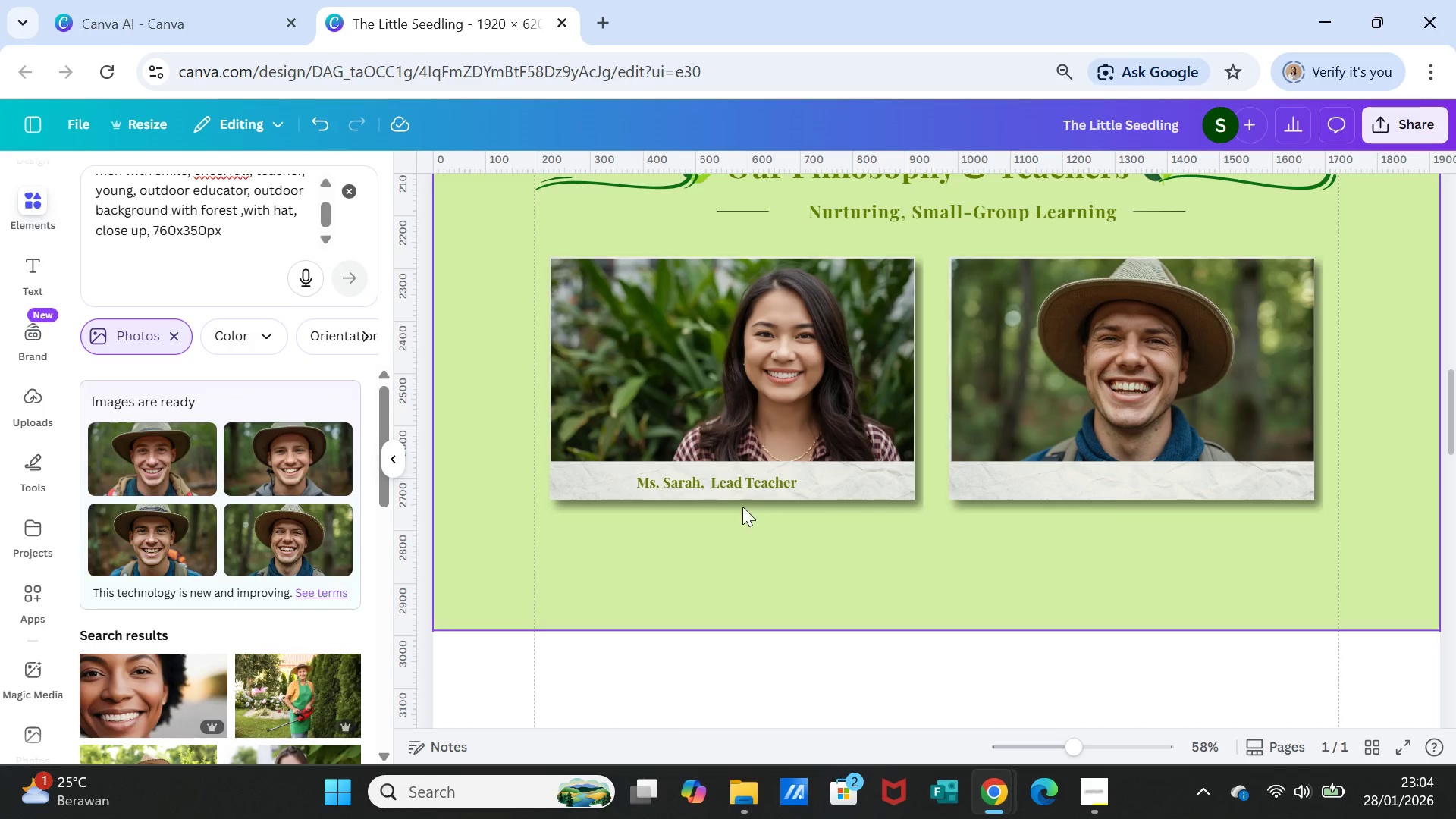 
left_click([732, 486])
 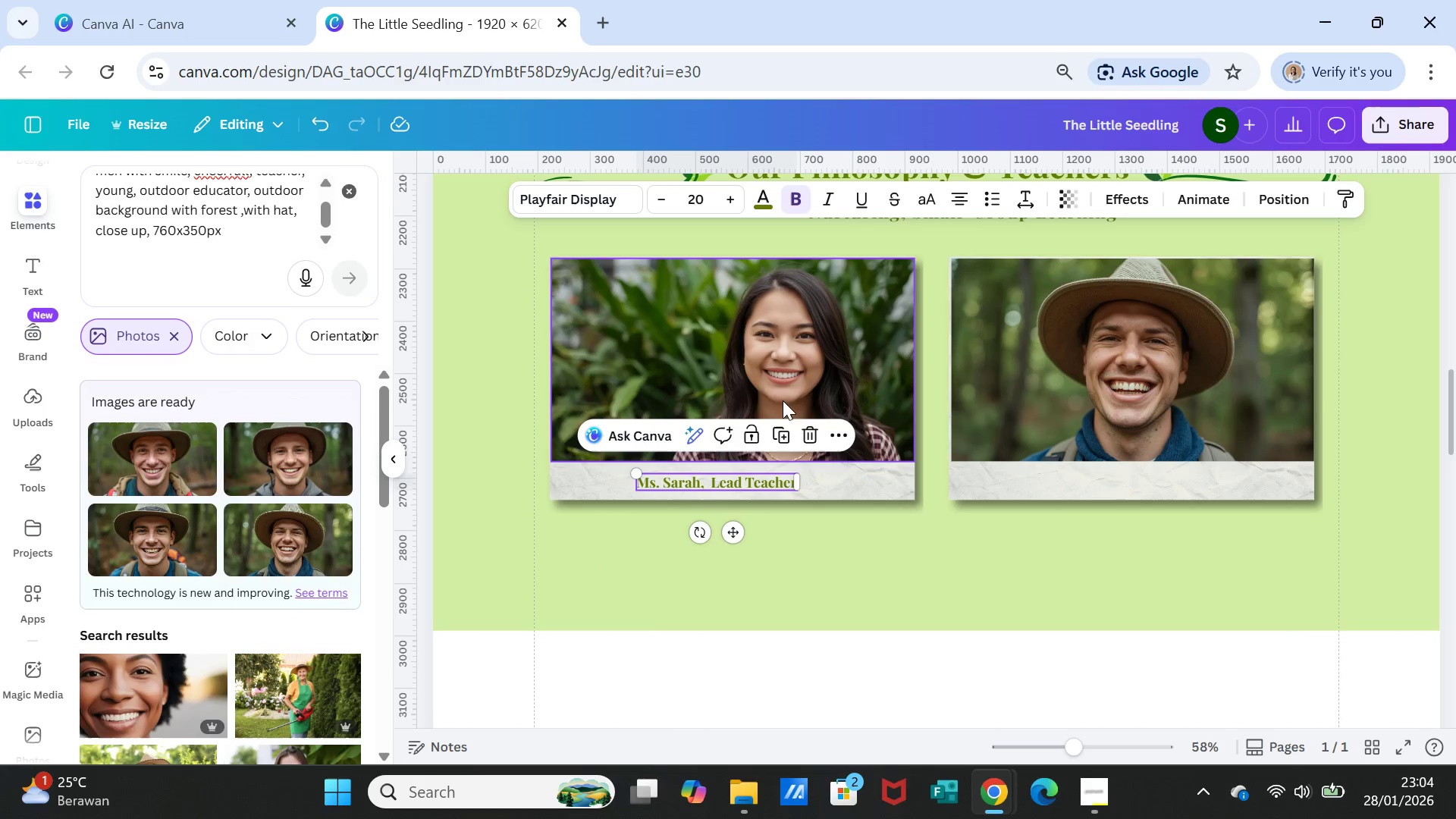 
left_click([780, 431])
 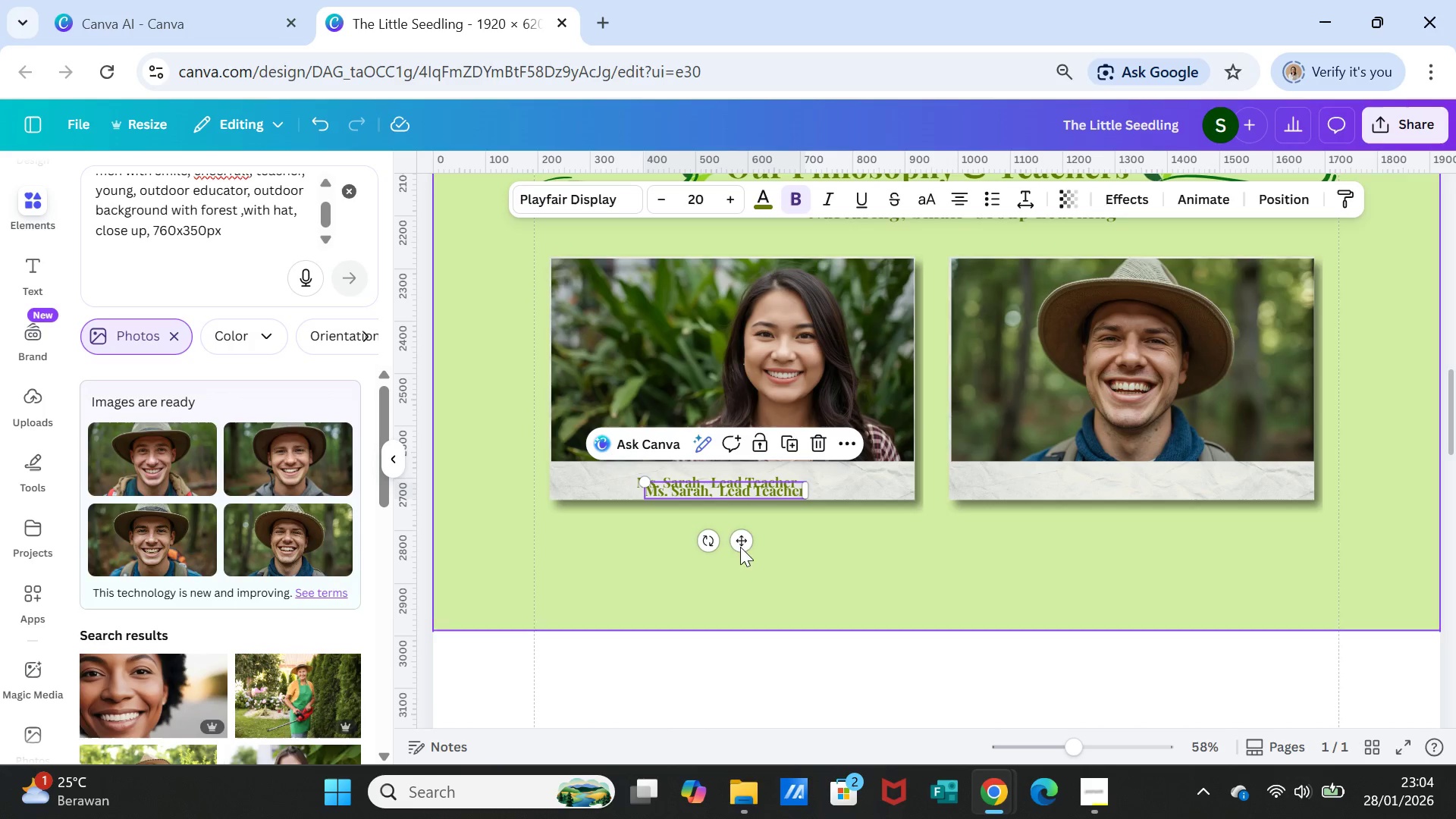 
left_click_drag(start_coordinate=[740, 546], to_coordinate=[1142, 532])
 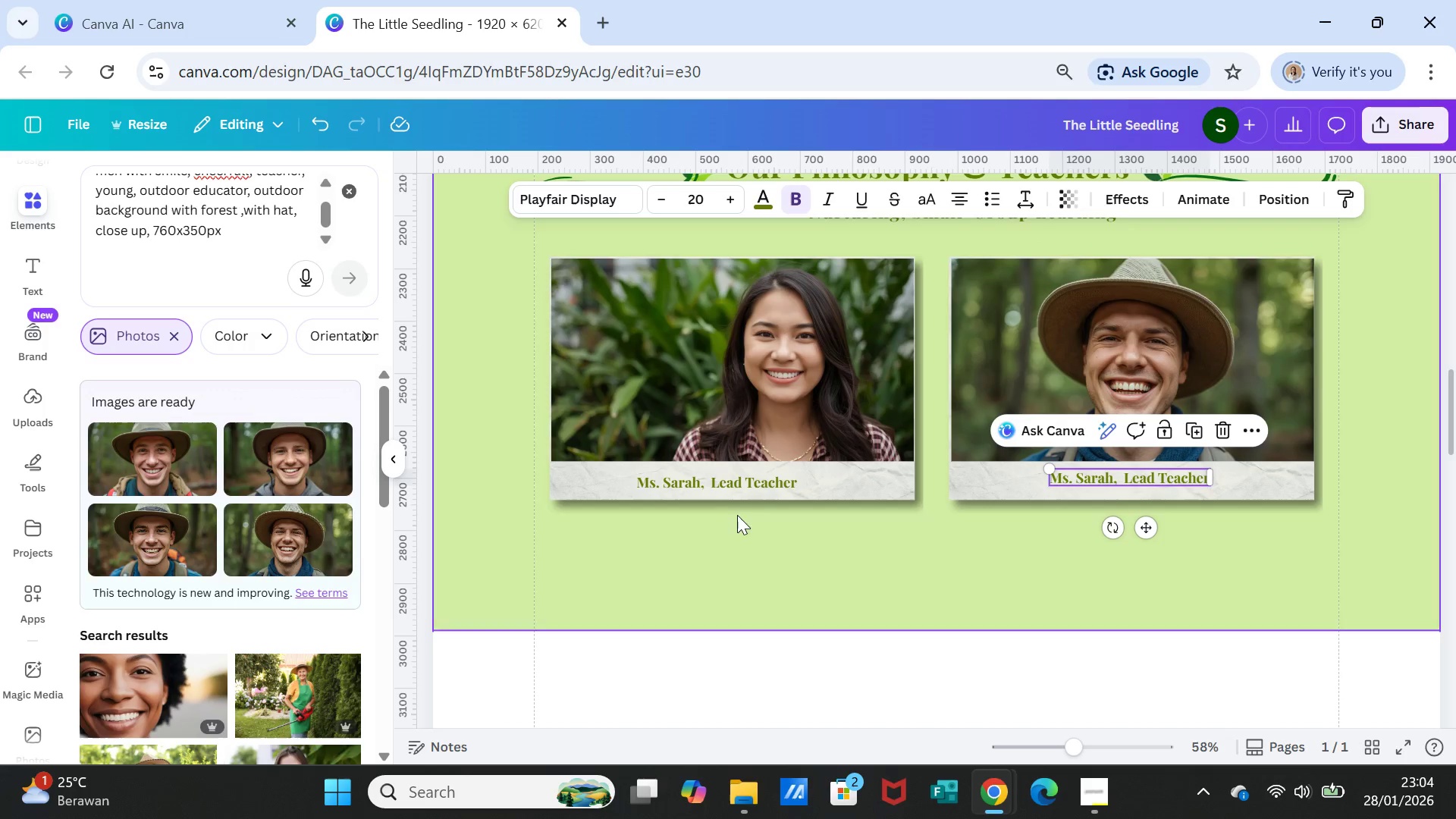 
left_click([716, 485])
 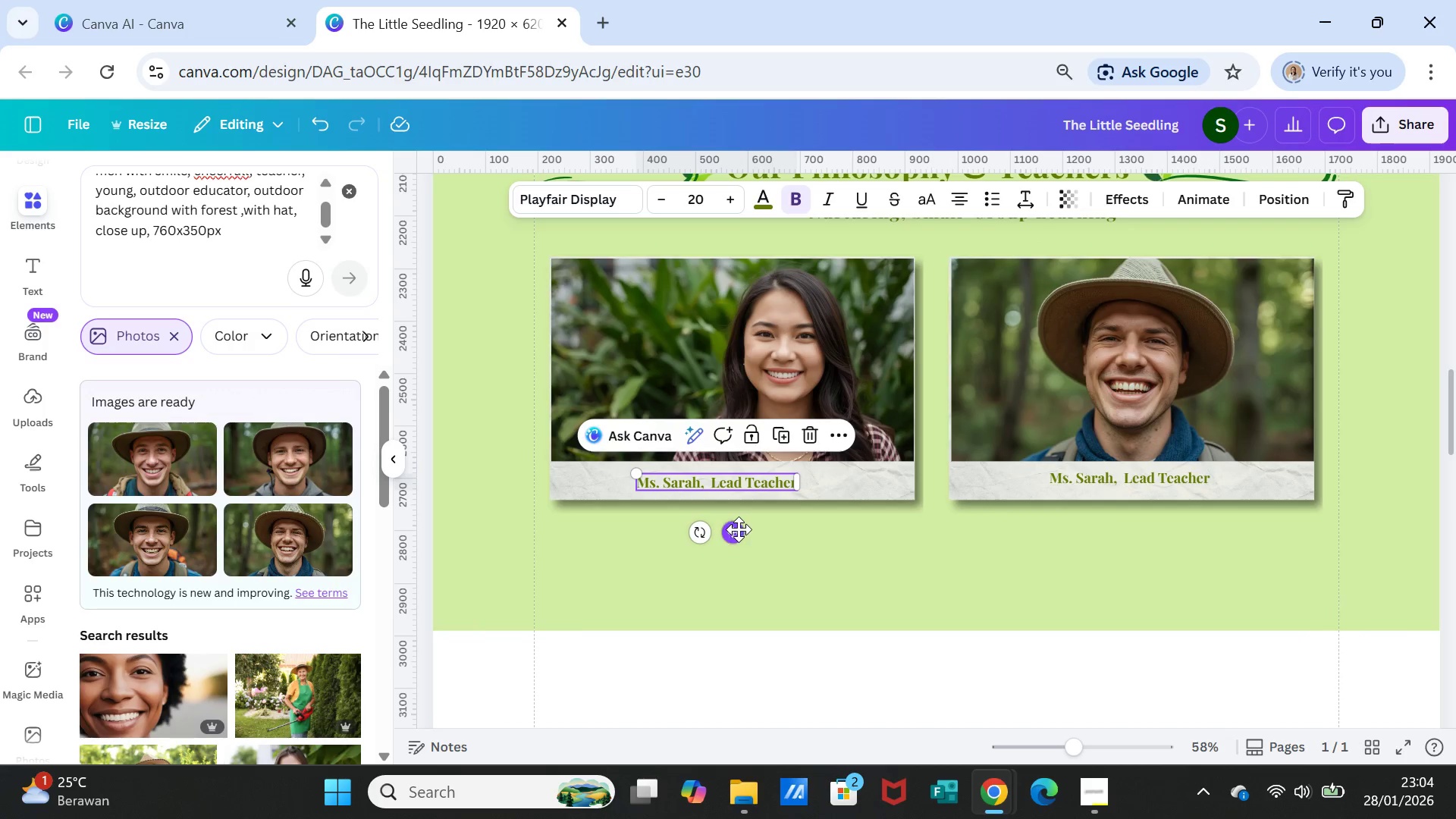 
left_click_drag(start_coordinate=[737, 529], to_coordinate=[736, 521])
 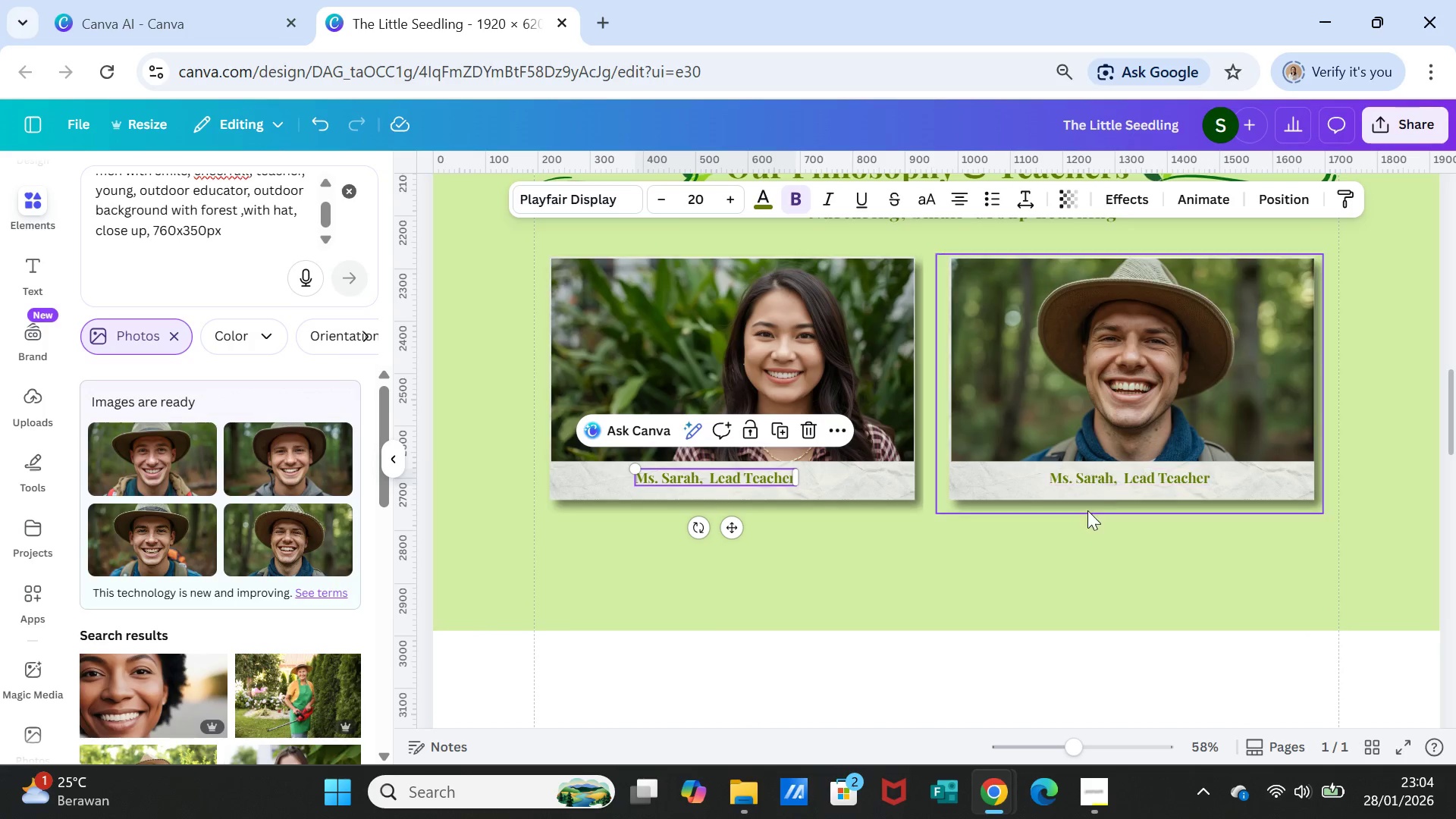 
left_click([1075, 537])
 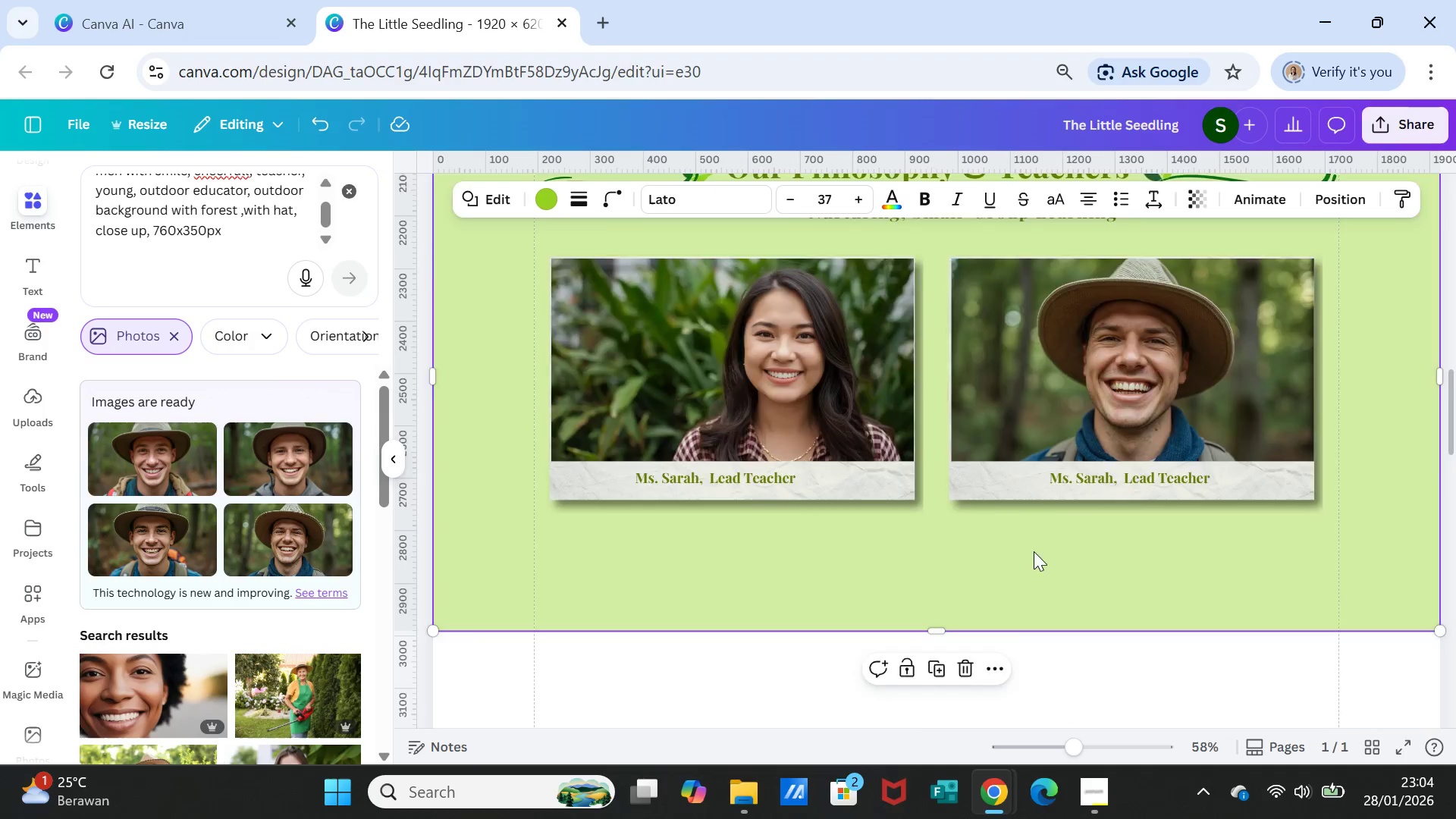 
scroll: coordinate [1034, 551], scroll_direction: up, amount: 4.0
 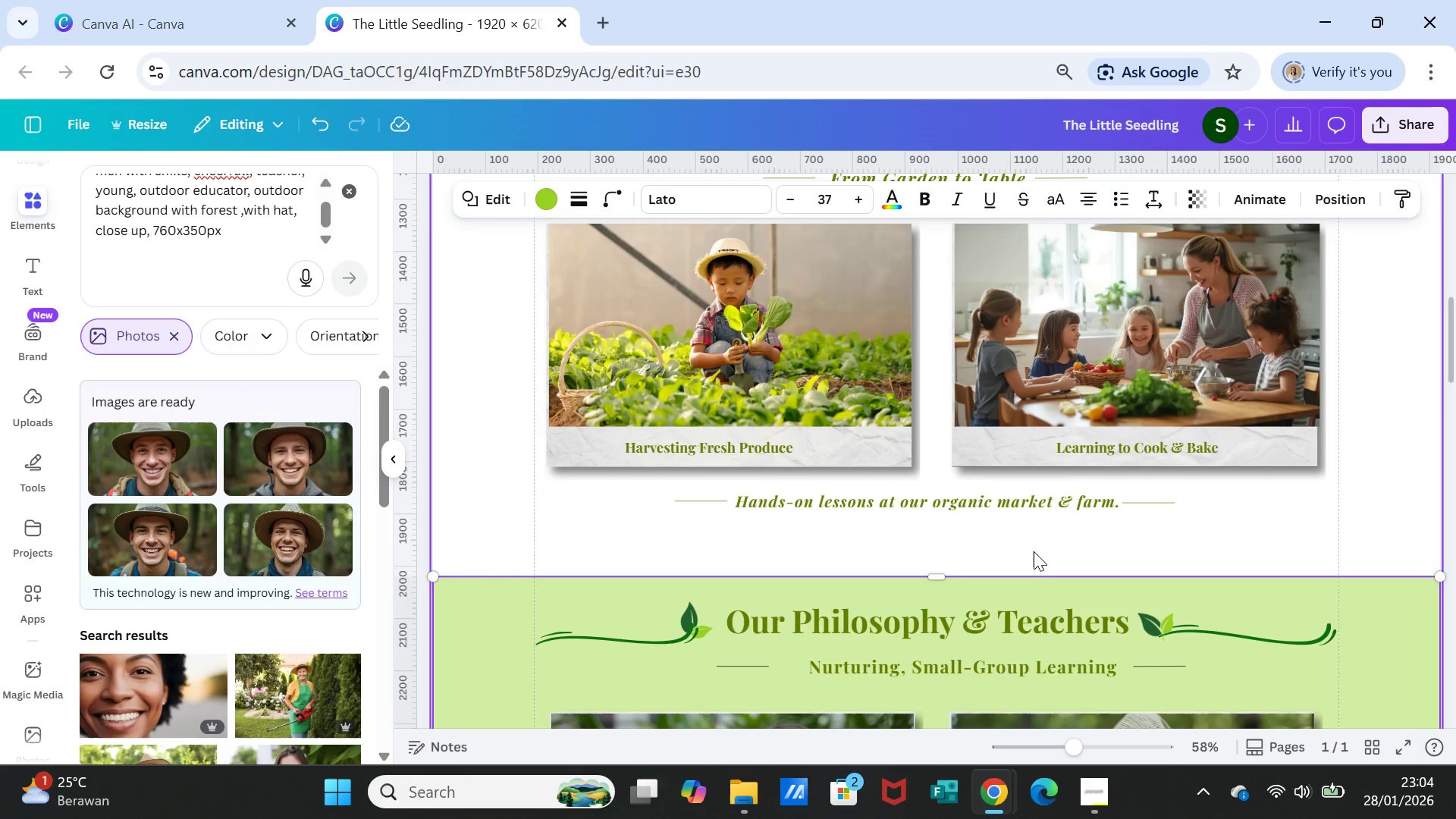 
scroll: coordinate [1034, 551], scroll_direction: down, amount: 5.0
 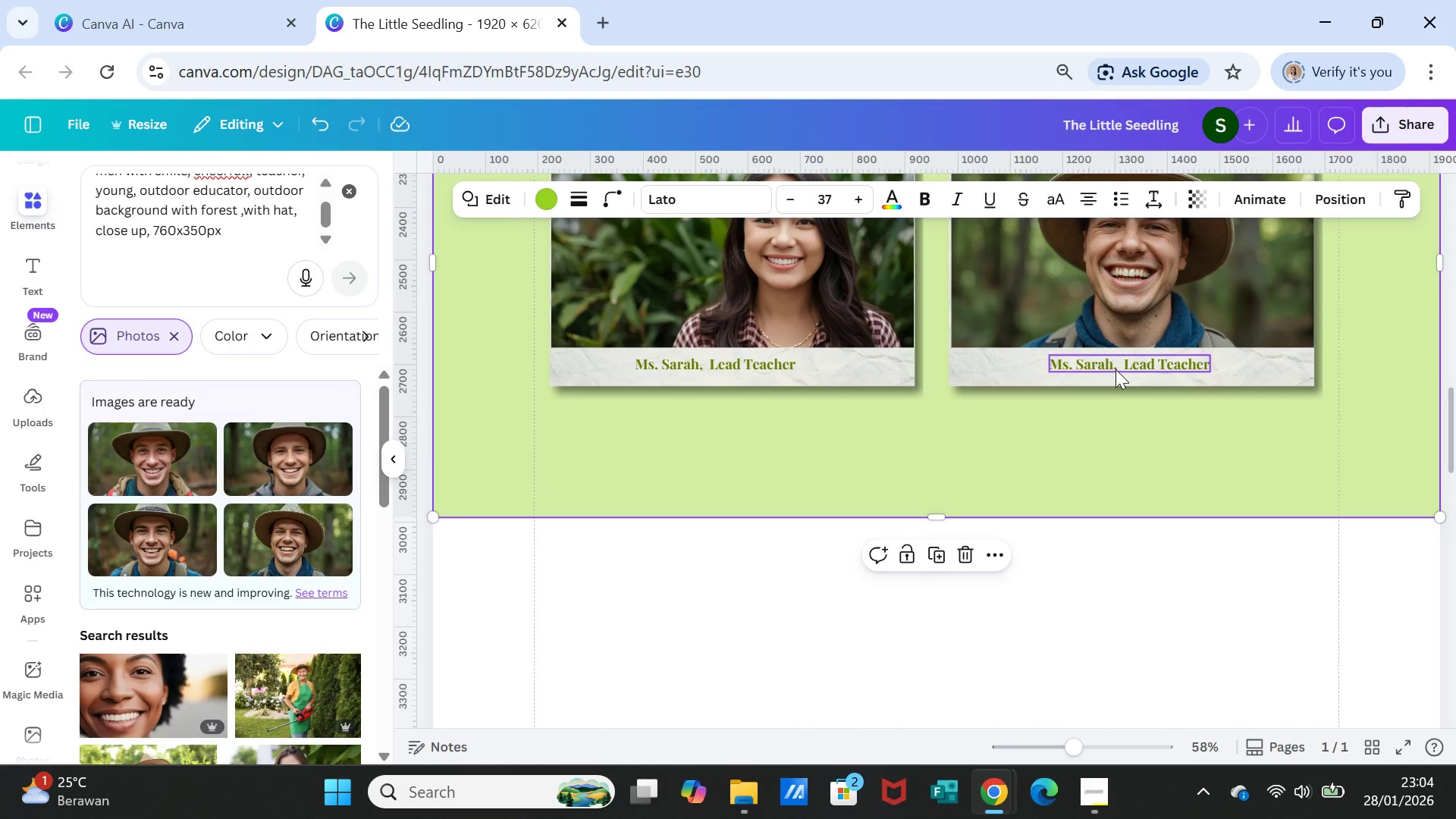 
double_click([1116, 369])
 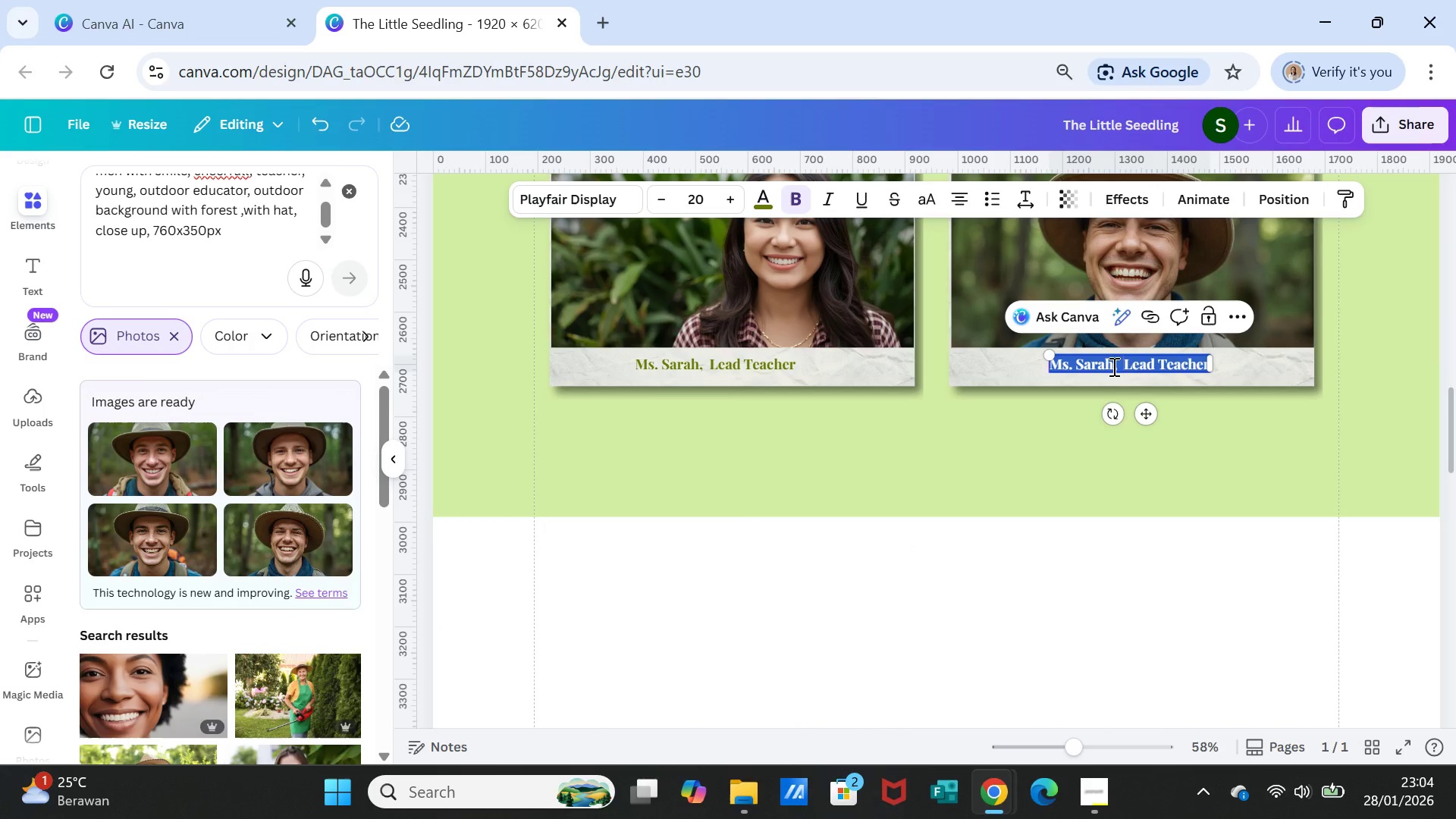 
left_click([1112, 366])
 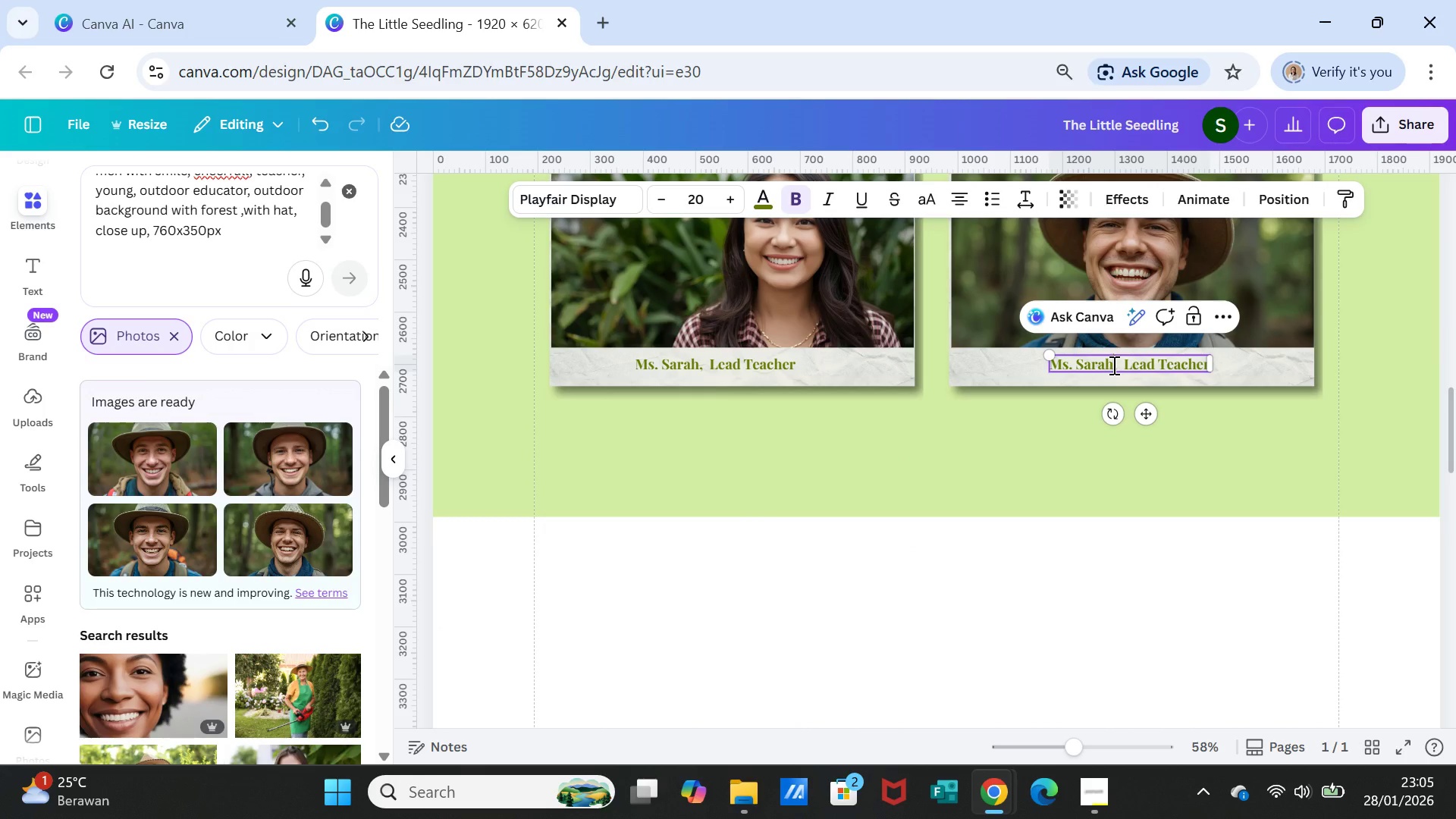 
left_click_drag(start_coordinate=[1112, 365], to_coordinate=[1053, 369])
 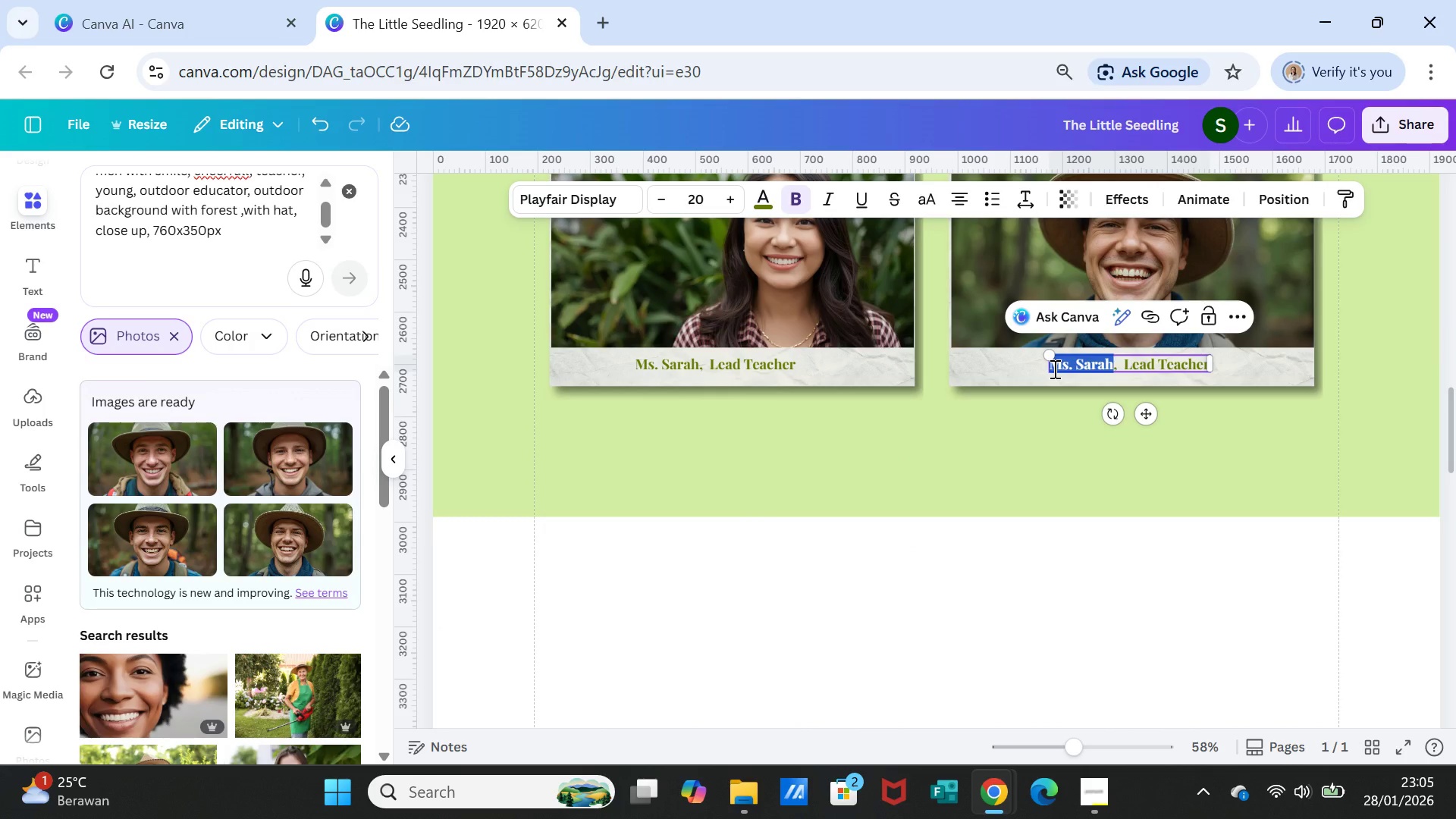 
type(Mr.Ted)
 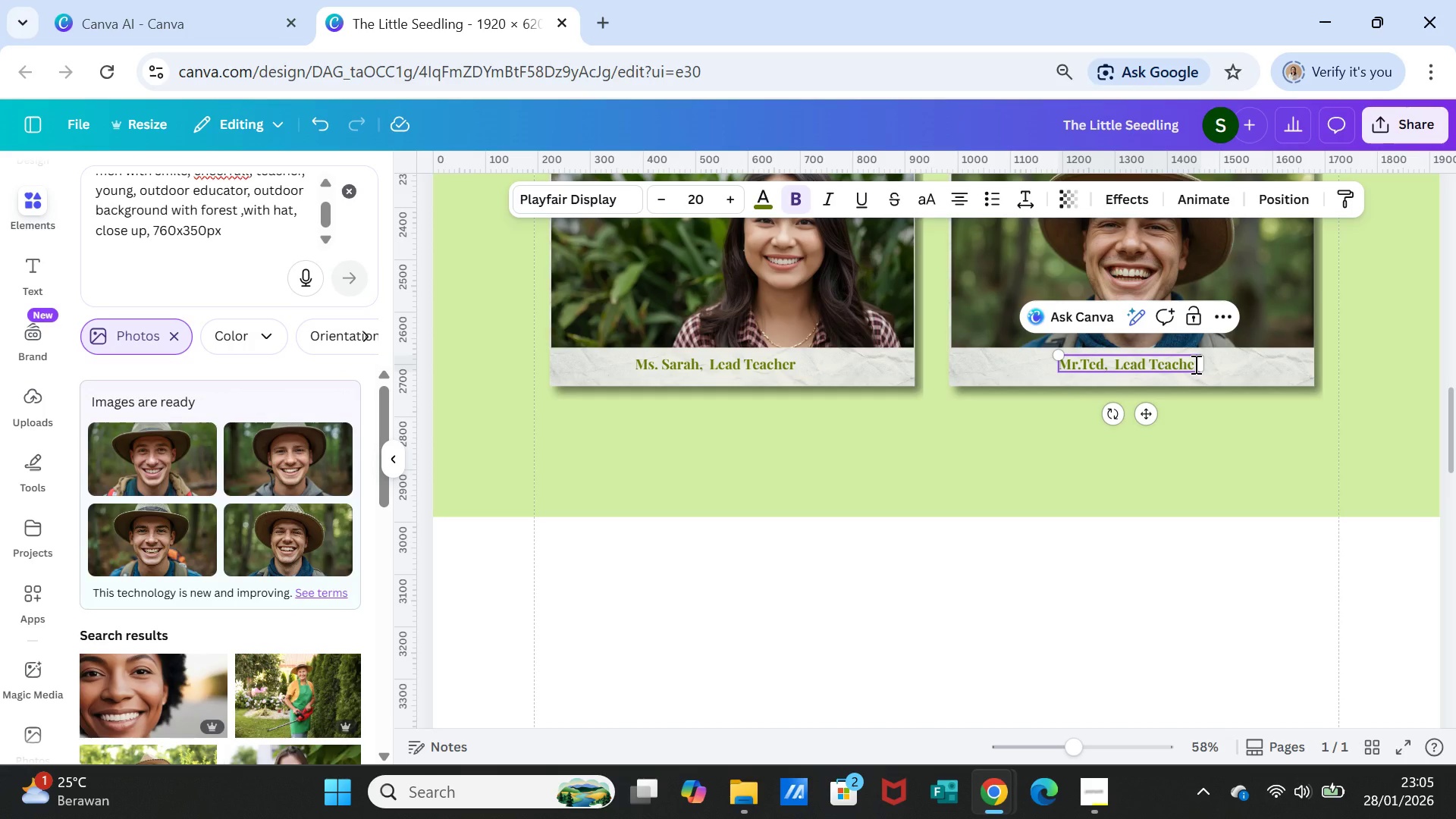 
wait(7.89)
 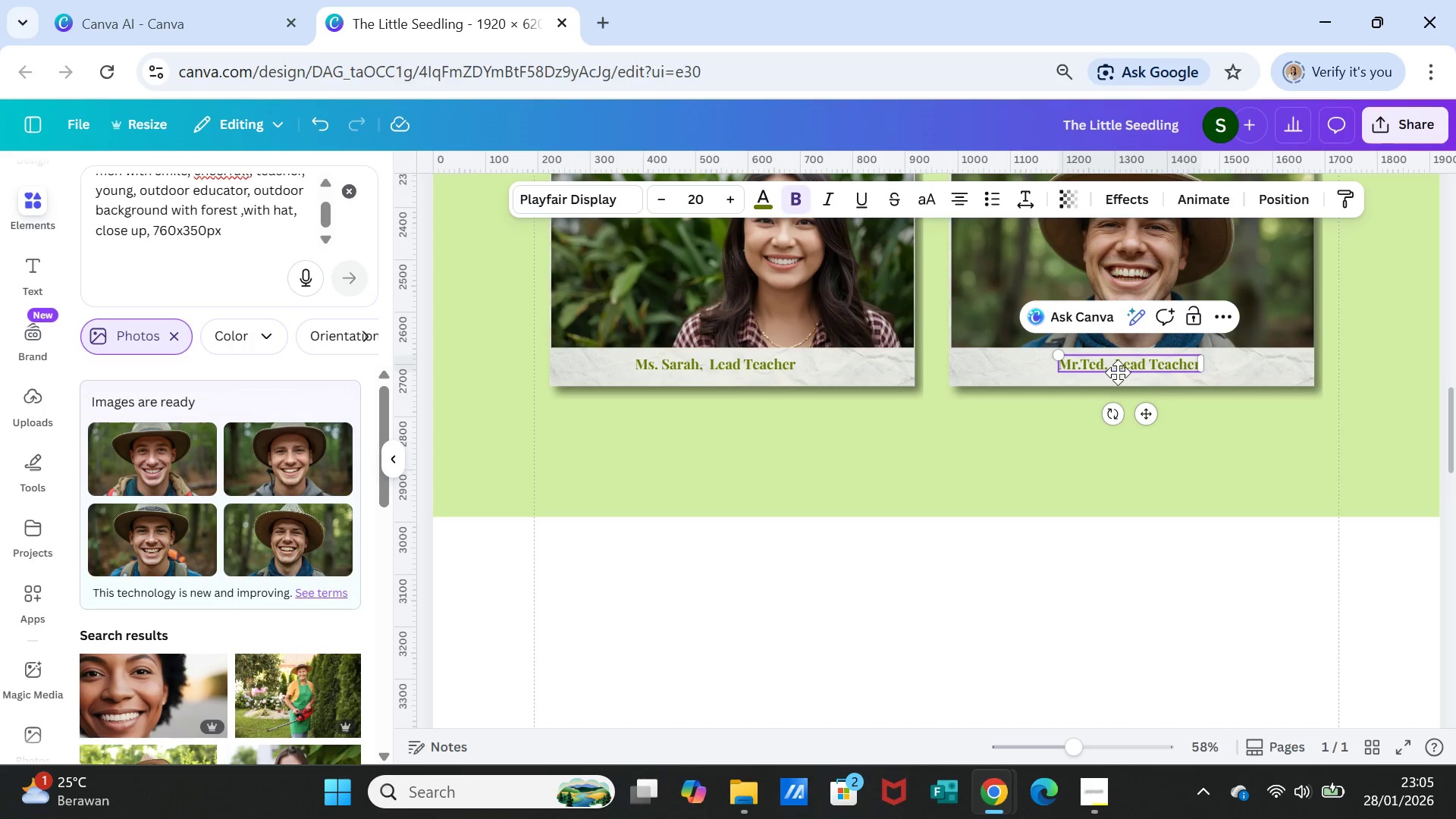 
left_click([1087, 363])
 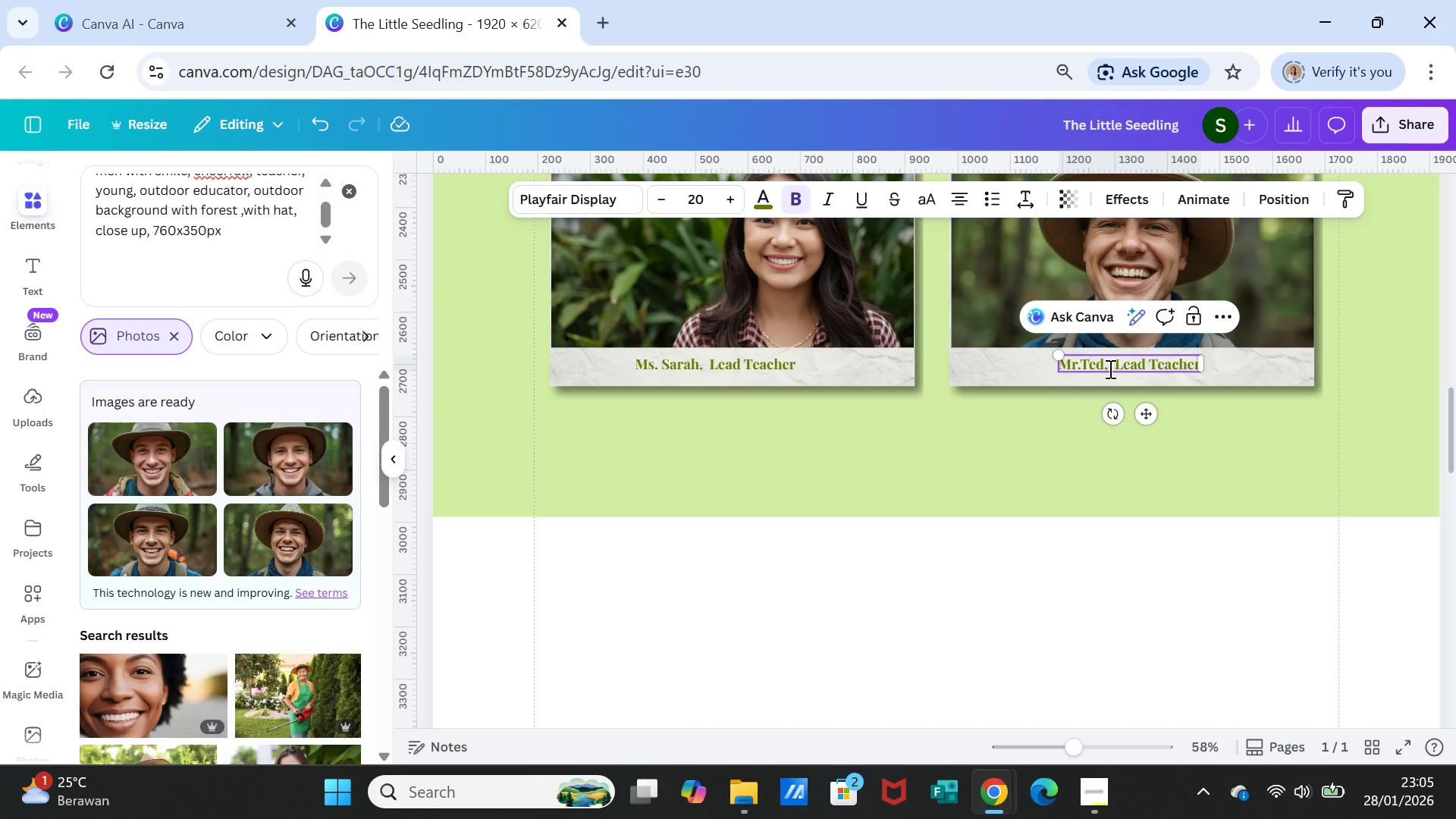 
key(ArrowLeft)
 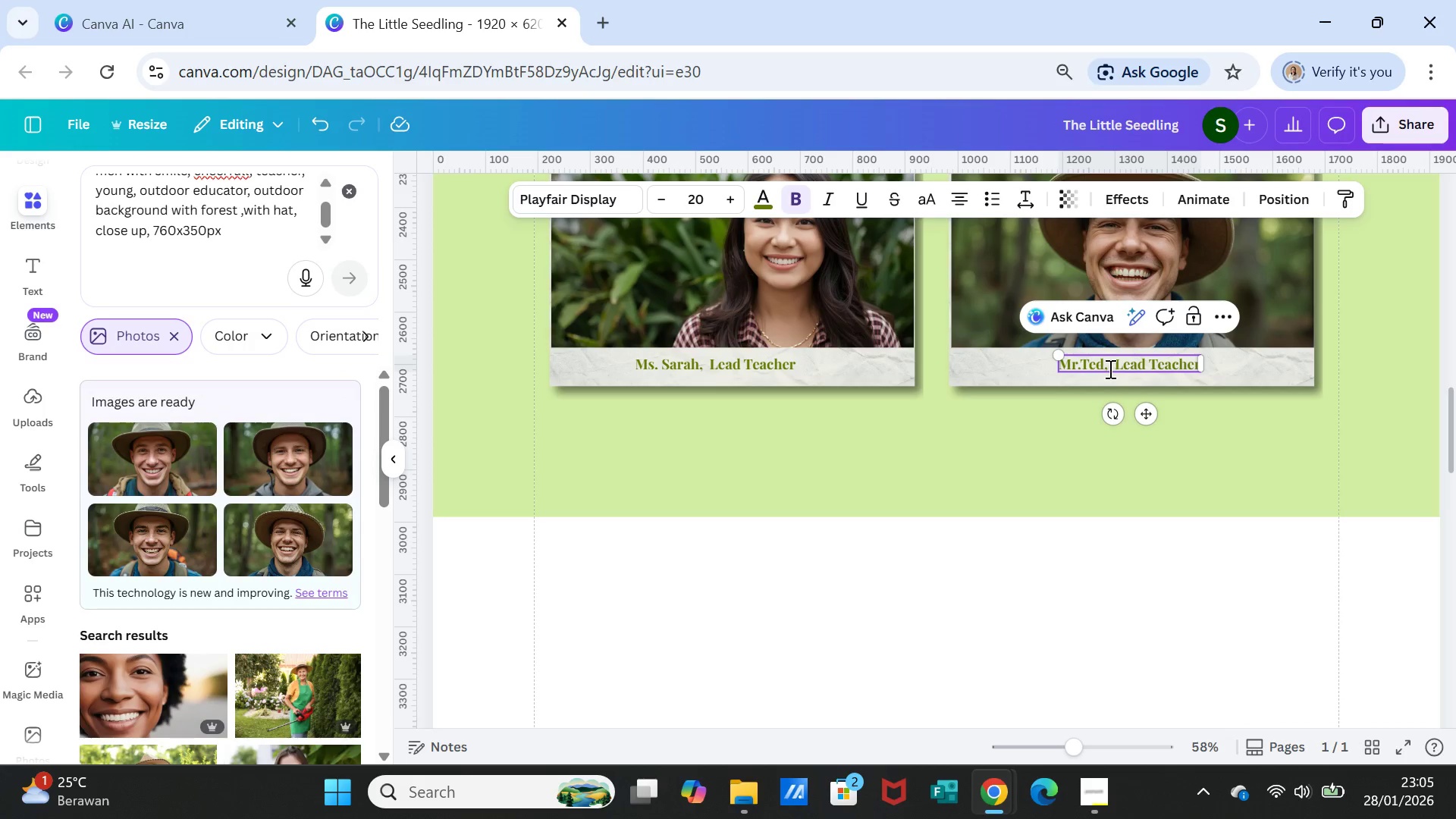 
key(Space)
 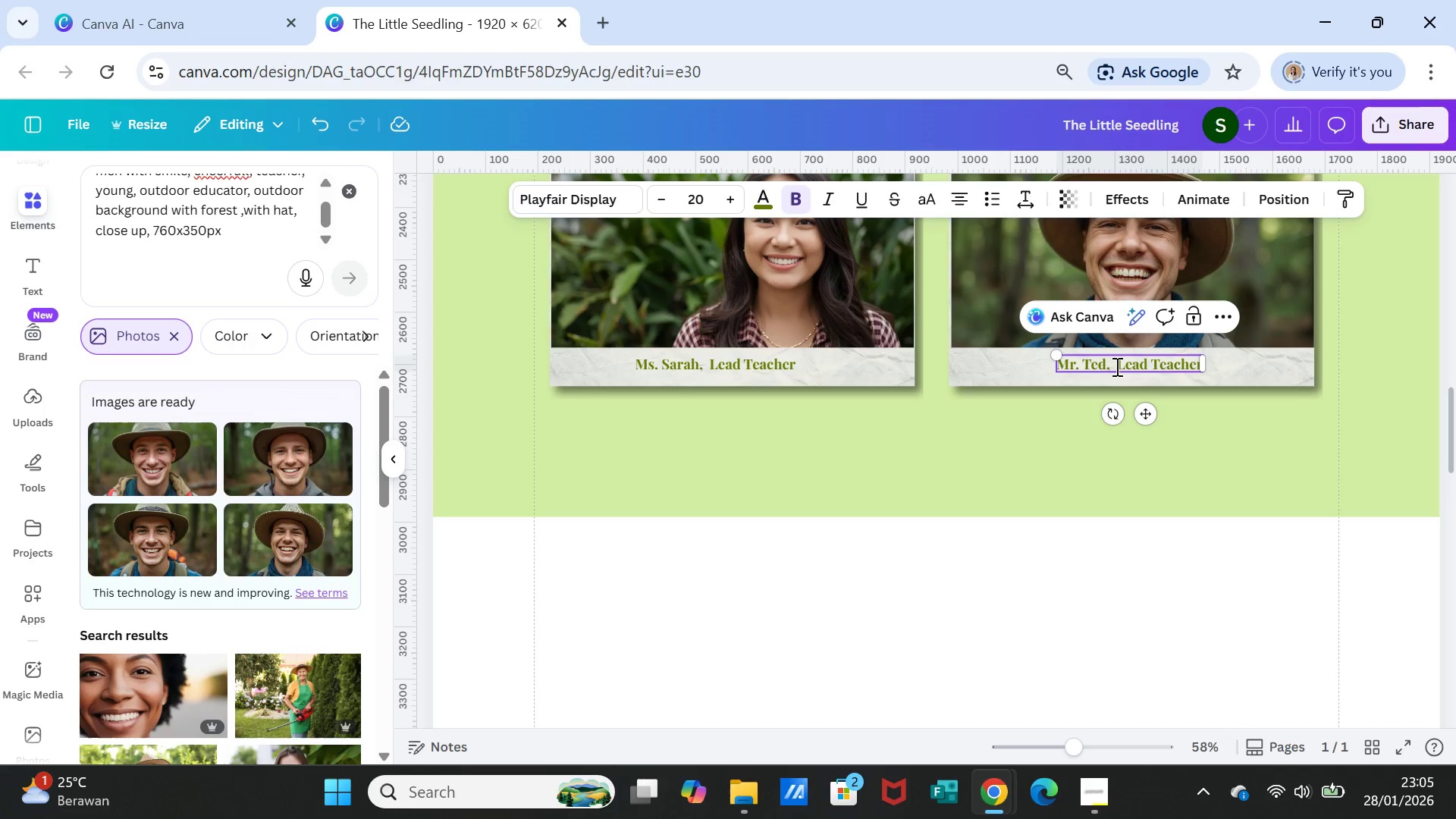 
left_click_drag(start_coordinate=[1117, 366], to_coordinate=[1197, 366])
 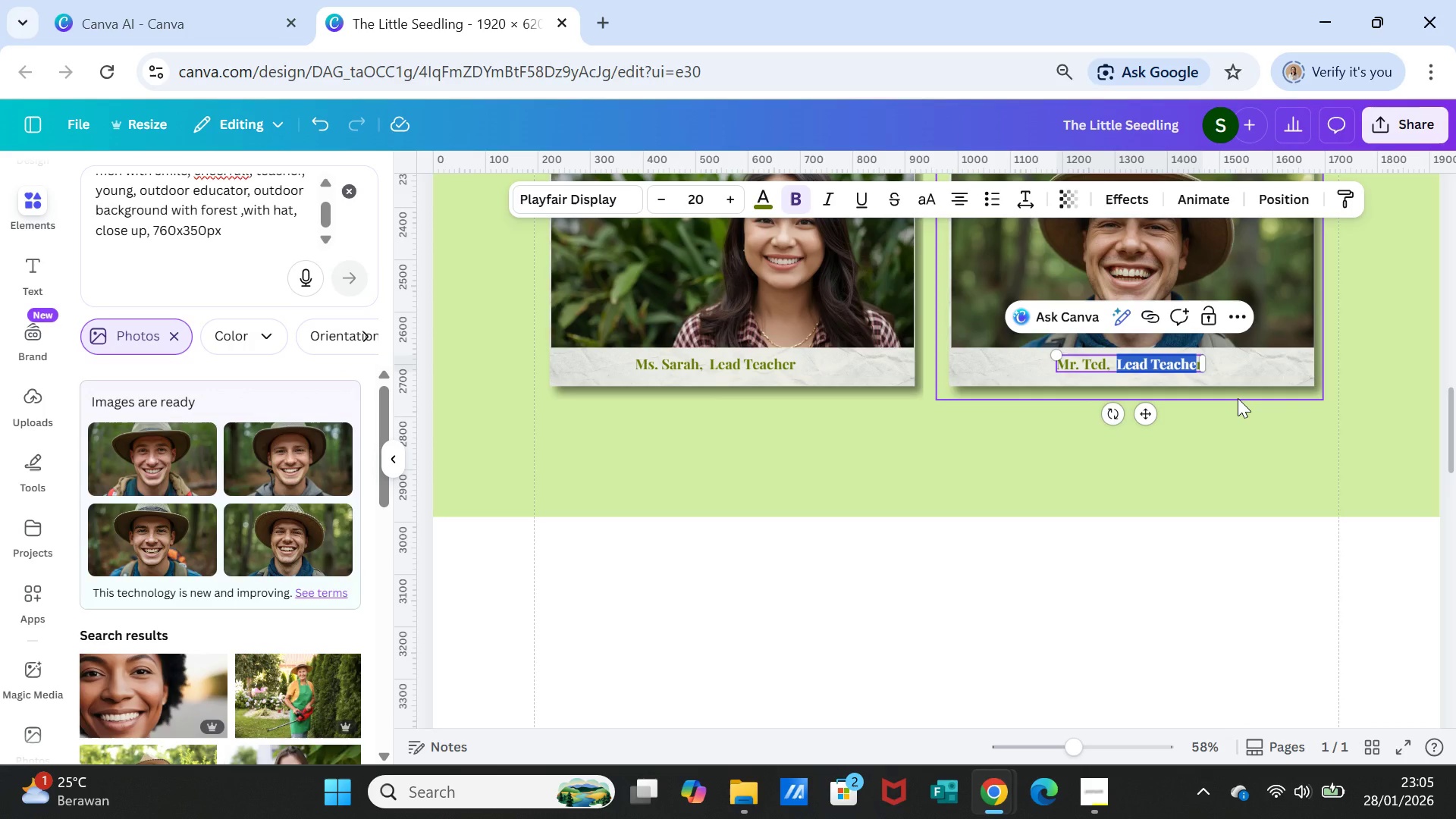 
type(Outdoor Educator)
 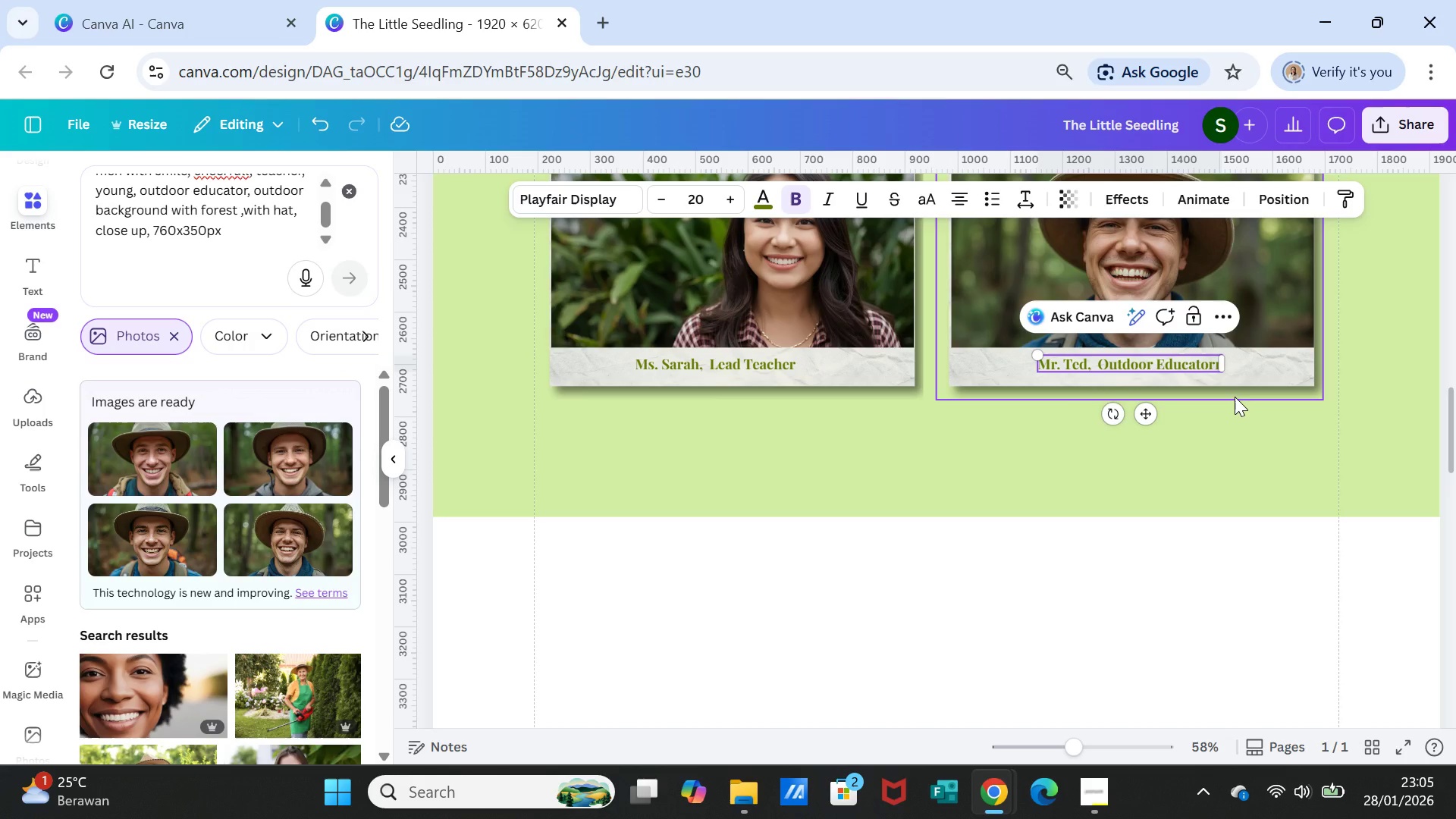 
key(ArrowRight)
 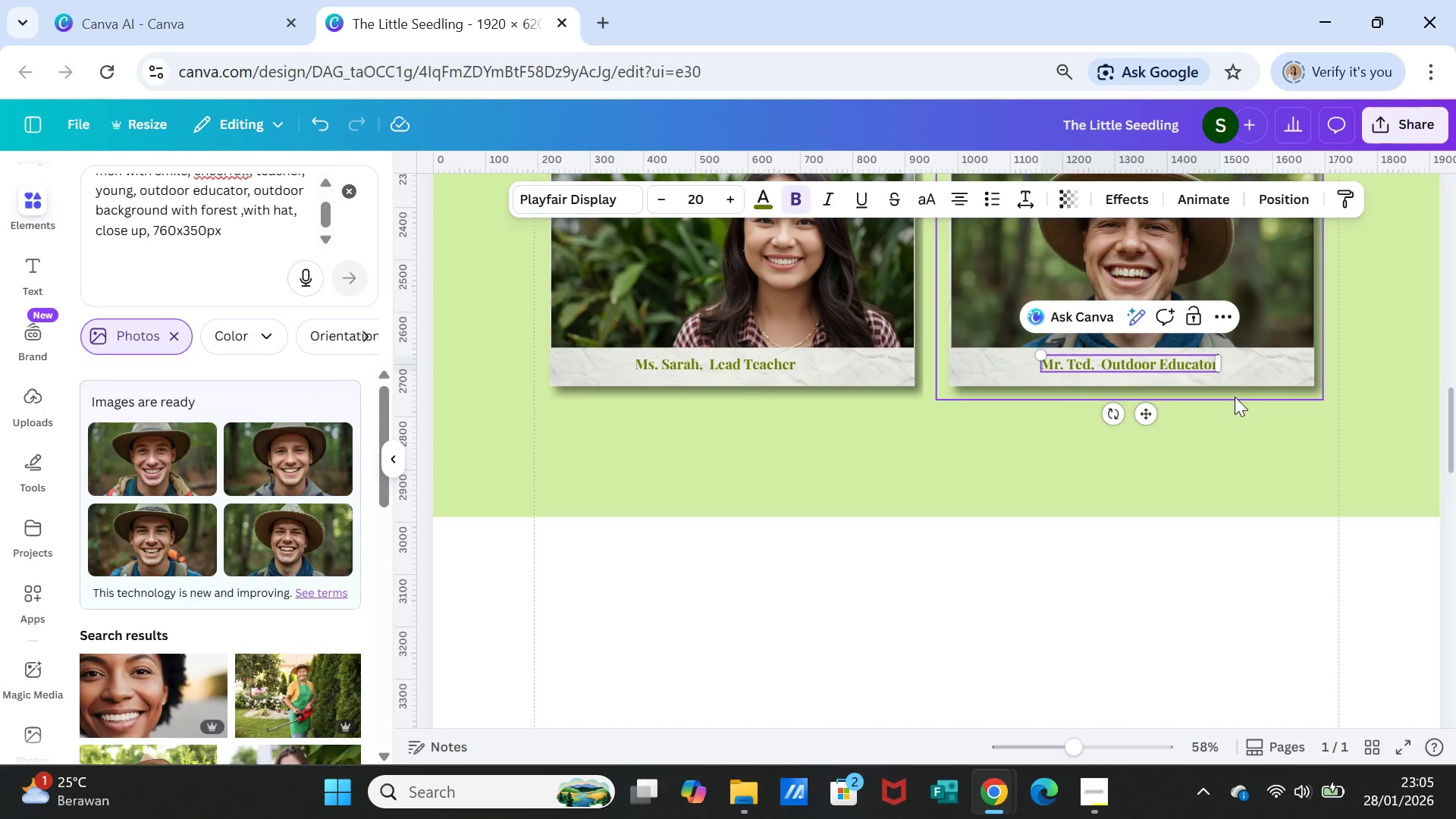 
key(Backspace)
 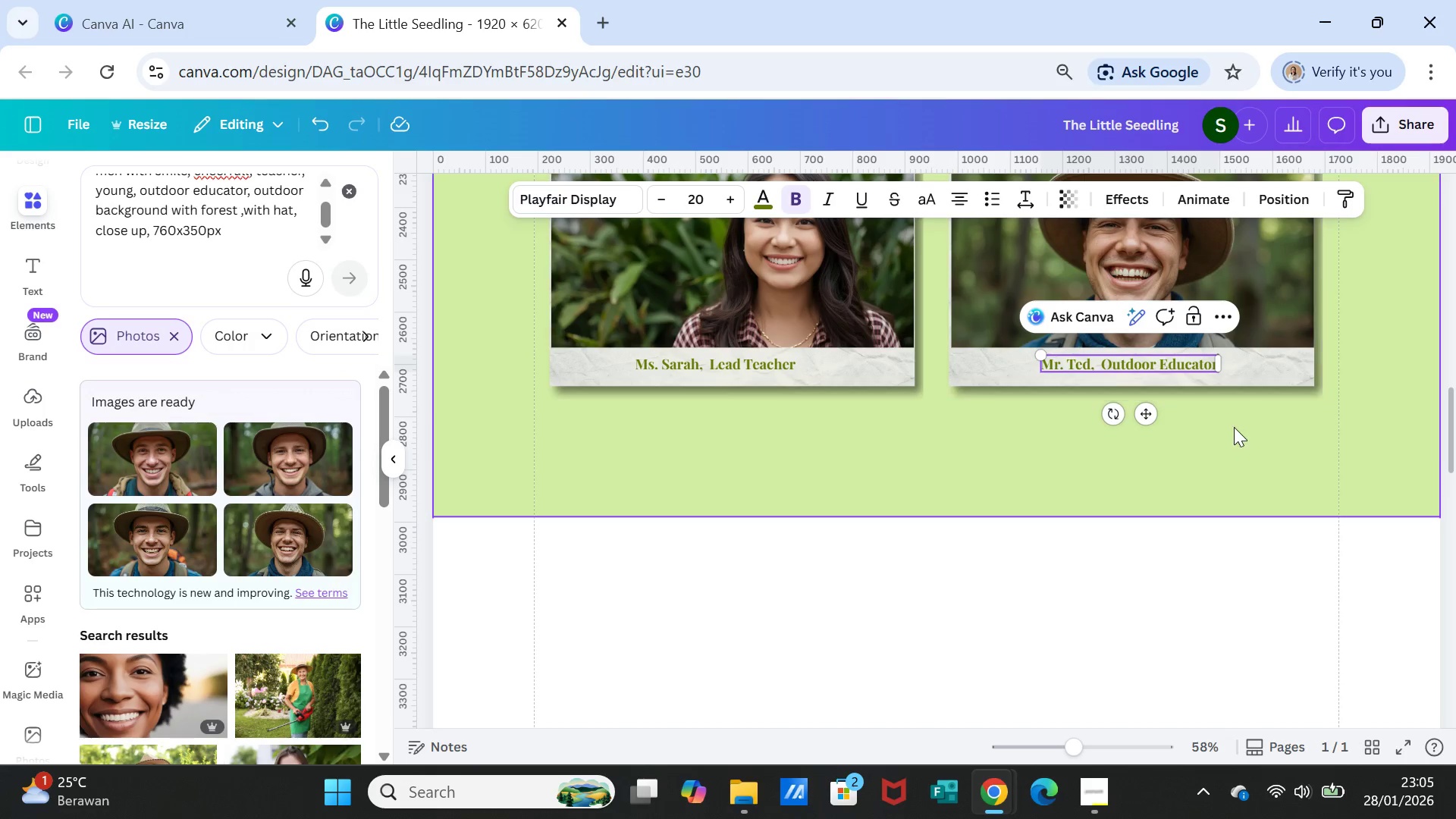 
left_click([1234, 427])
 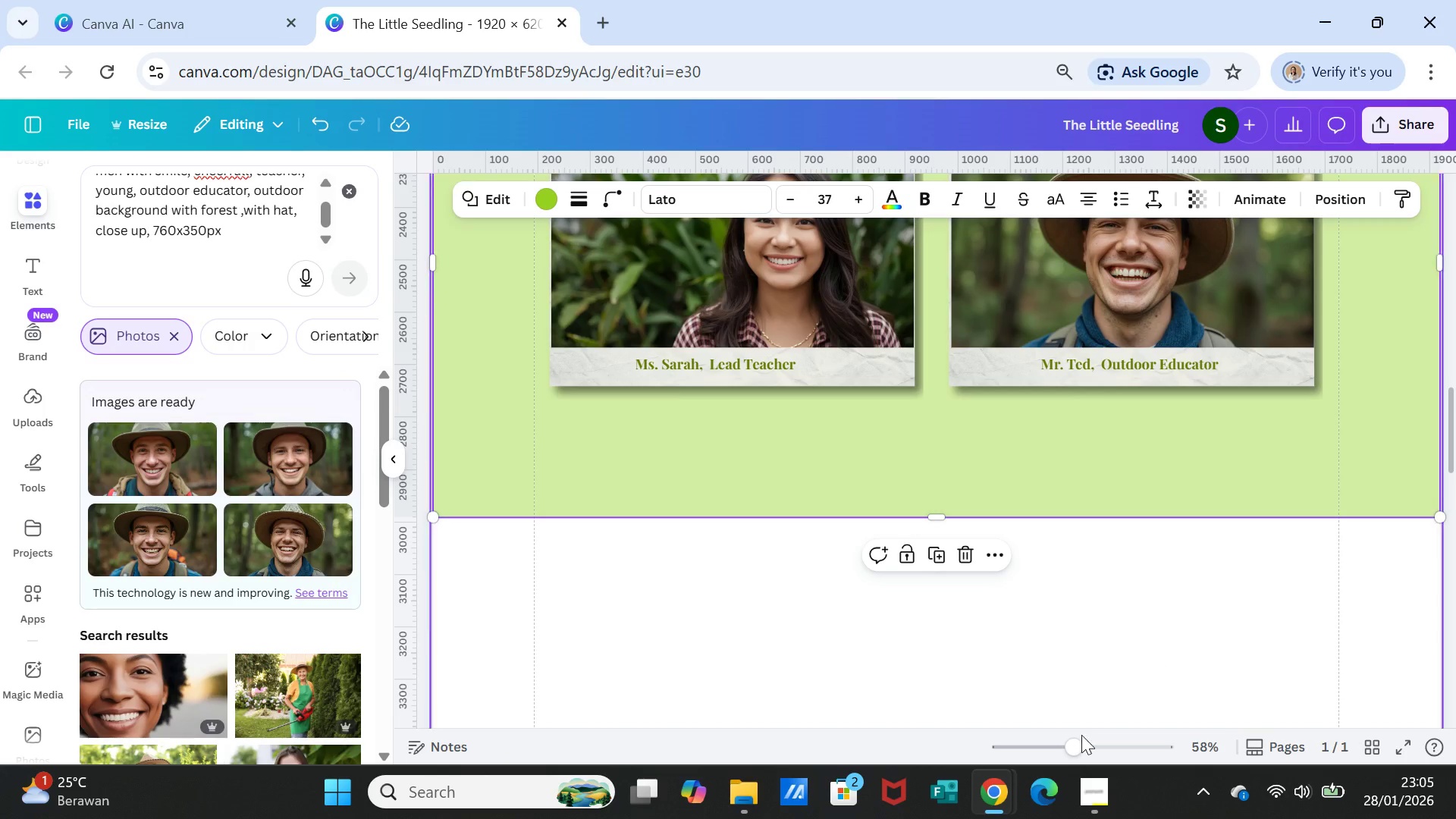 
wait(5.38)
 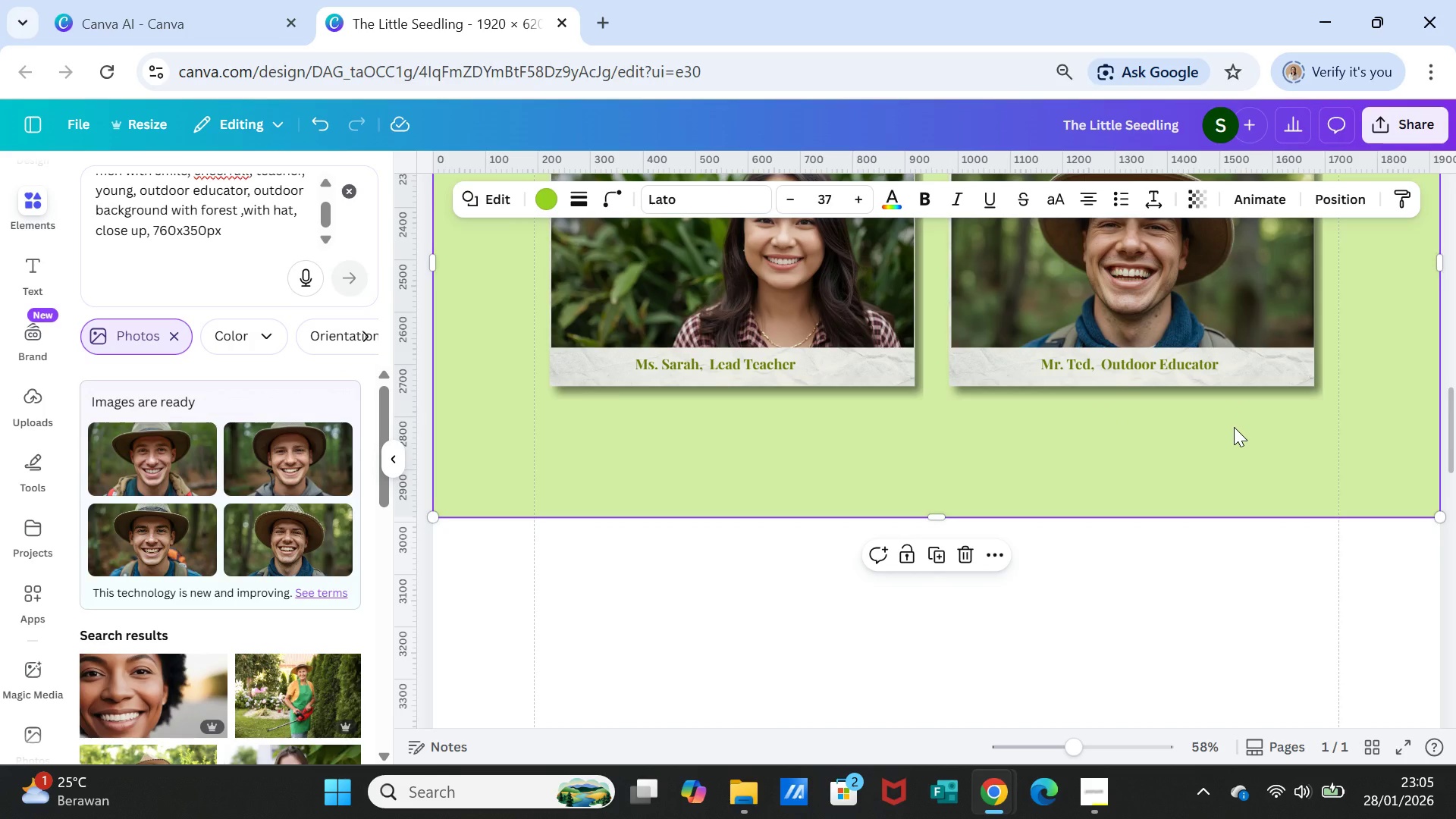 
left_click_drag(start_coordinate=[1080, 752], to_coordinate=[1069, 752])
 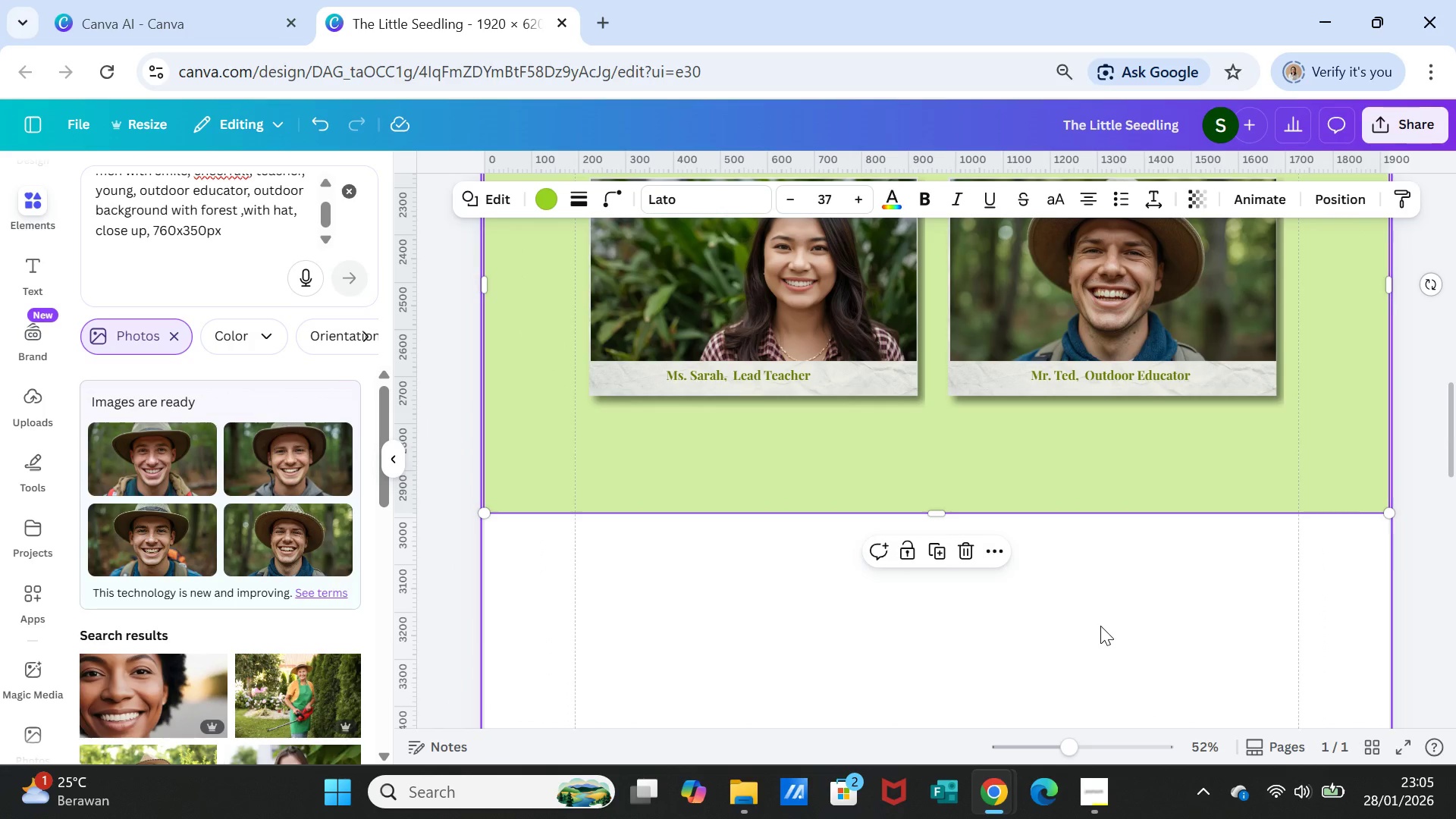 
left_click([1100, 612])
 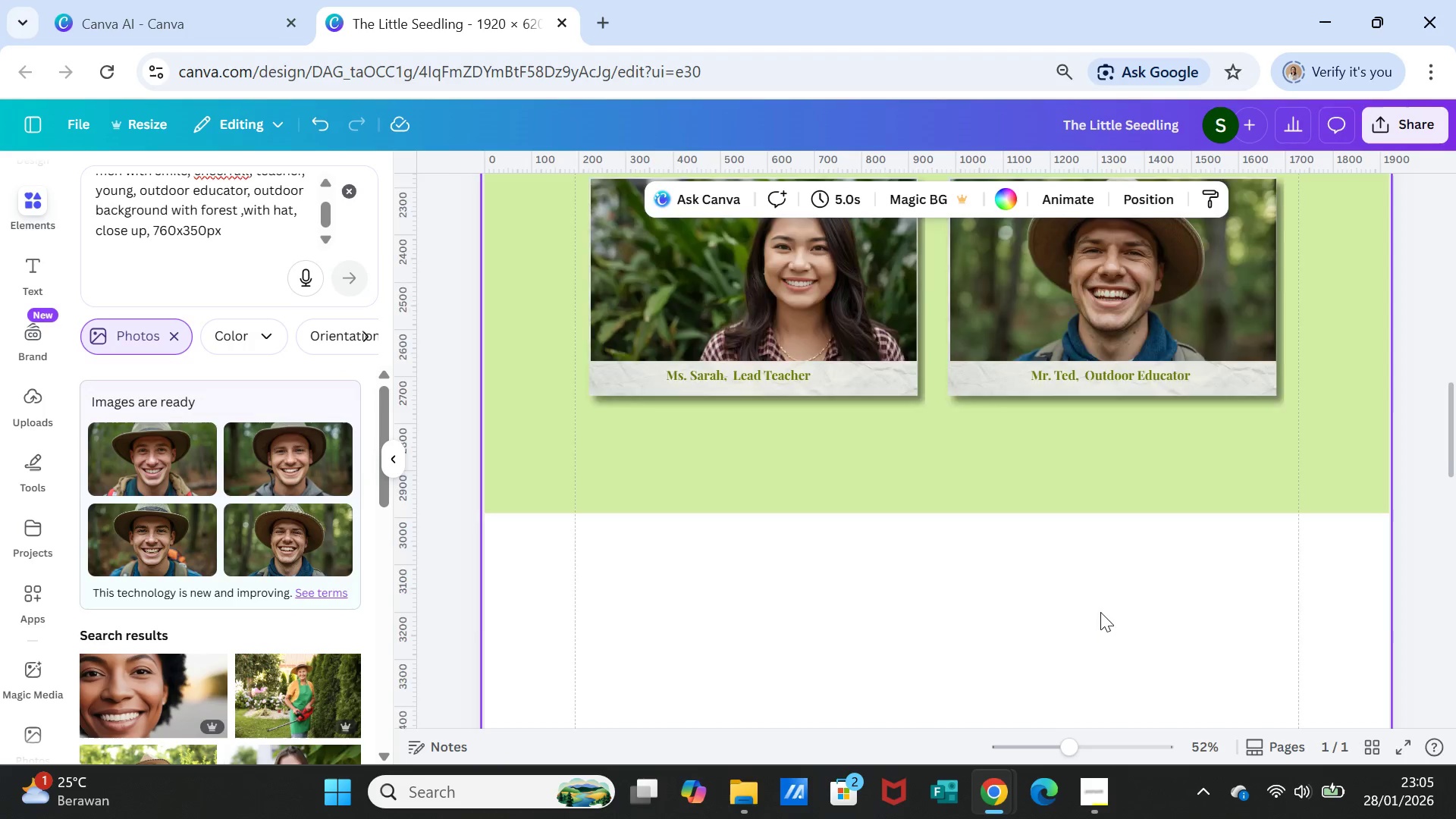 
scroll: coordinate [1100, 612], scroll_direction: up, amount: 1.0
 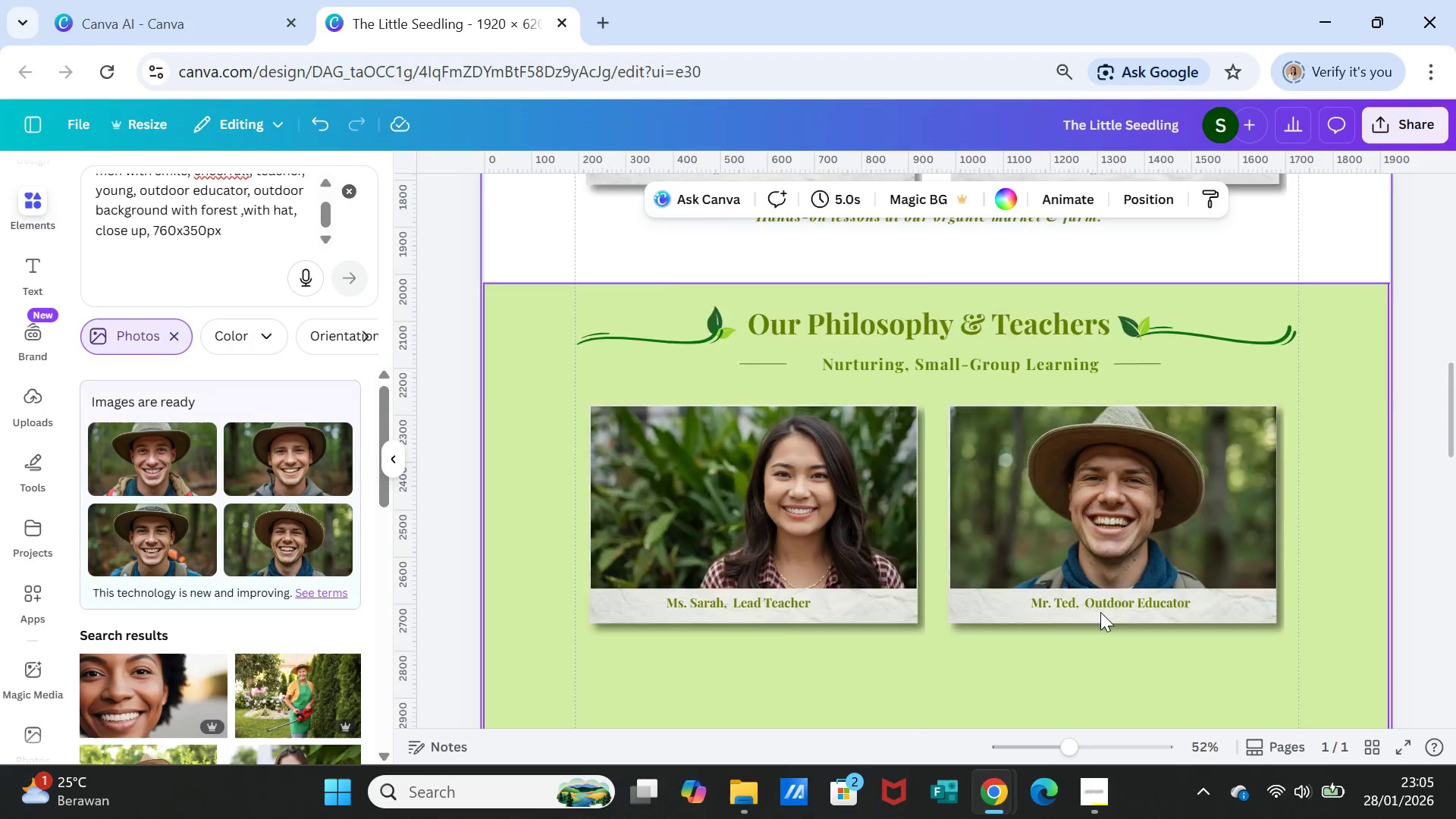 
scroll: coordinate [1100, 612], scroll_direction: none, amount: 0.0
 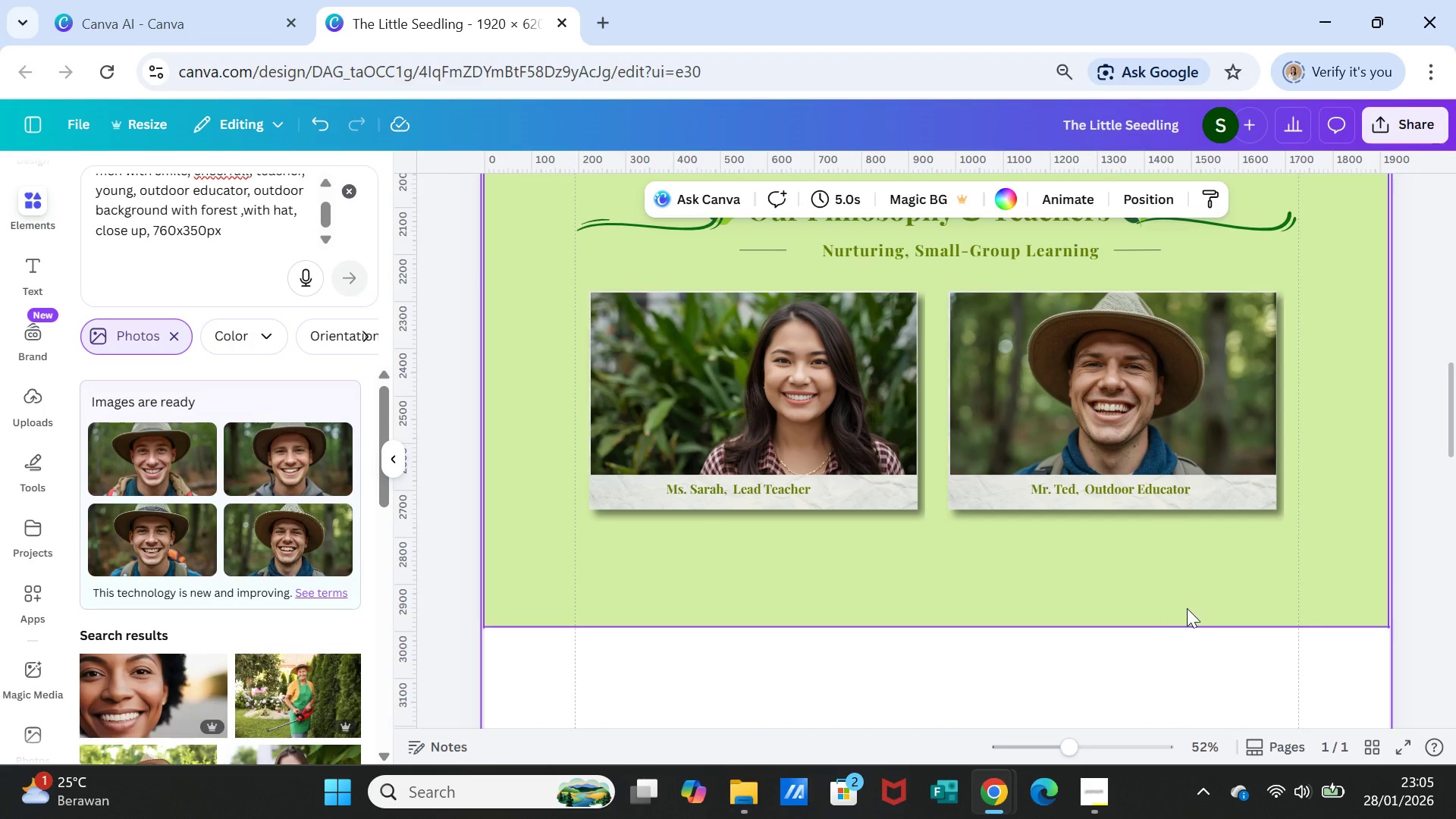 
scroll: coordinate [1178, 609], scroll_direction: up, amount: 1.0
 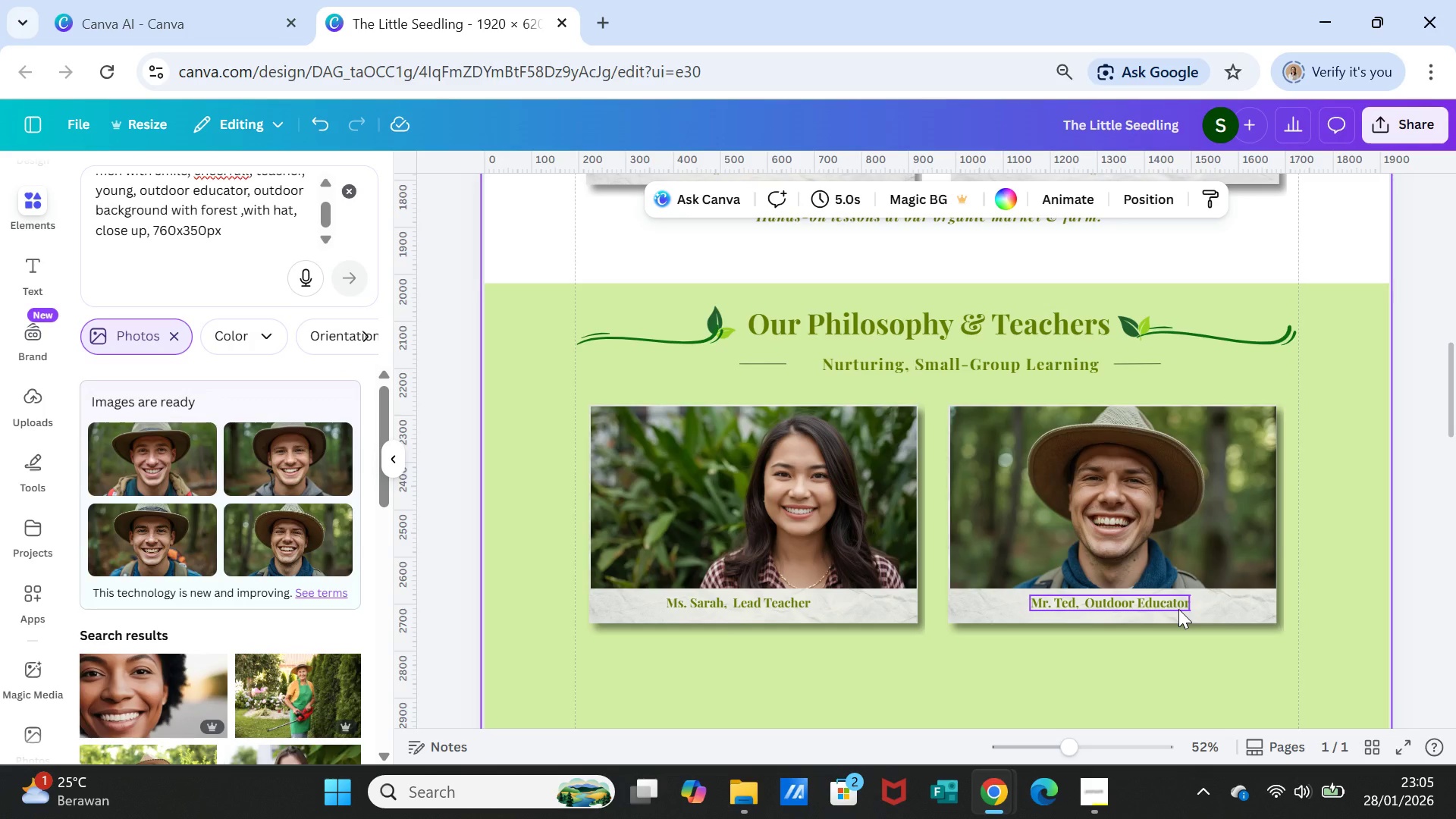 
scroll: coordinate [1178, 609], scroll_direction: down, amount: 1.0
 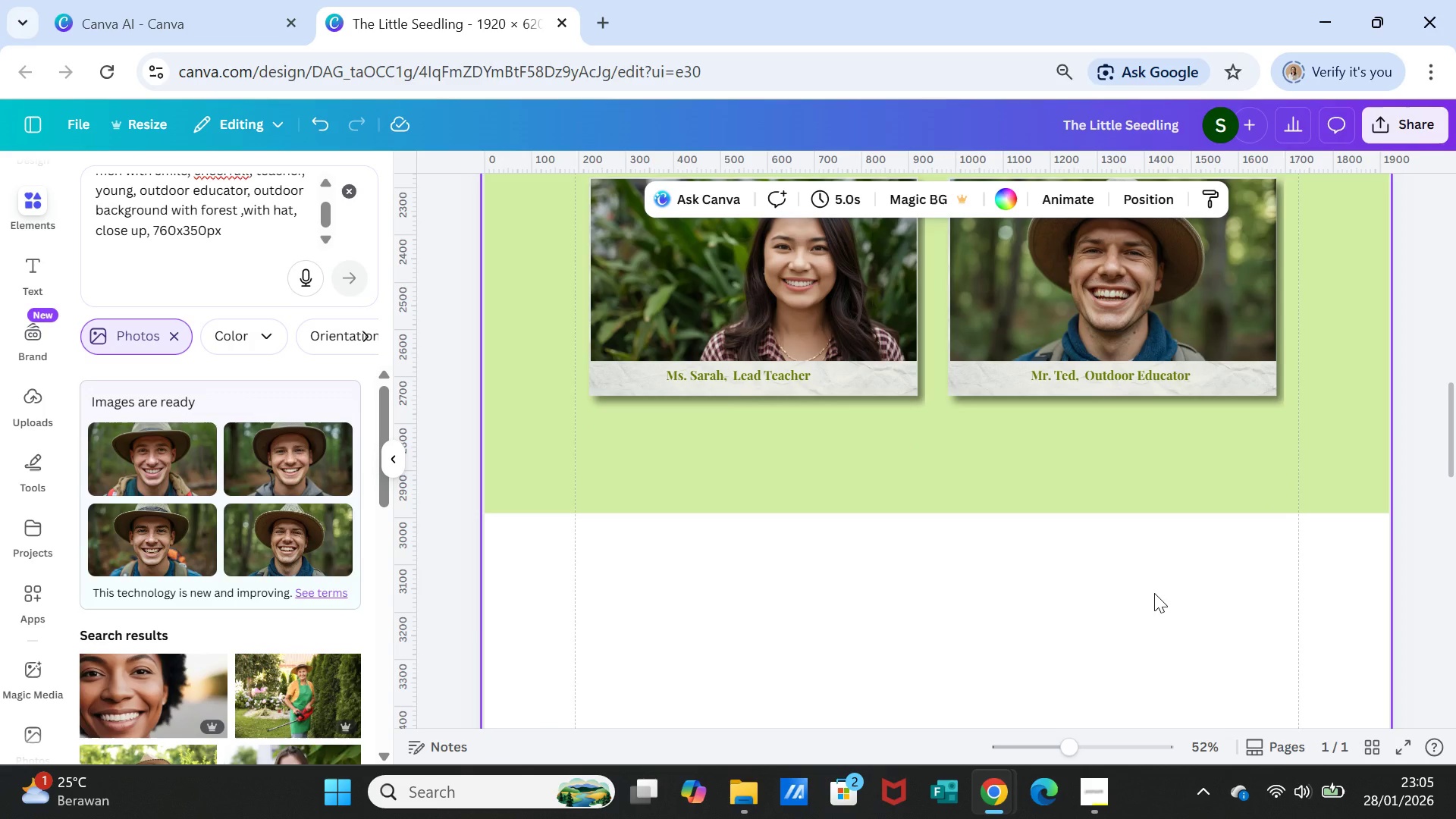 
wait(9.96)
 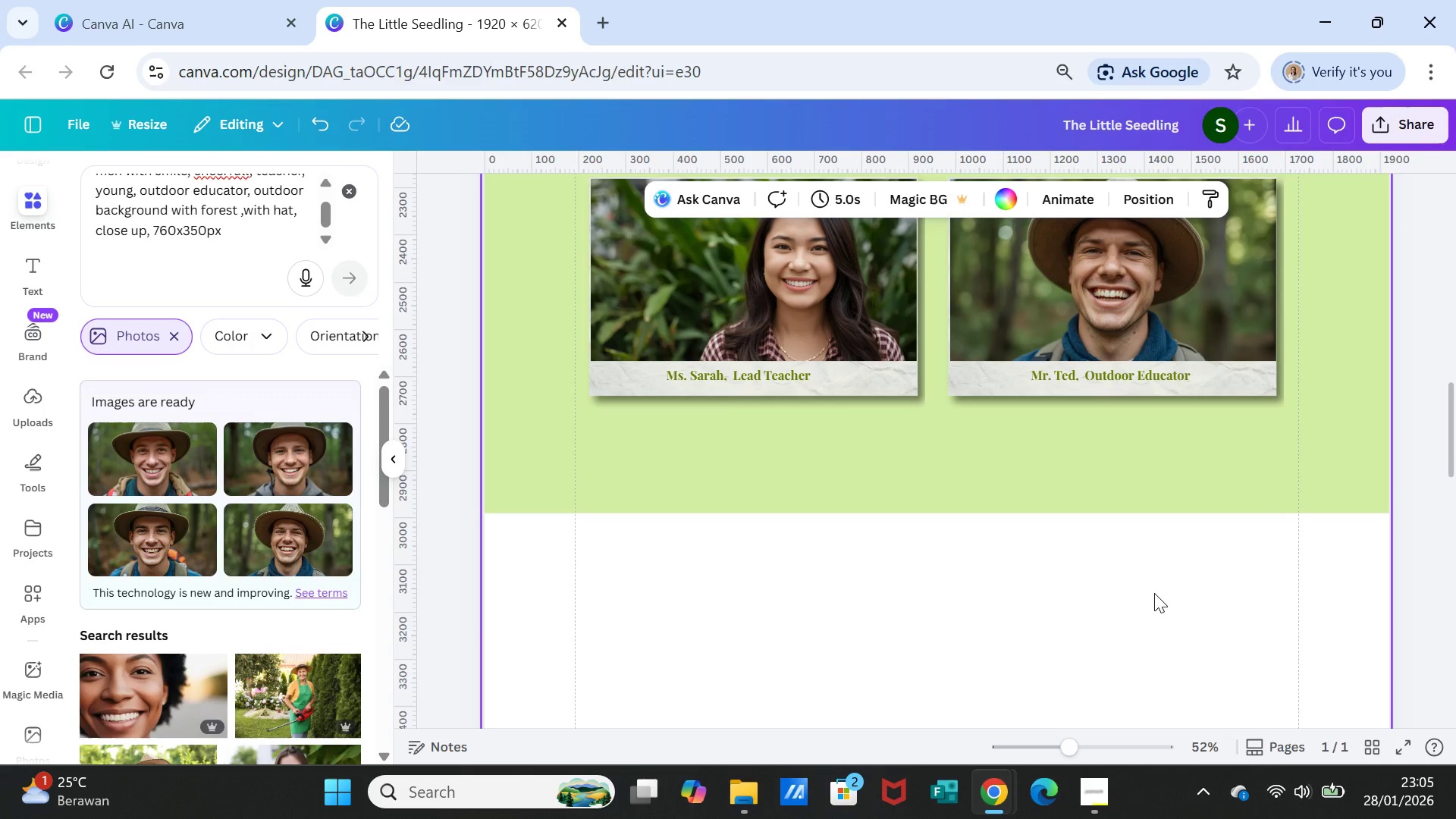 
scroll: coordinate [1154, 585], scroll_direction: up, amount: 4.0
 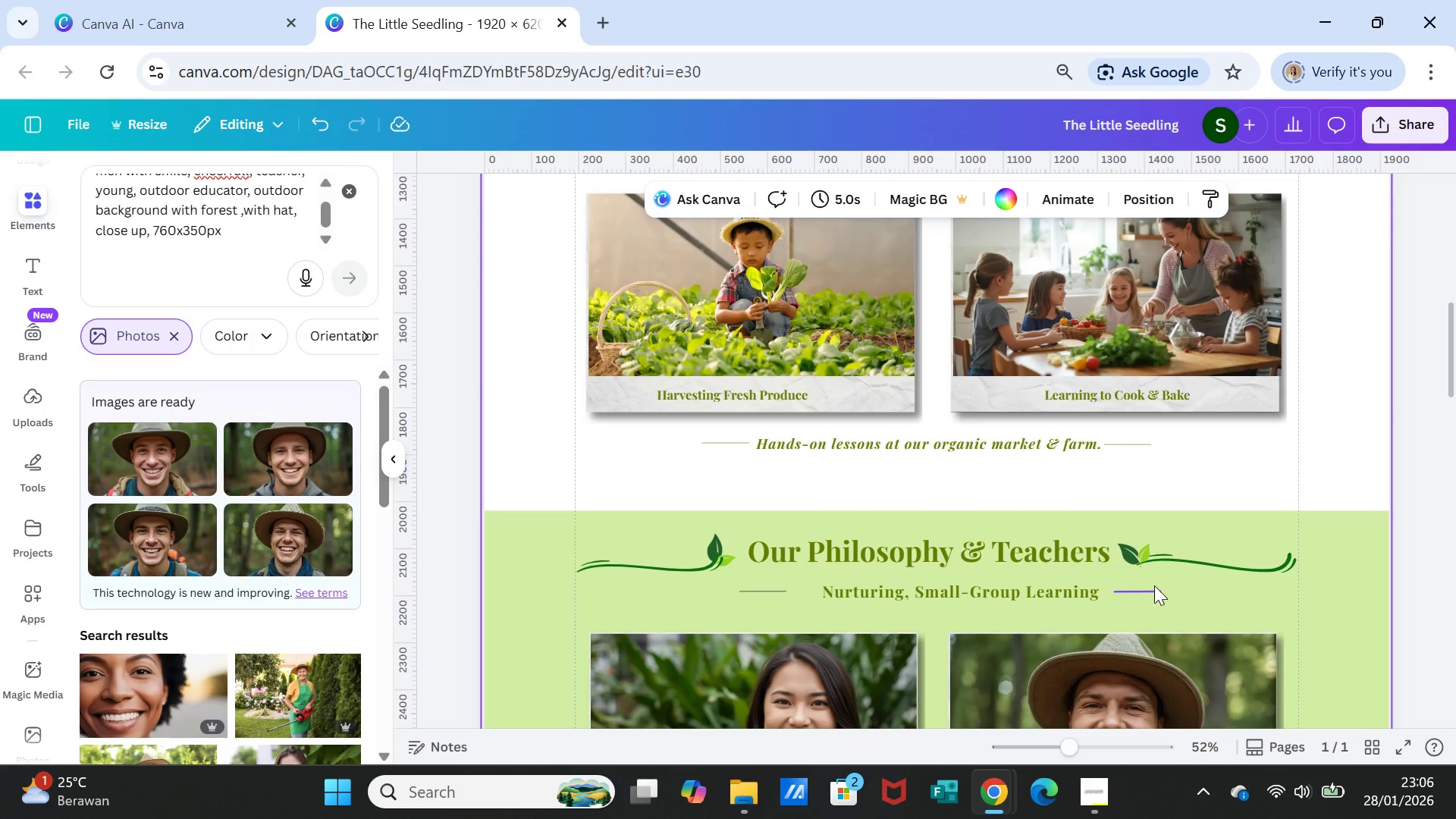 
scroll: coordinate [1154, 585], scroll_direction: down, amount: 1.0
 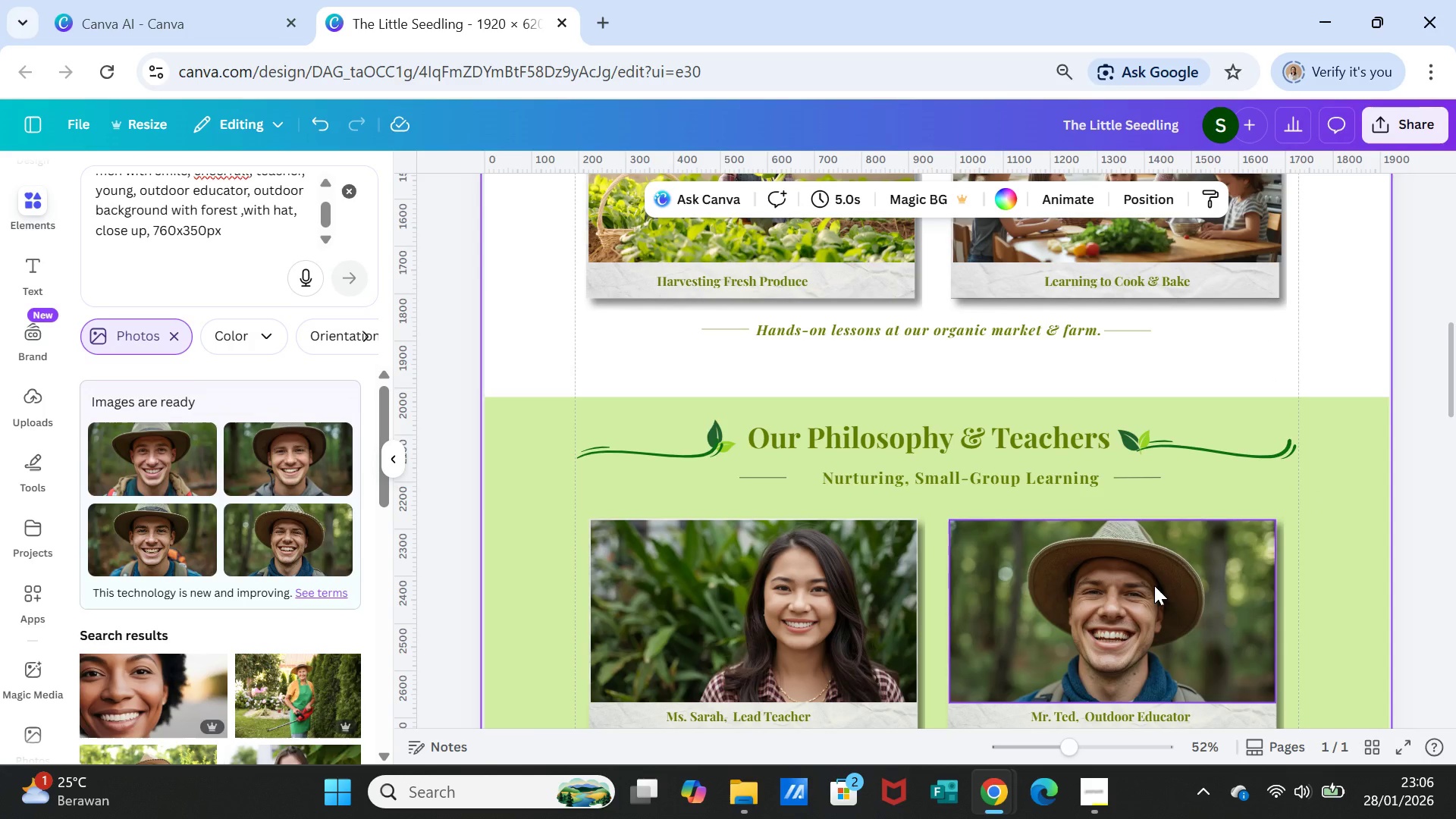 
wait(9.09)
 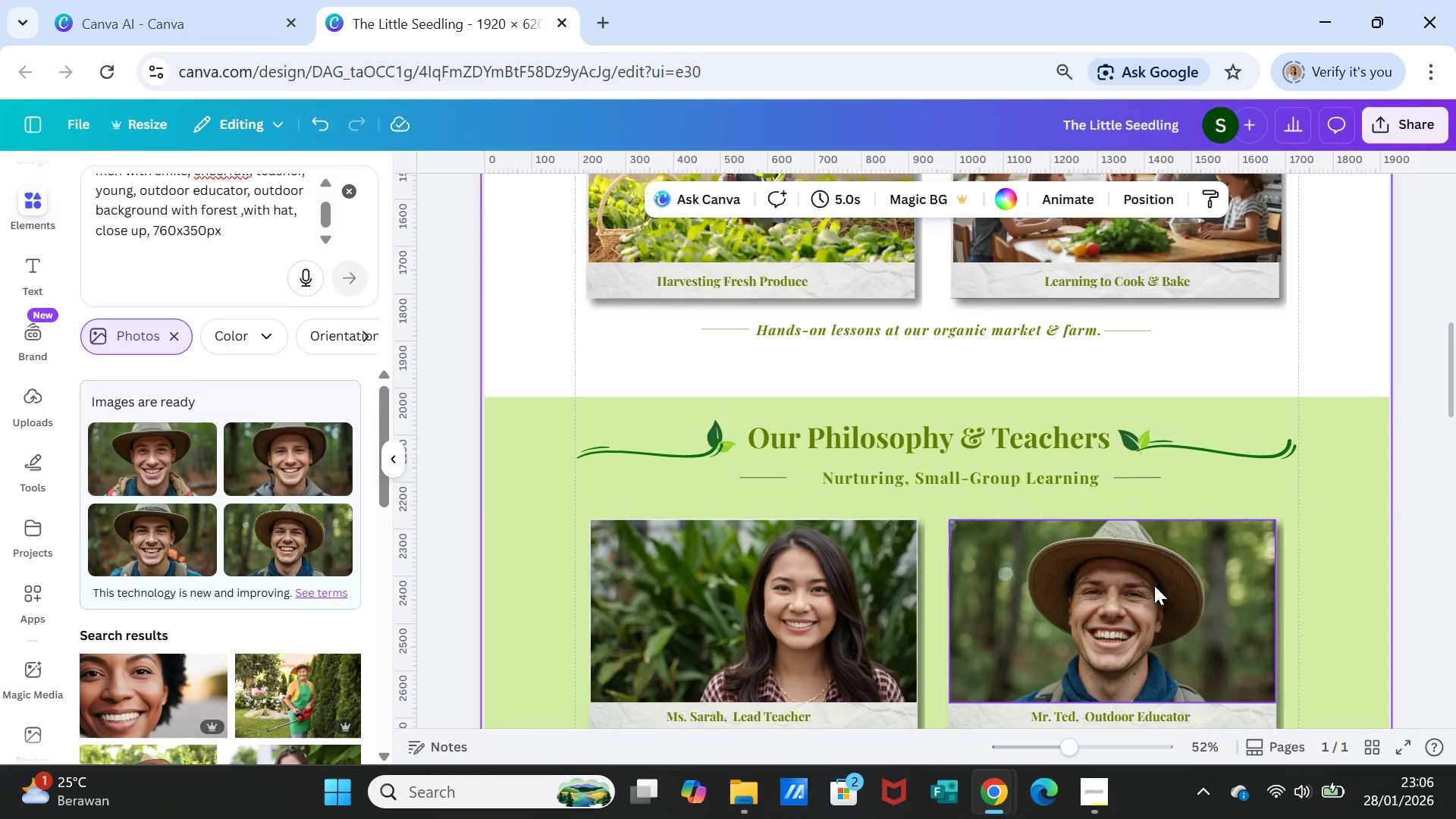 
left_click([718, 336])
 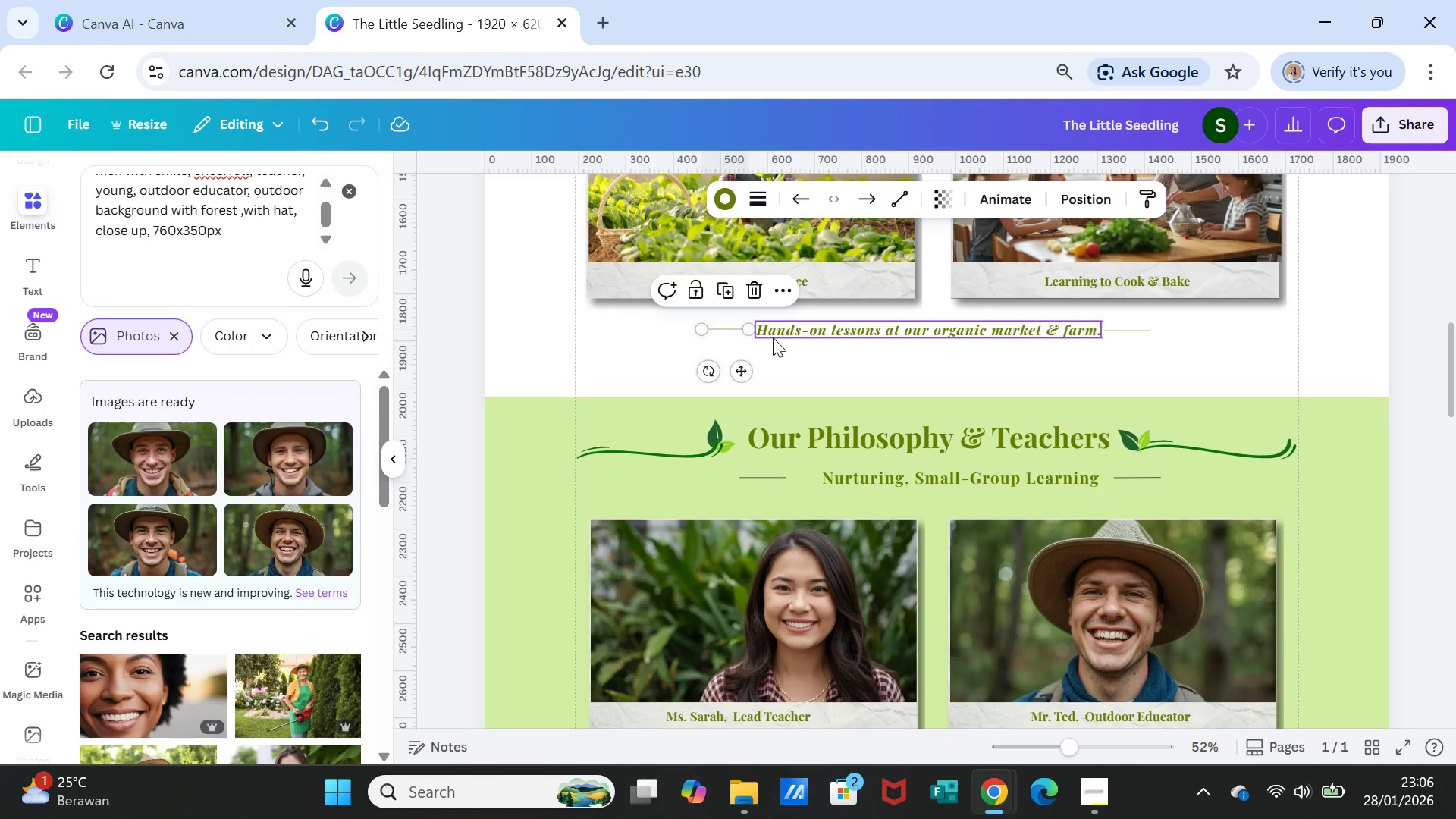 
hold_key(key=ShiftLeft, duration=2.33)
left_click([814, 334])
 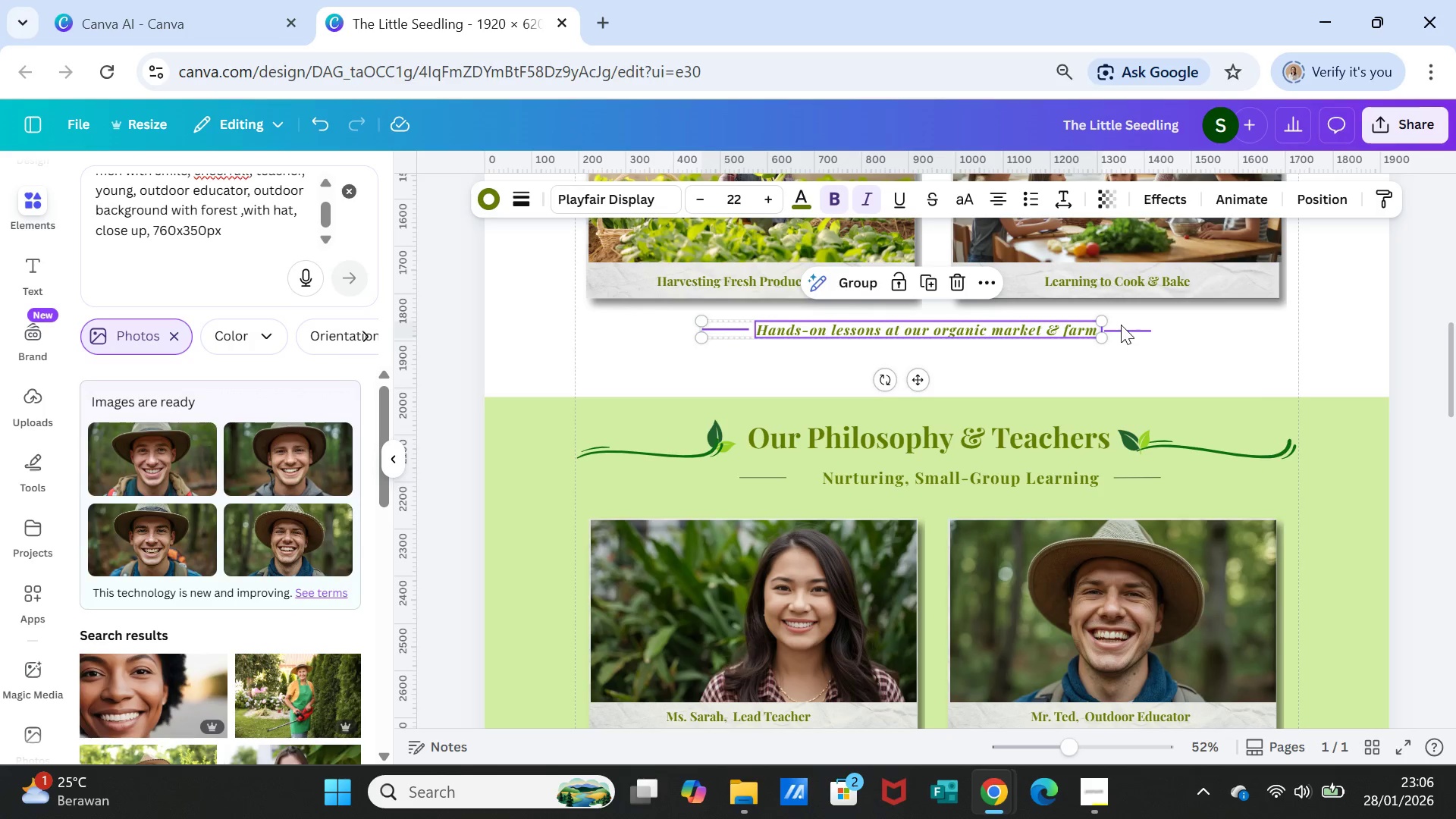 
left_click([1121, 325])
 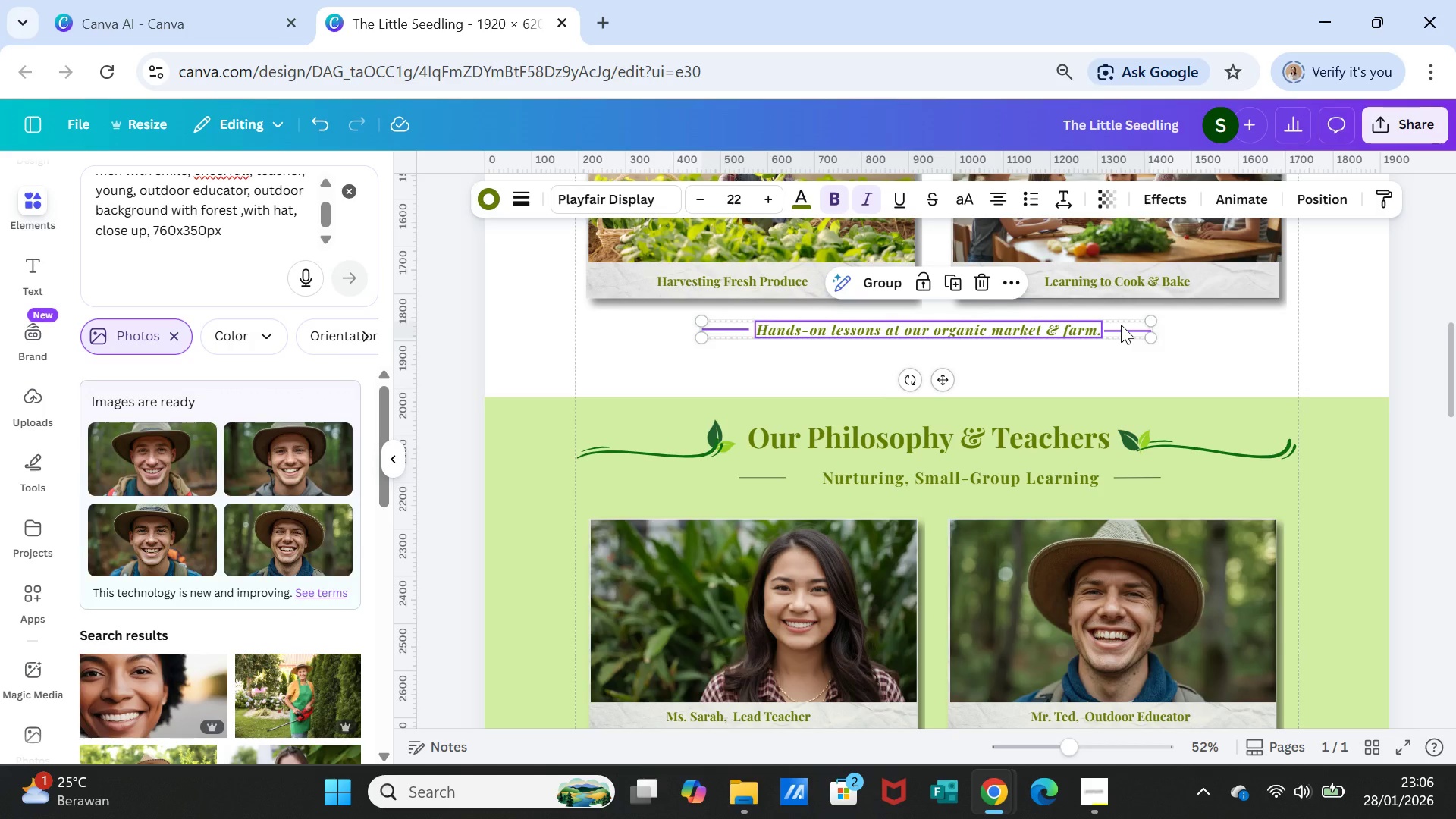 
right_click([1121, 325])
 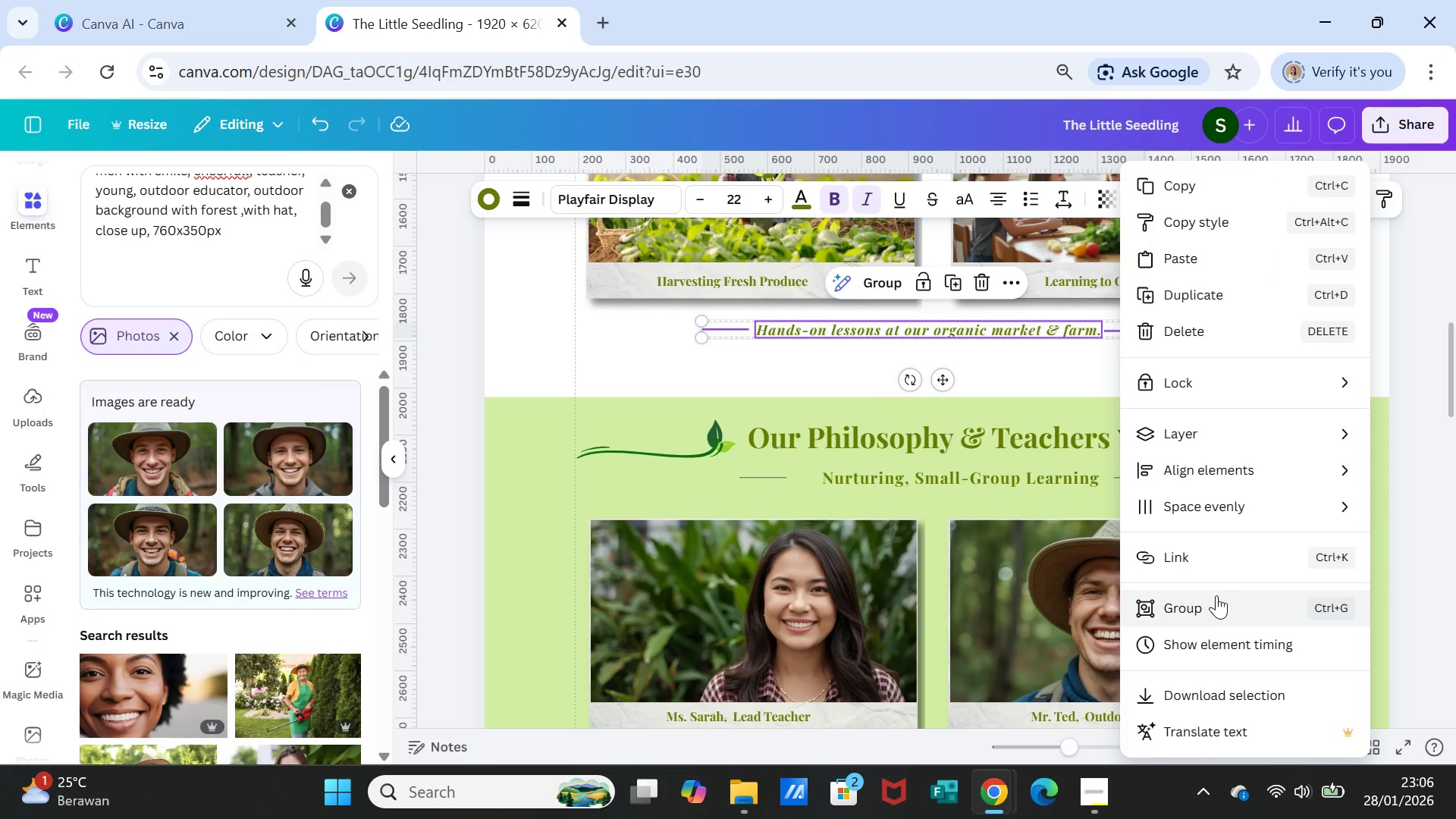 
left_click([1216, 601])
 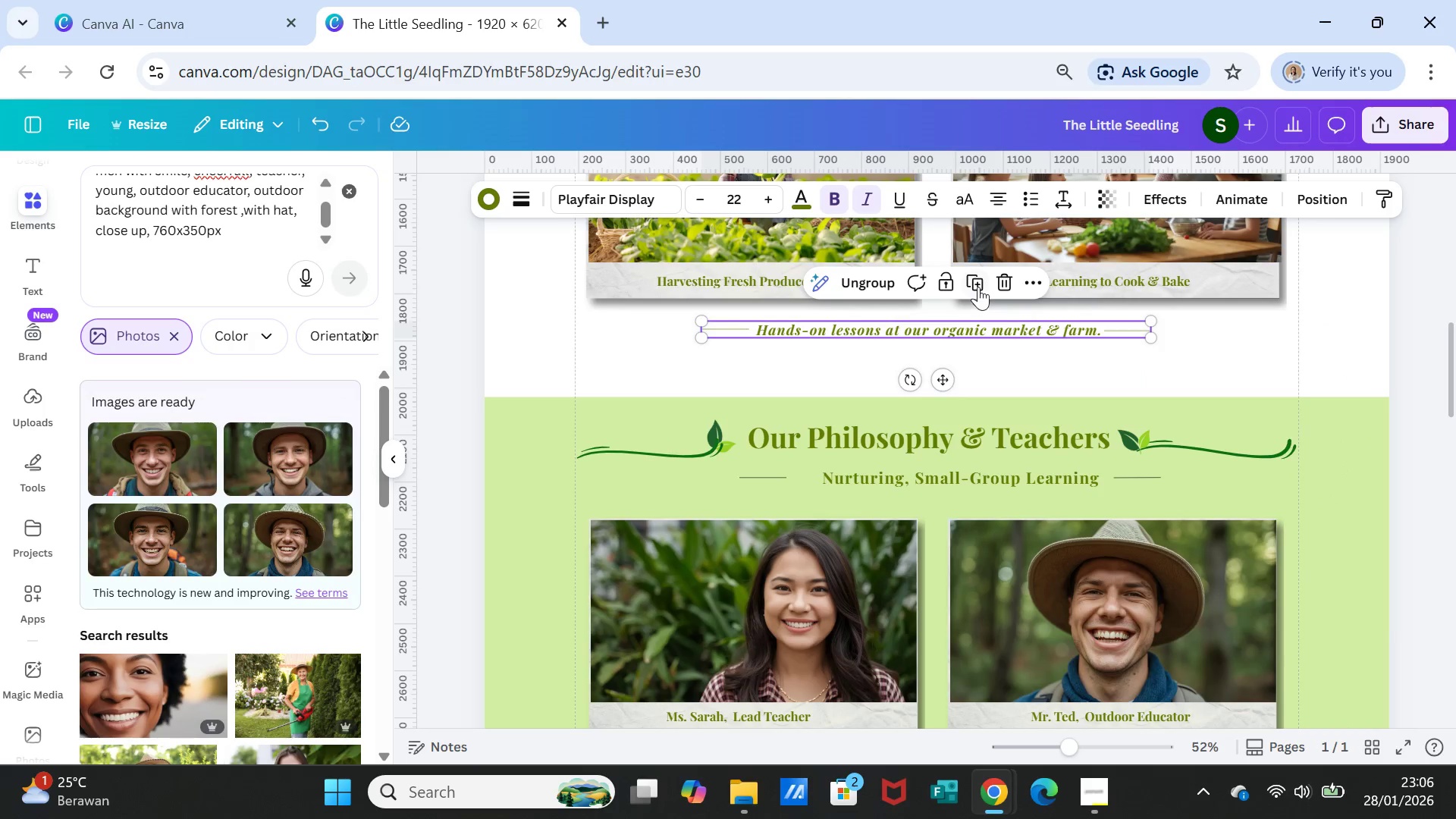 
left_click([978, 282])
 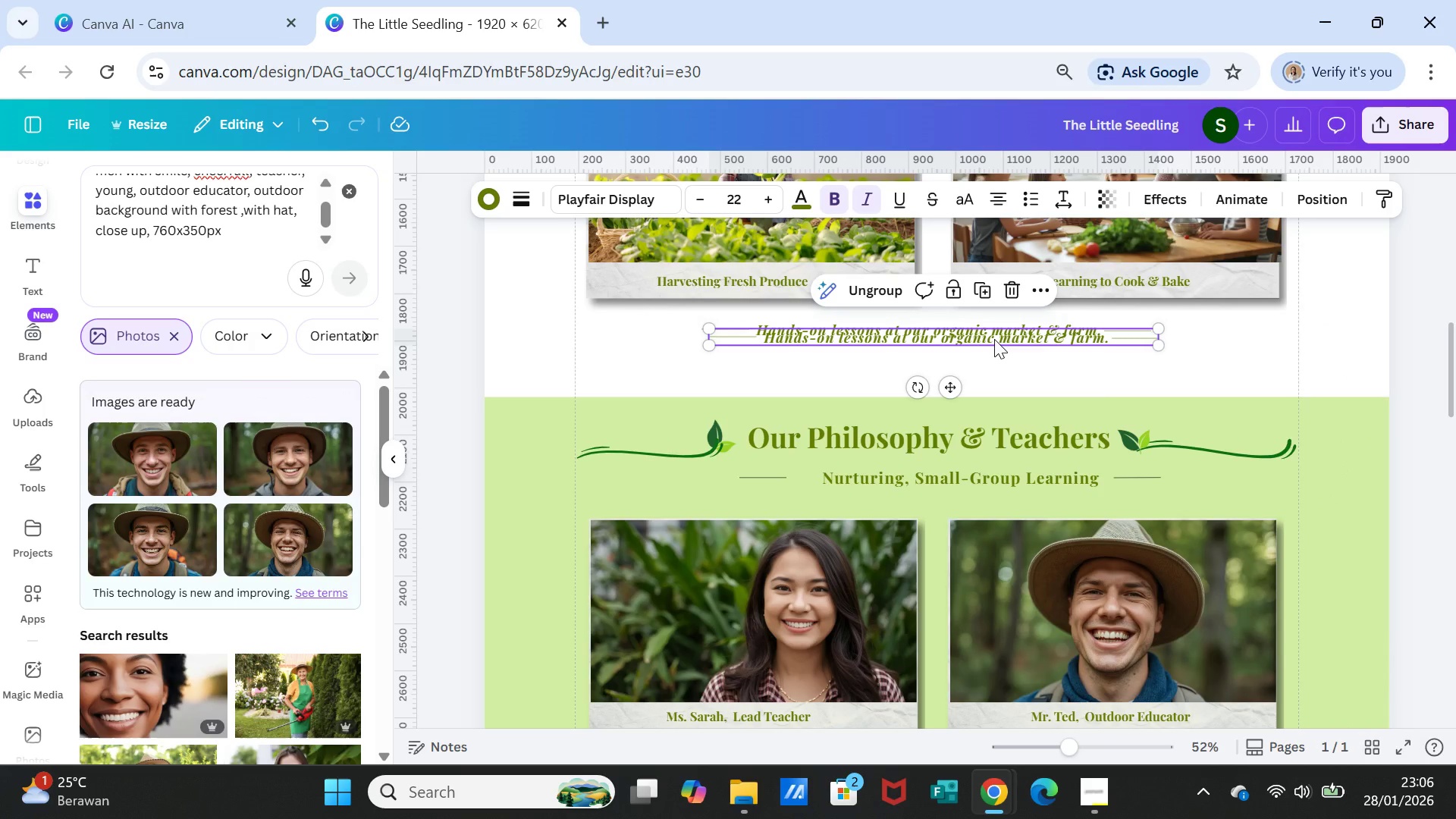 
left_click_drag(start_coordinate=[994, 339], to_coordinate=[1008, 654])
 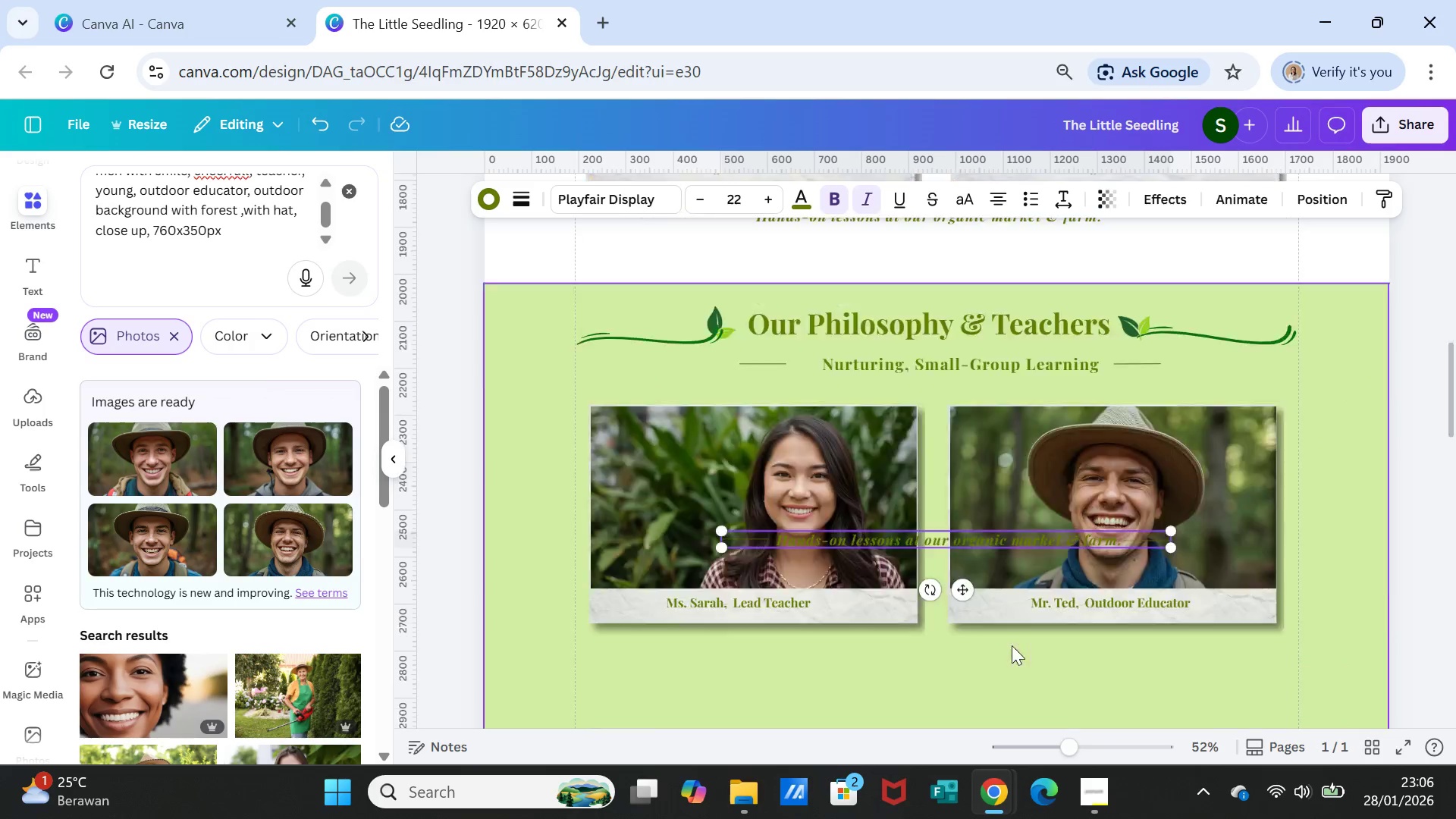 
scroll: coordinate [1012, 645], scroll_direction: down, amount: 3.0
 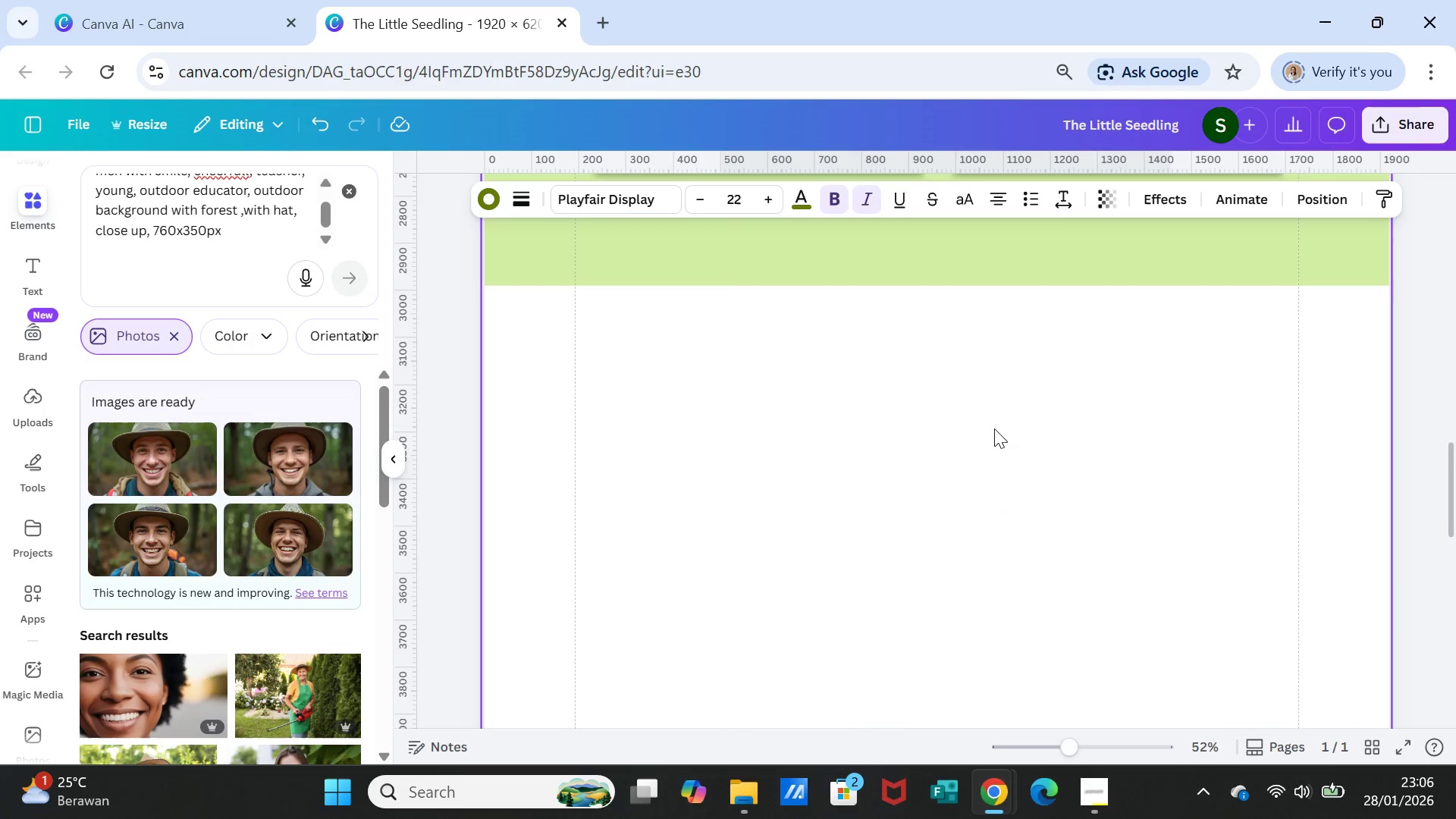 
scroll: coordinate [993, 415], scroll_direction: up, amount: 3.0
 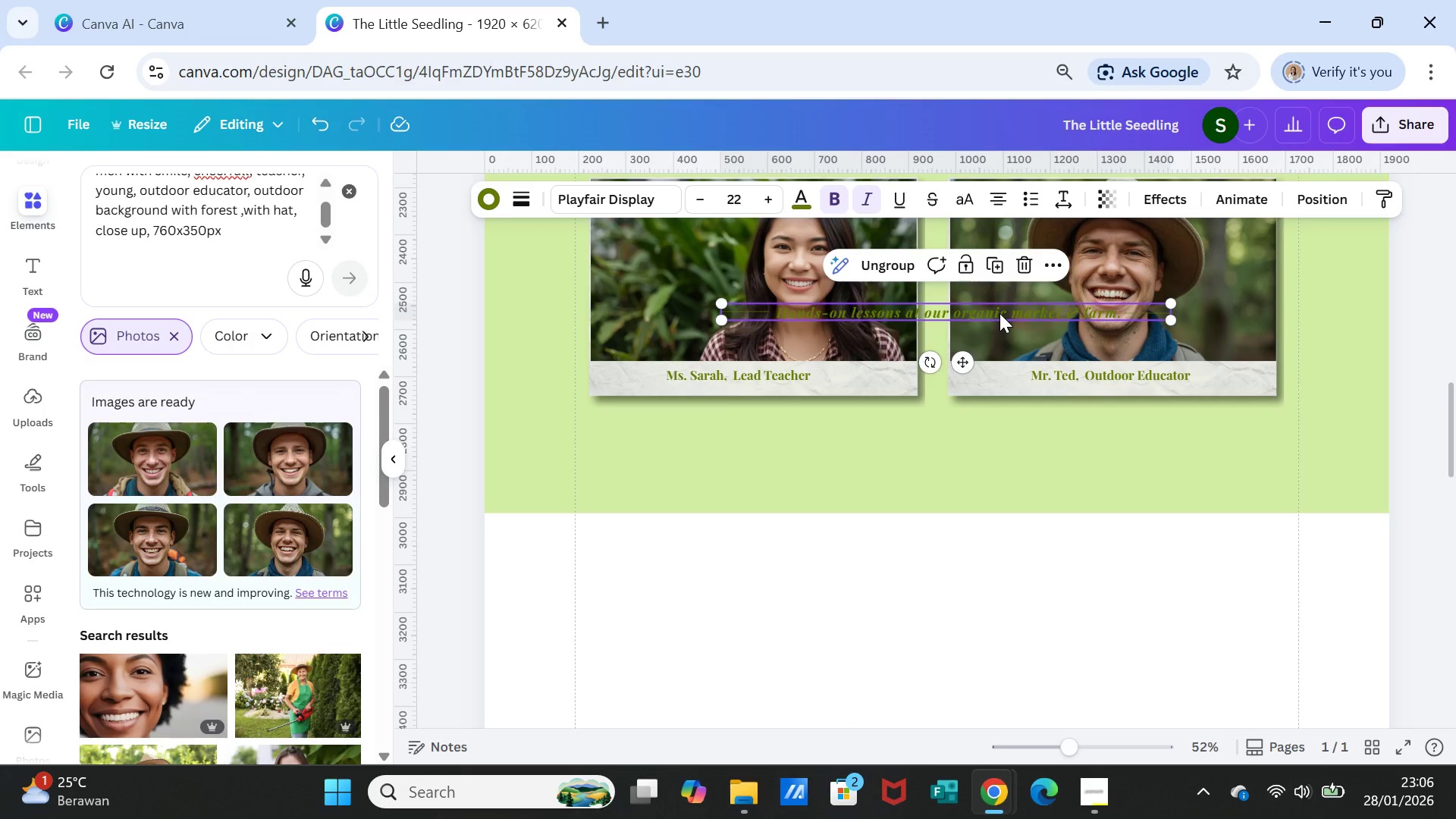 
left_click_drag(start_coordinate=[999, 313], to_coordinate=[992, 442])
 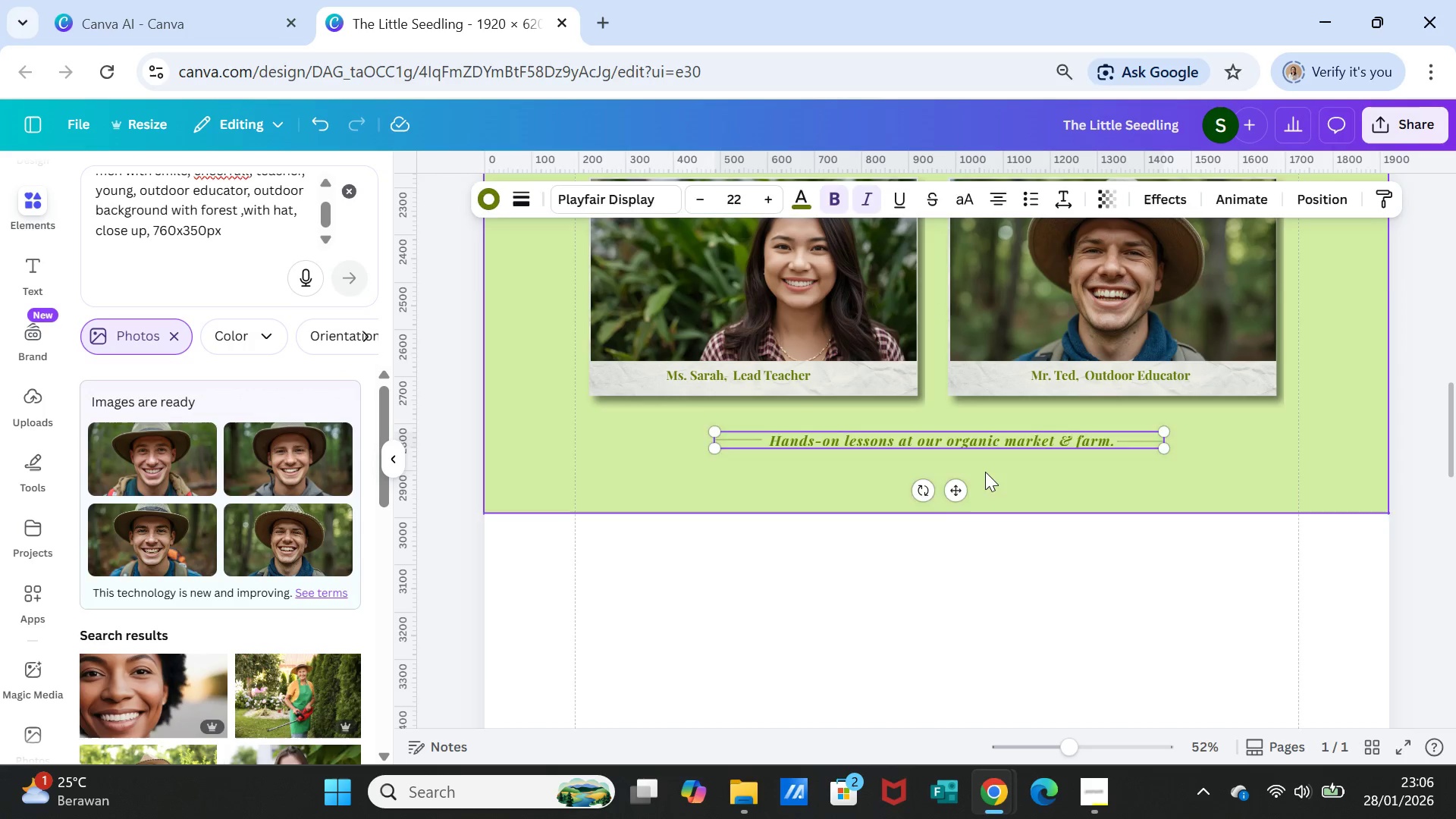 
left_click([985, 472])
 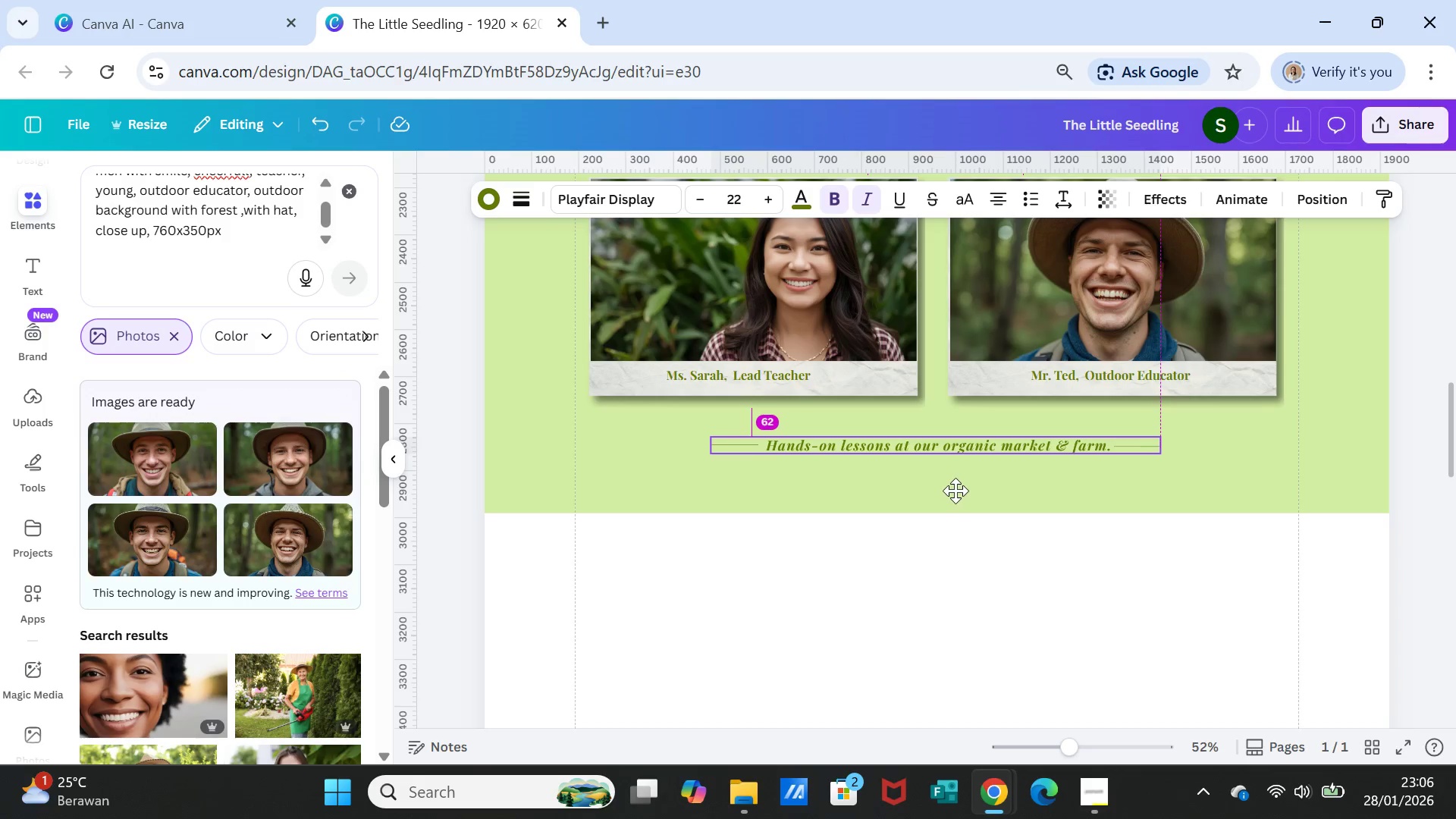 
wait(7.47)
 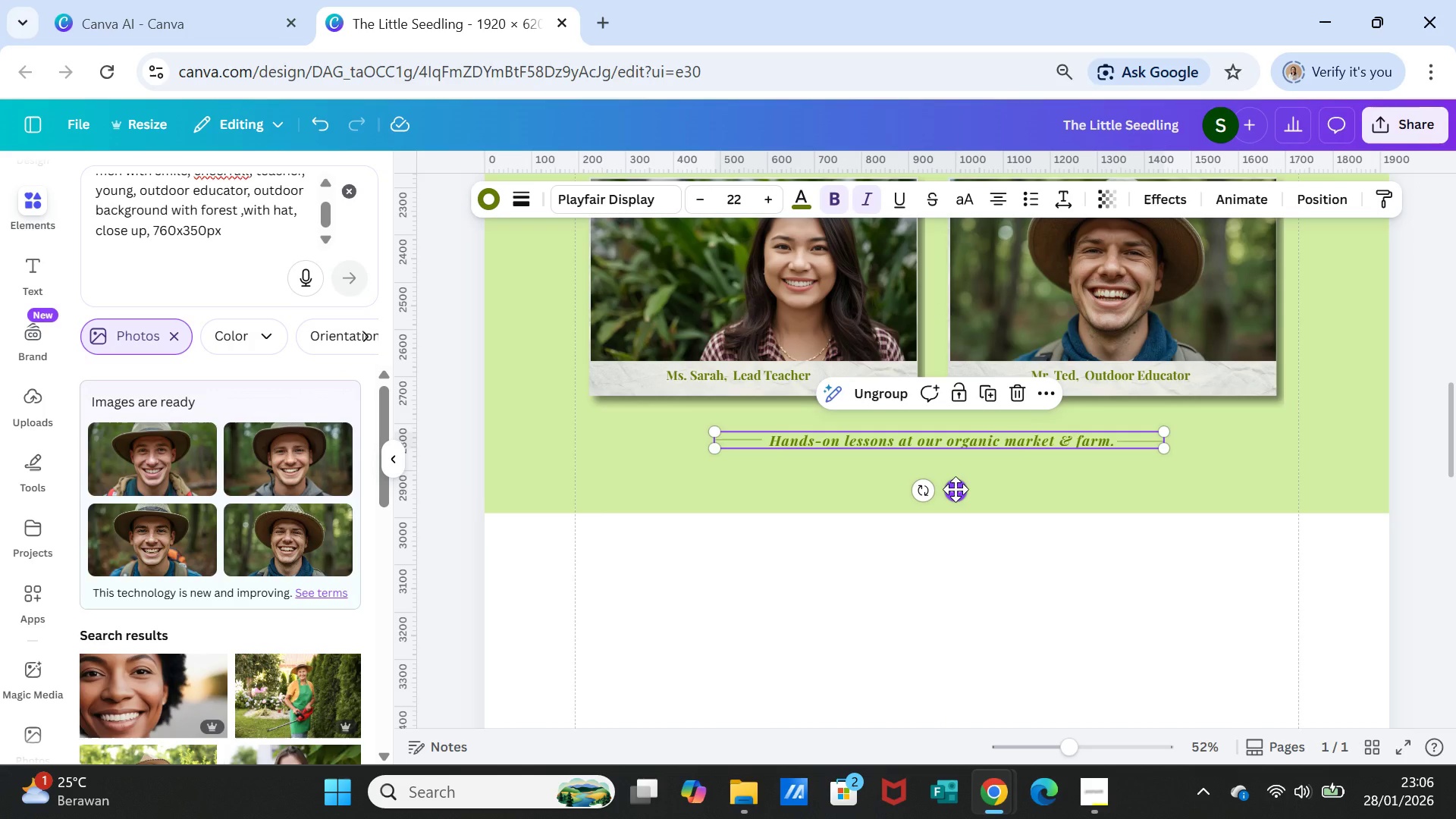 
left_click([1007, 449])
 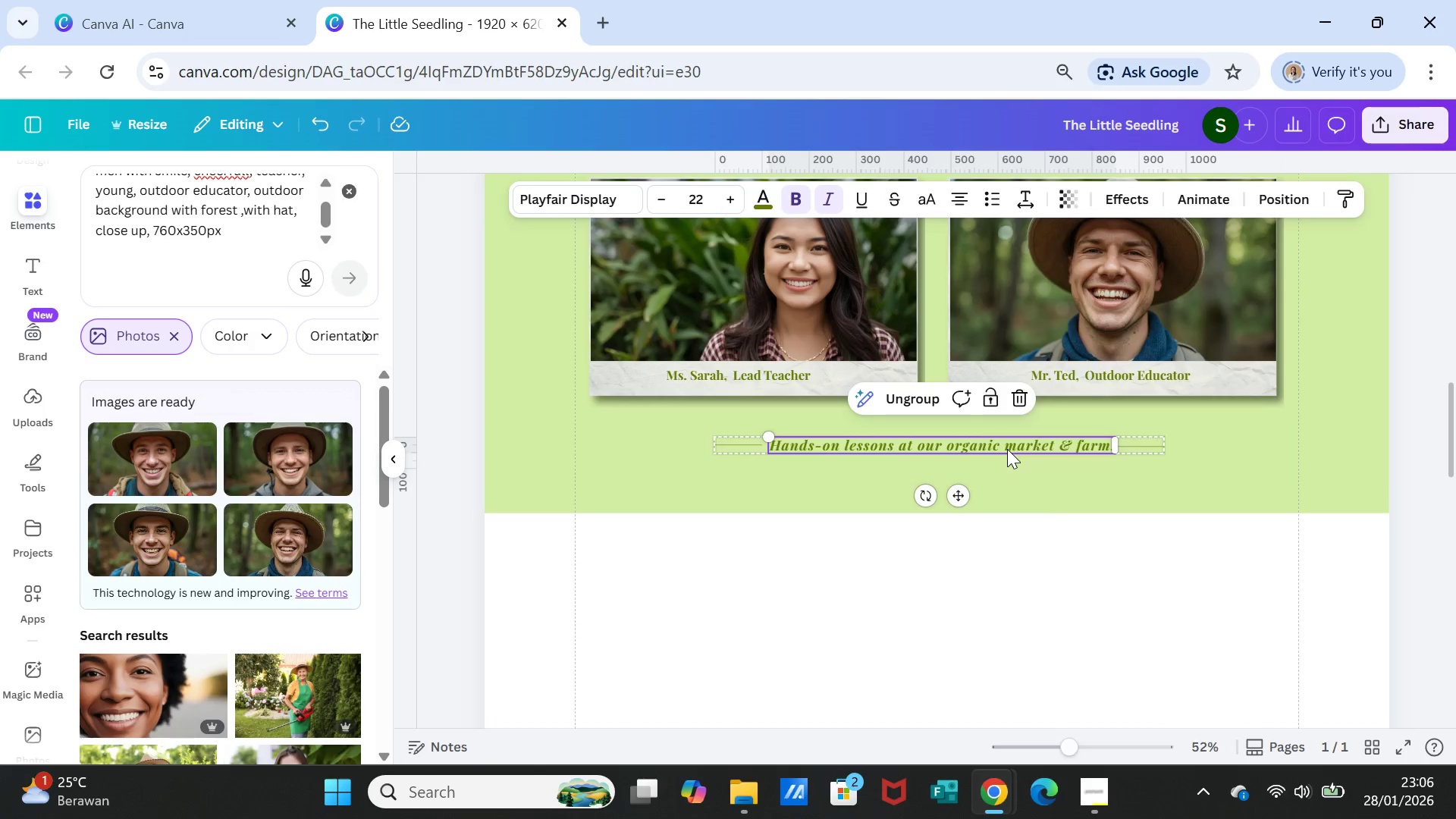 
right_click([1007, 449])
 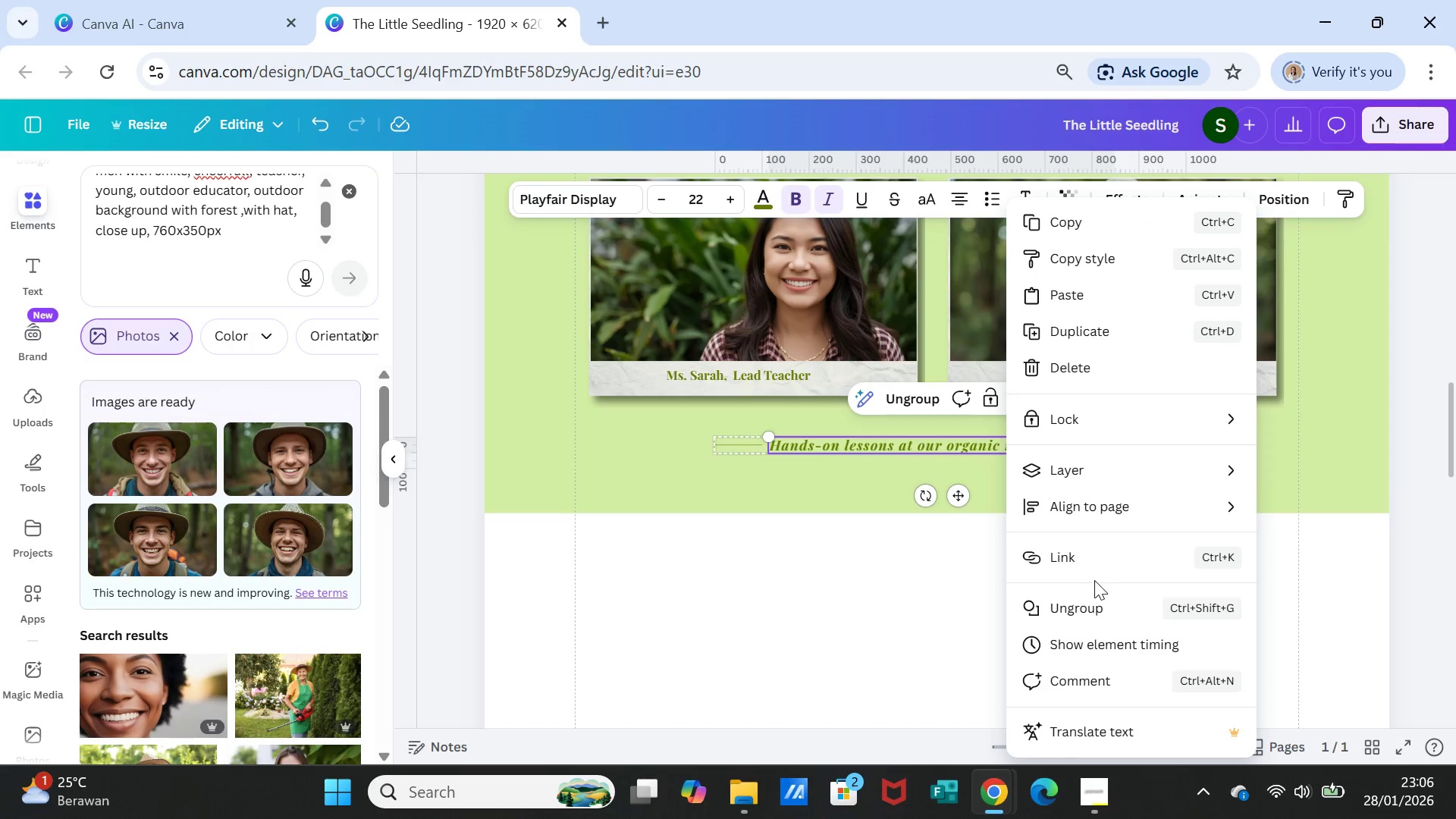 
left_click([1094, 601])
 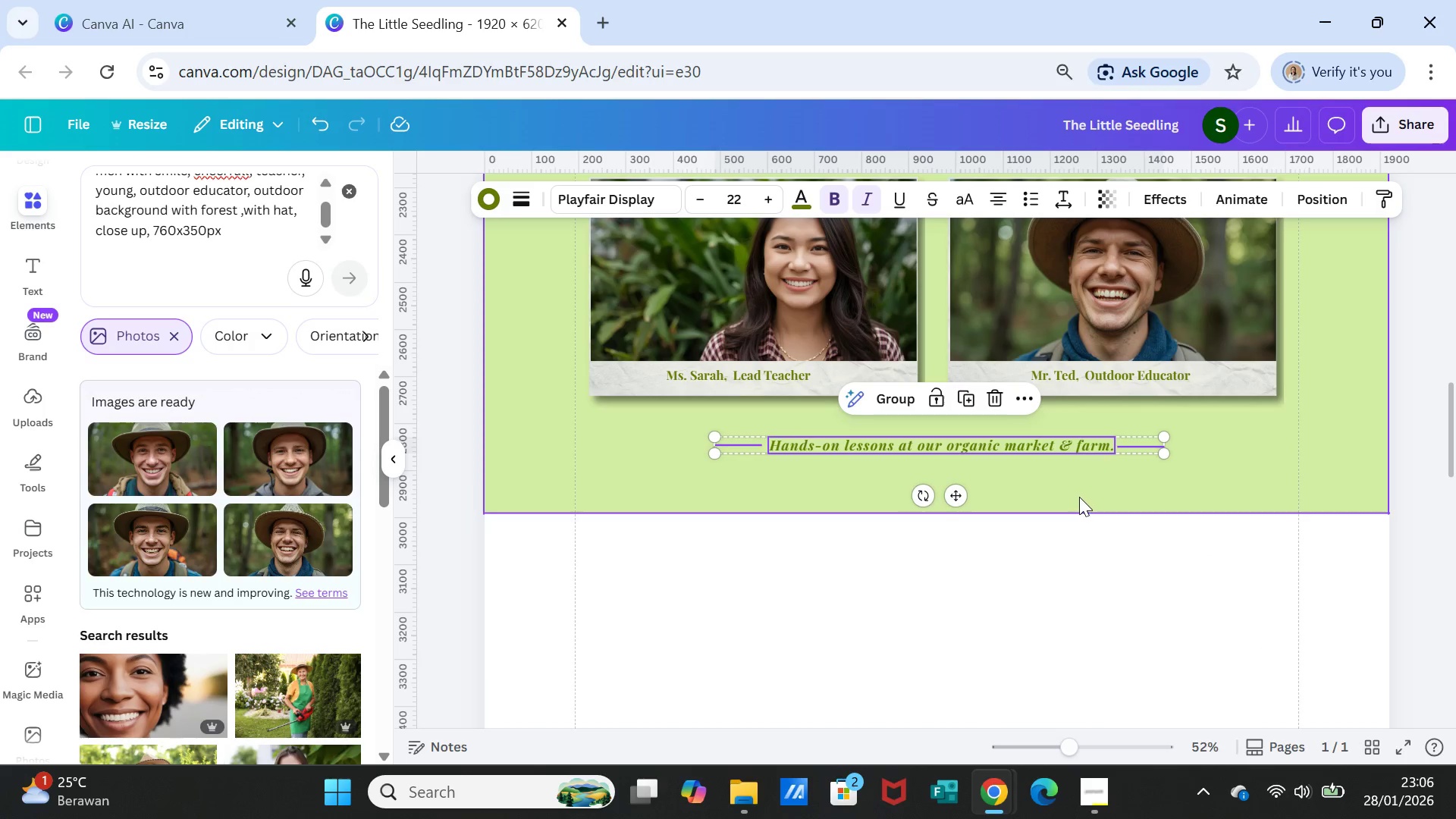 
left_click([1079, 497])
 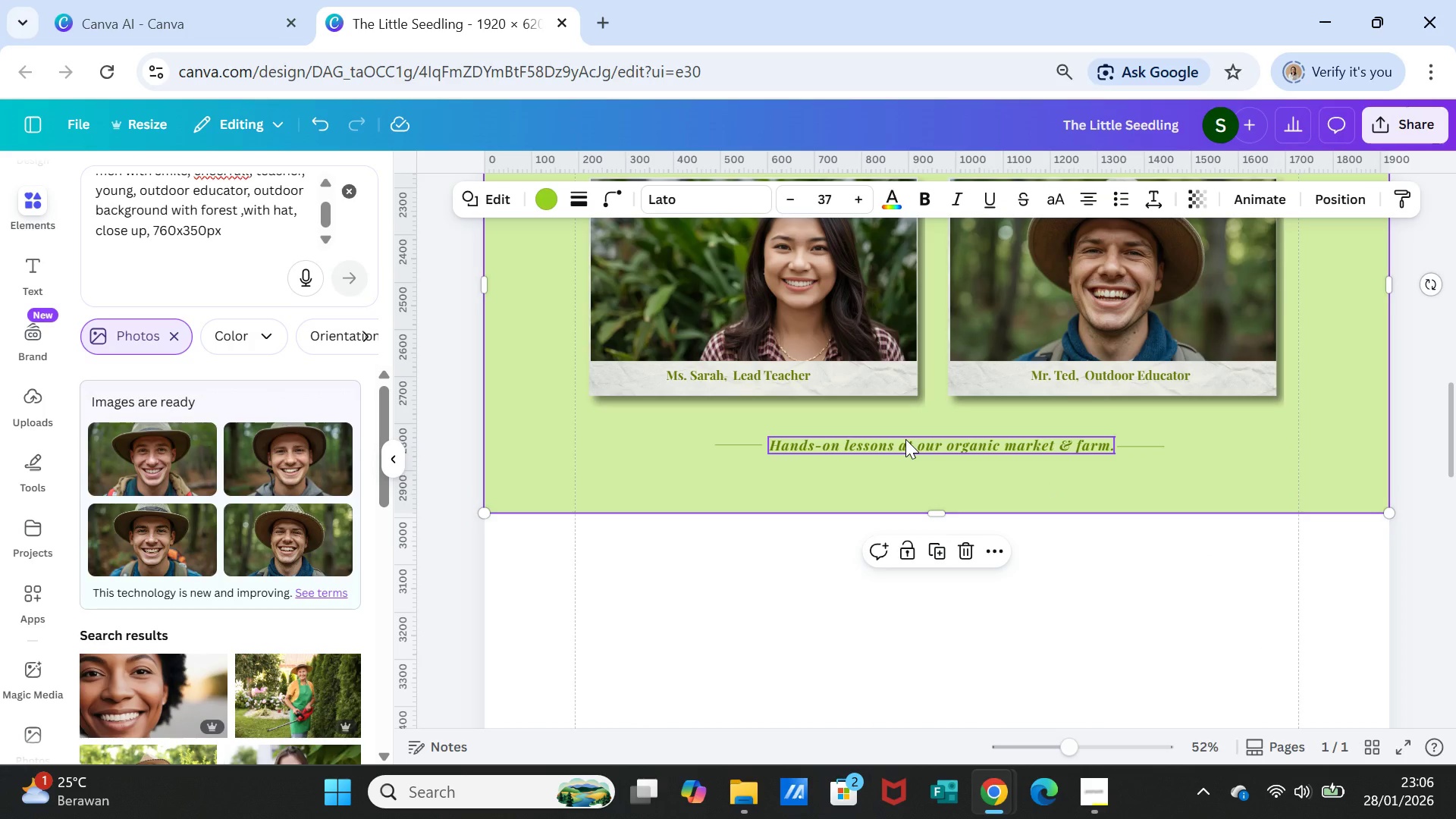 
double_click([905, 439])
 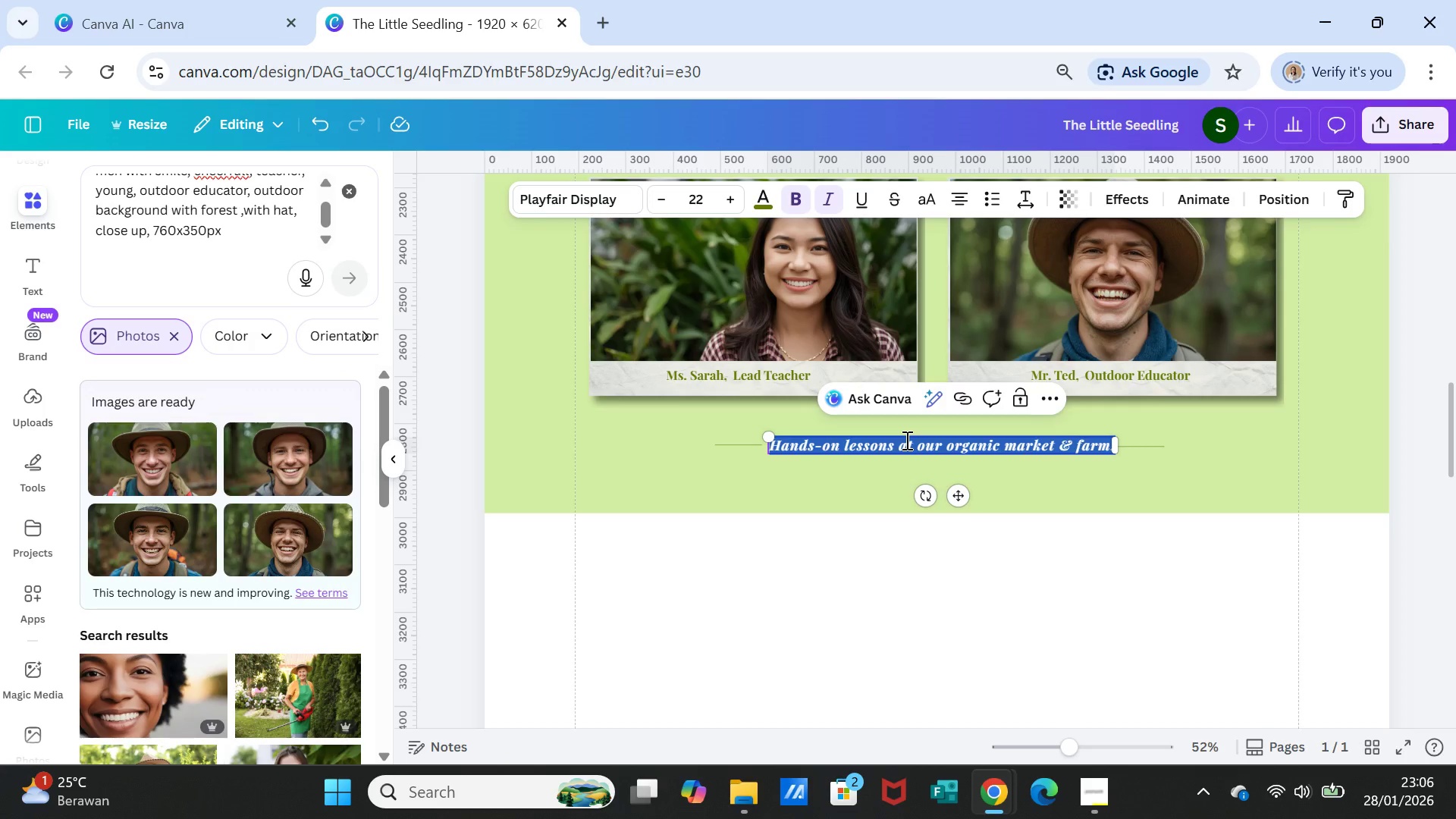 
type(1:6 Teacher to Student Ratio)
 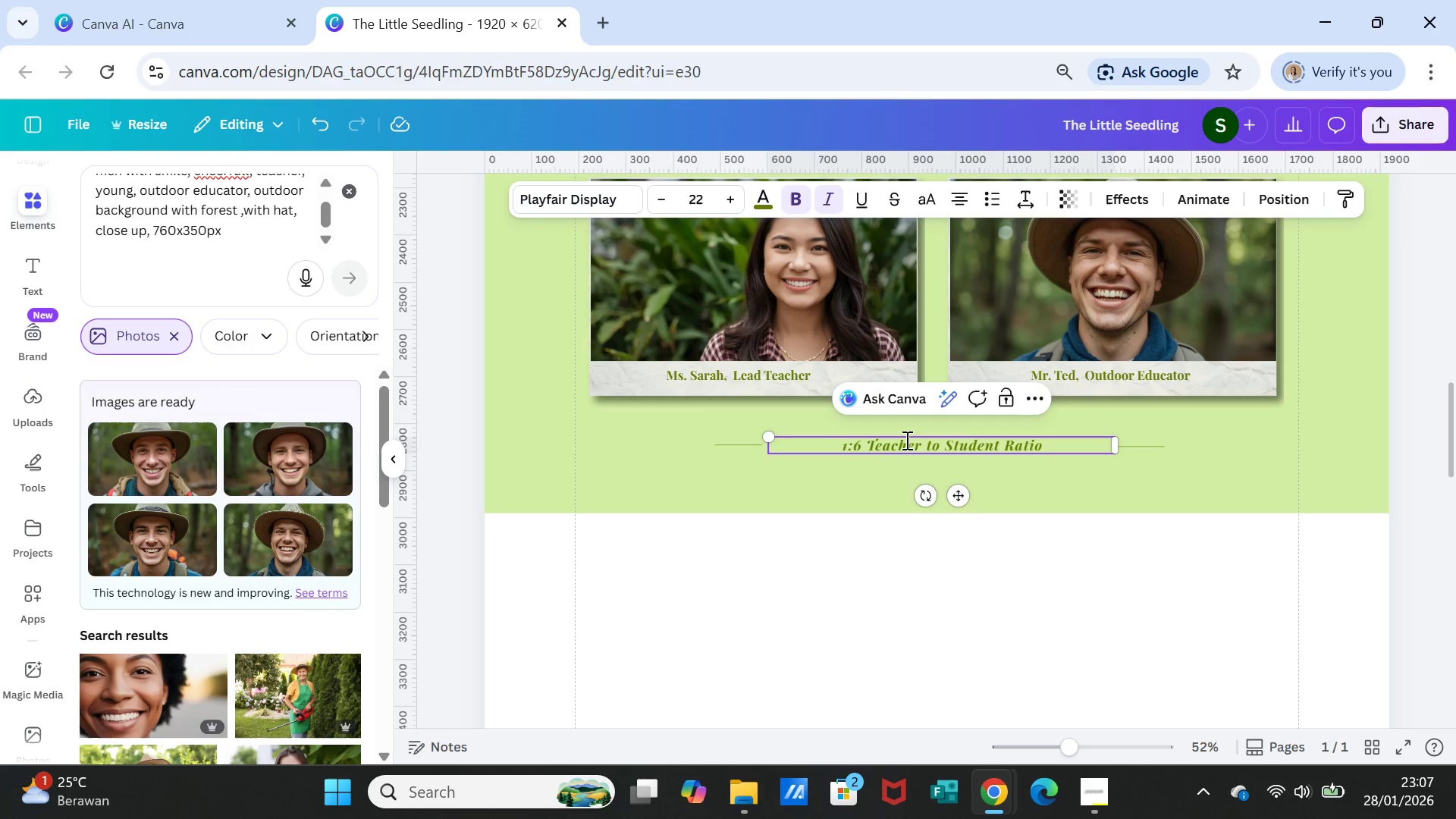 
left_click([1137, 569])
 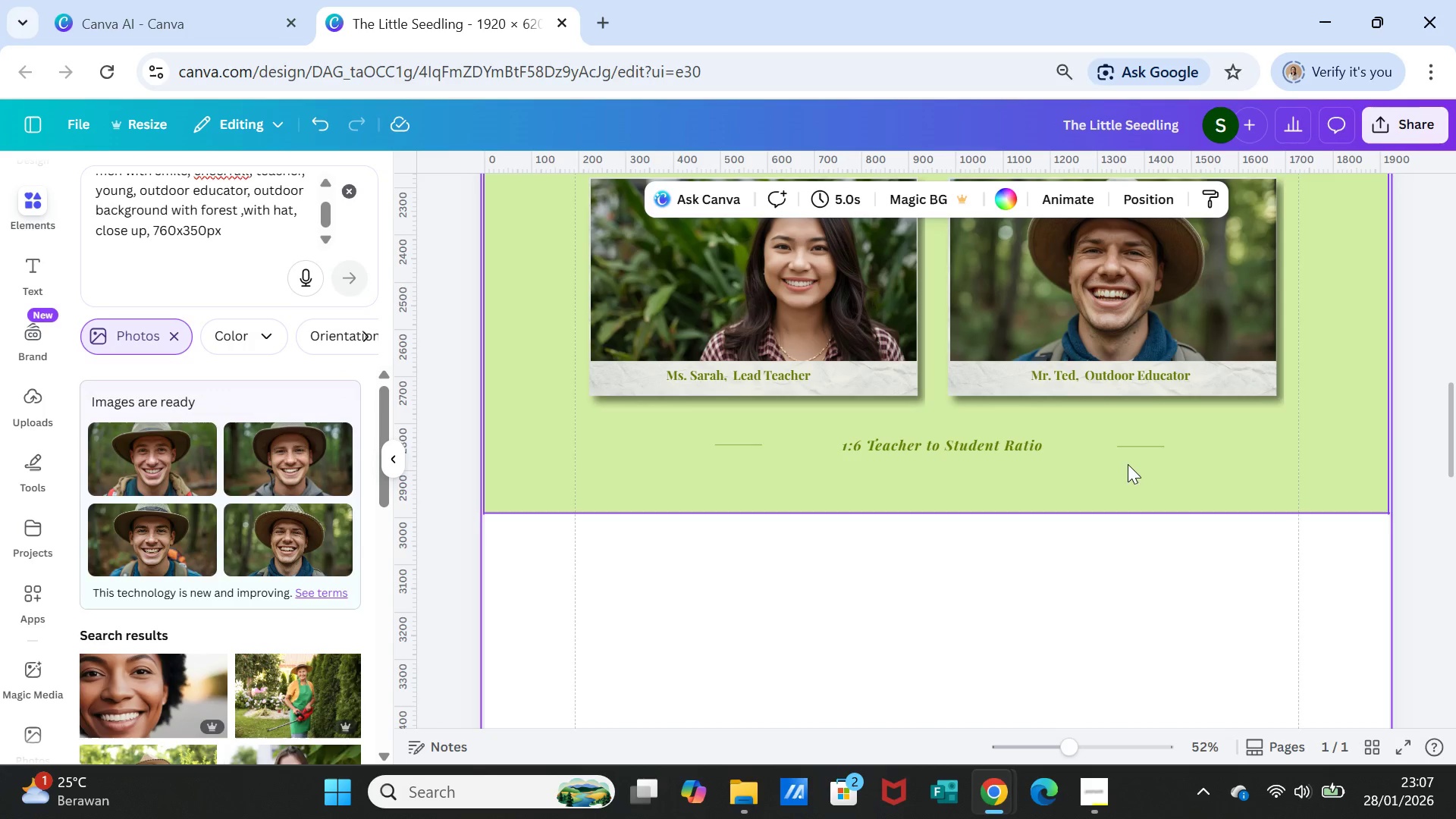 
left_click([1129, 444])
 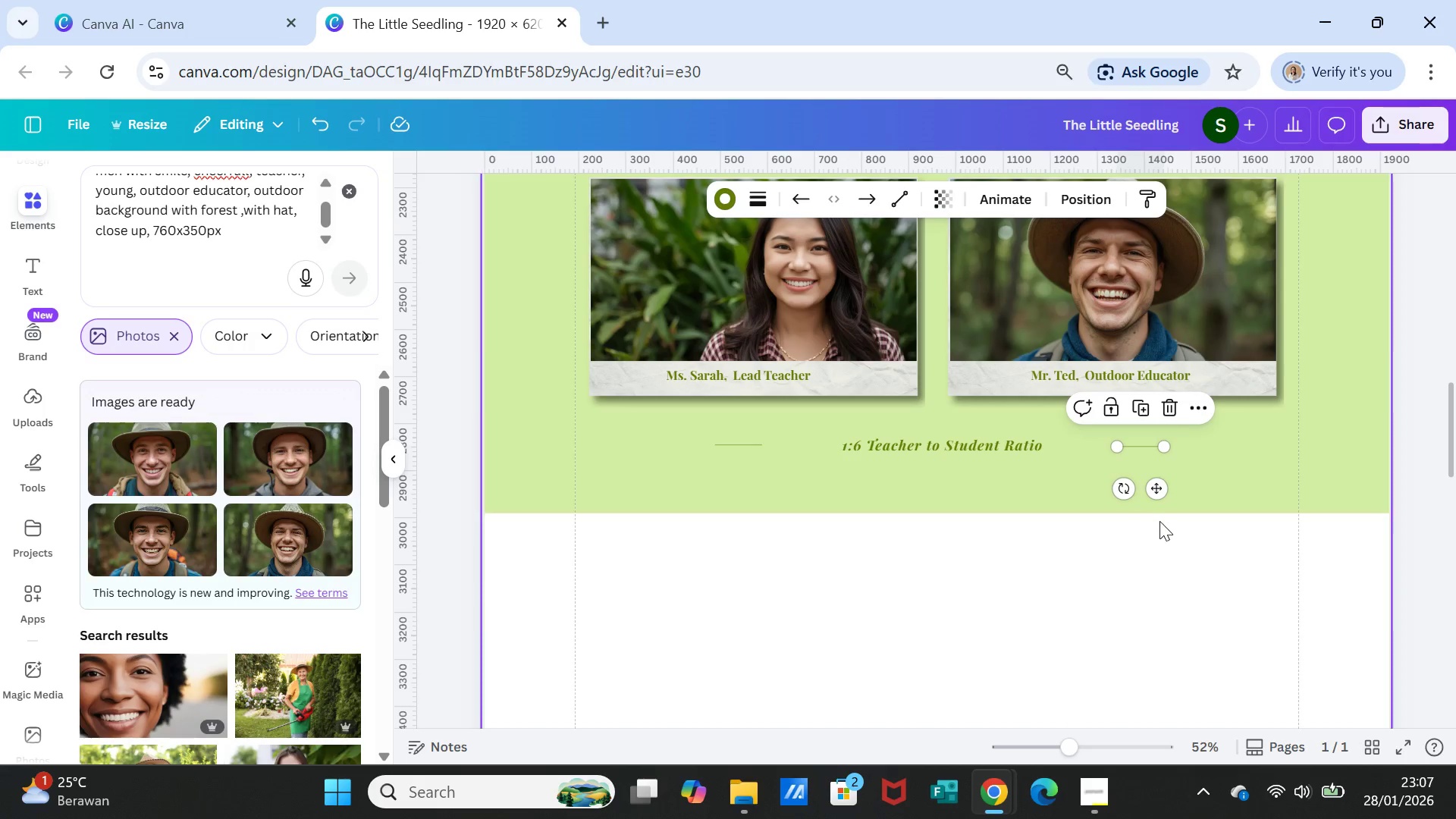 
left_click_drag(start_coordinate=[1157, 491], to_coordinate=[1100, 490])
 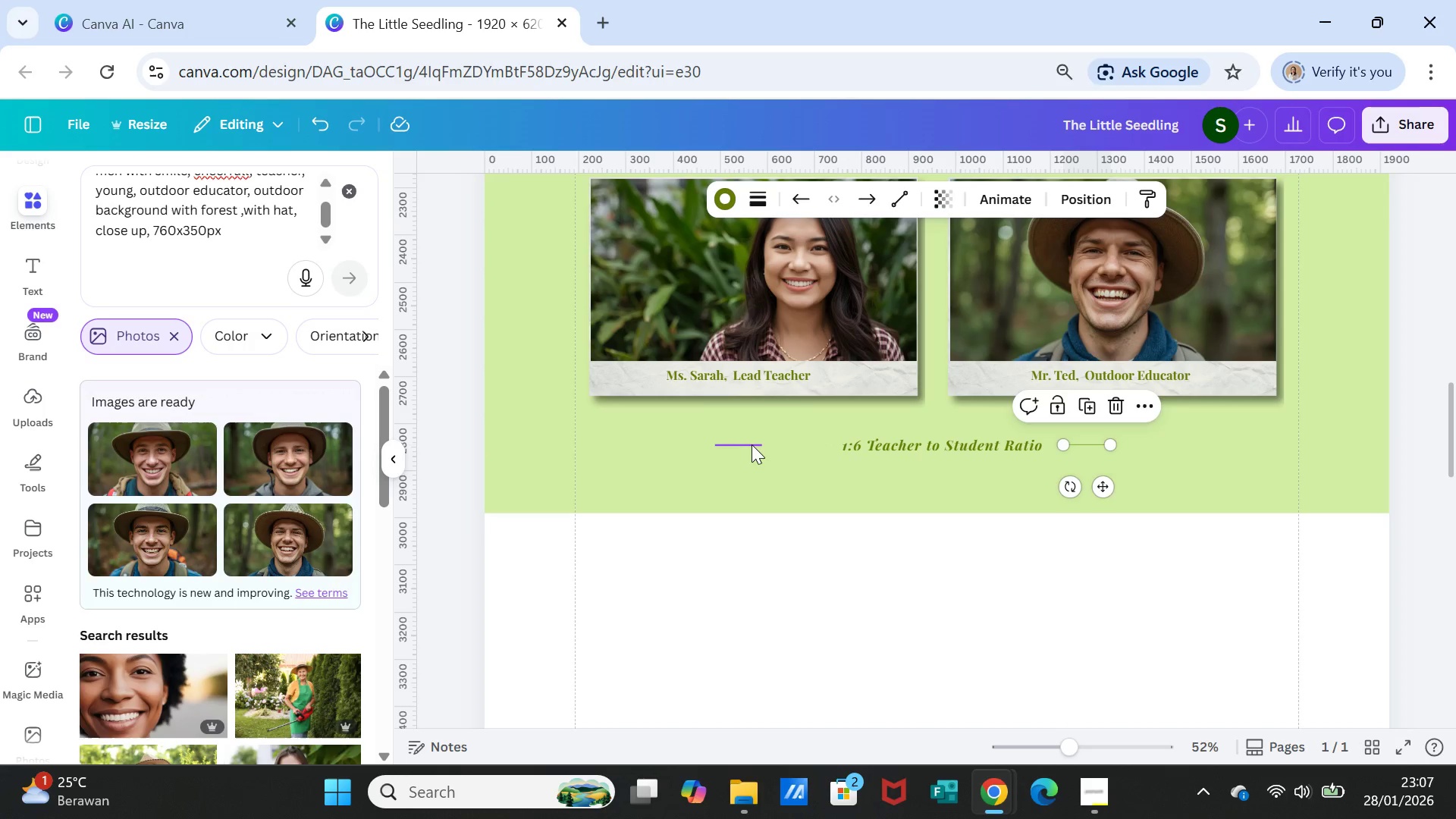 
left_click([752, 444])
 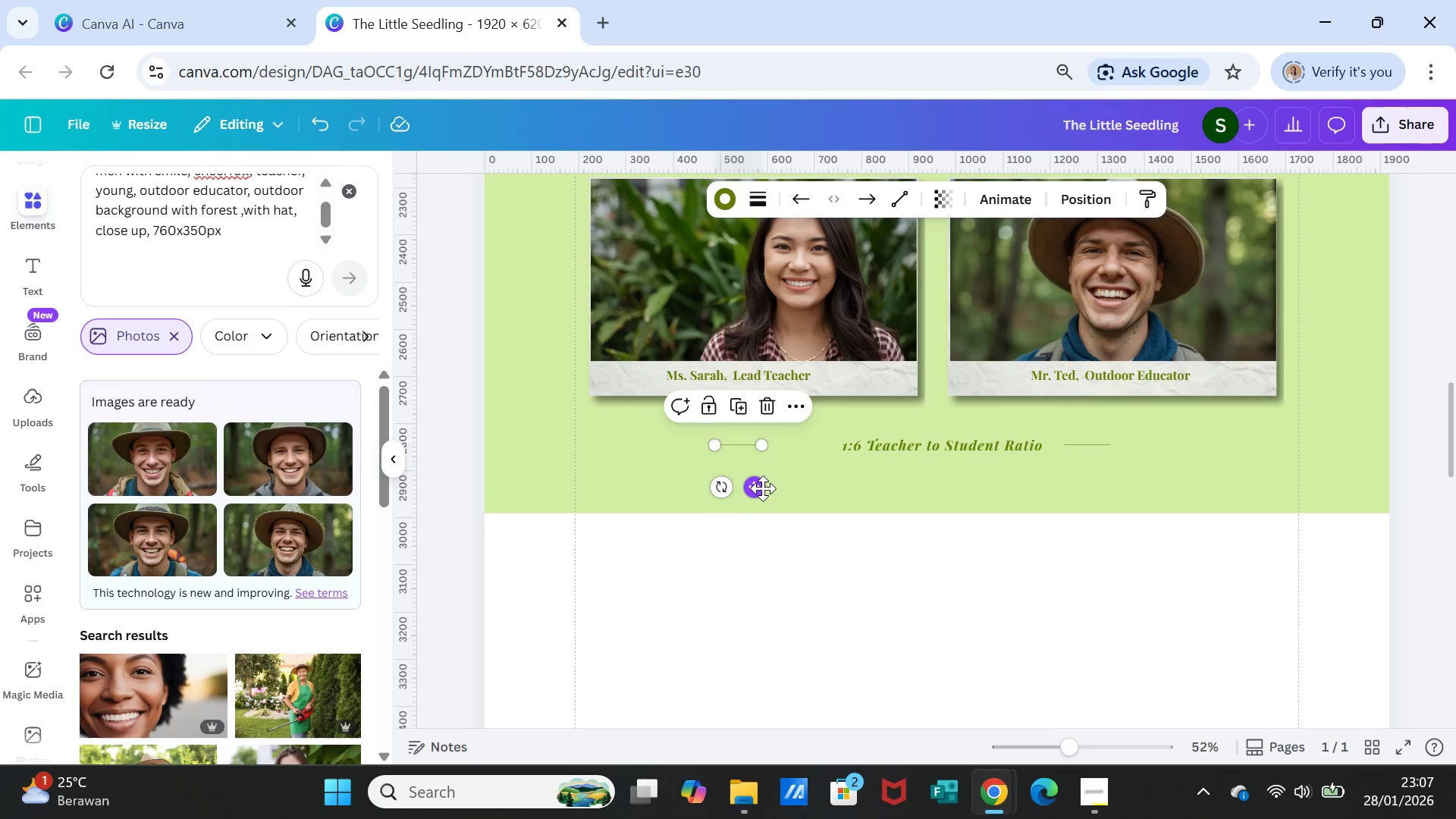 
left_click_drag(start_coordinate=[761, 487], to_coordinate=[832, 488])
 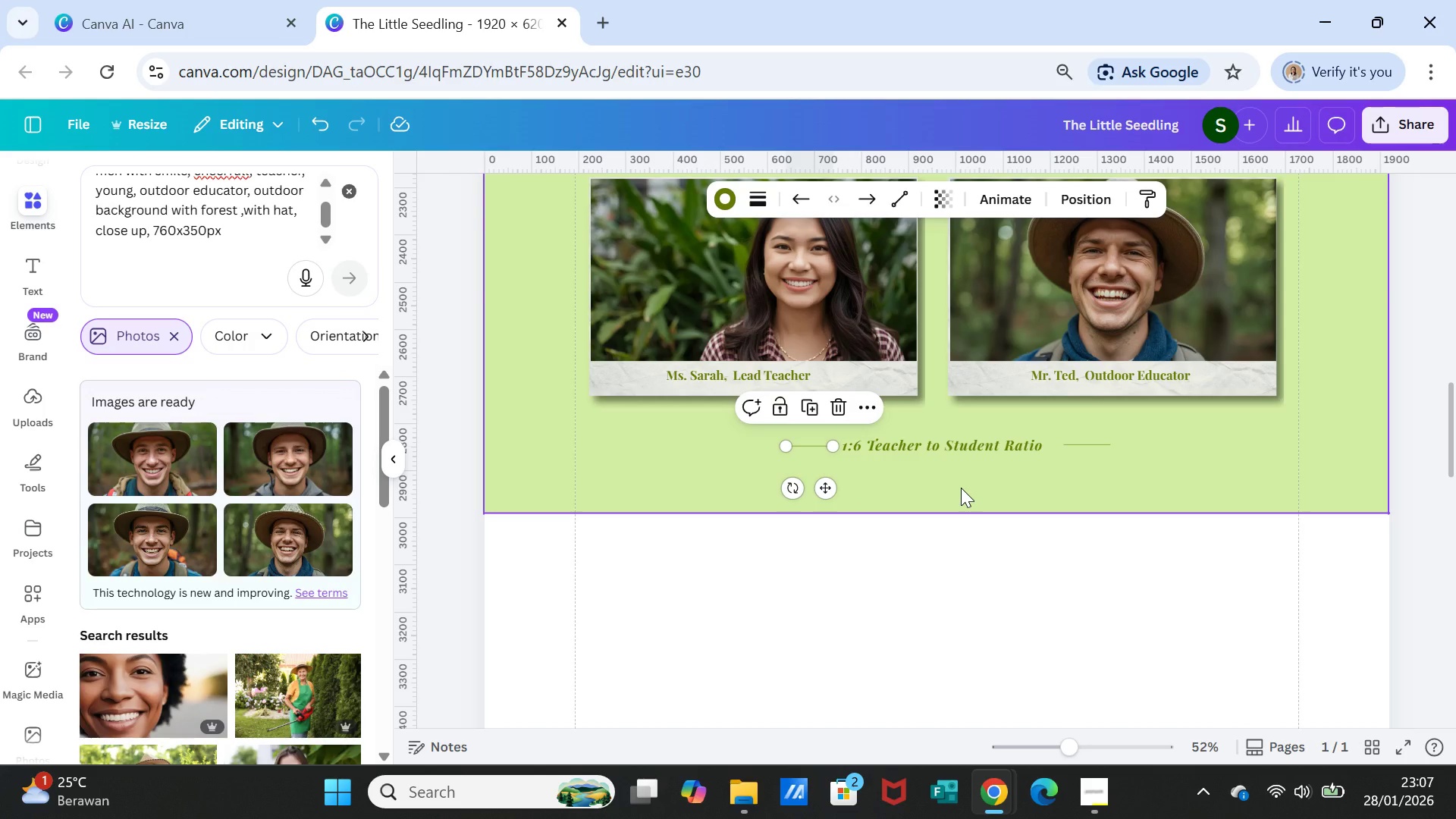 
left_click([961, 488])
 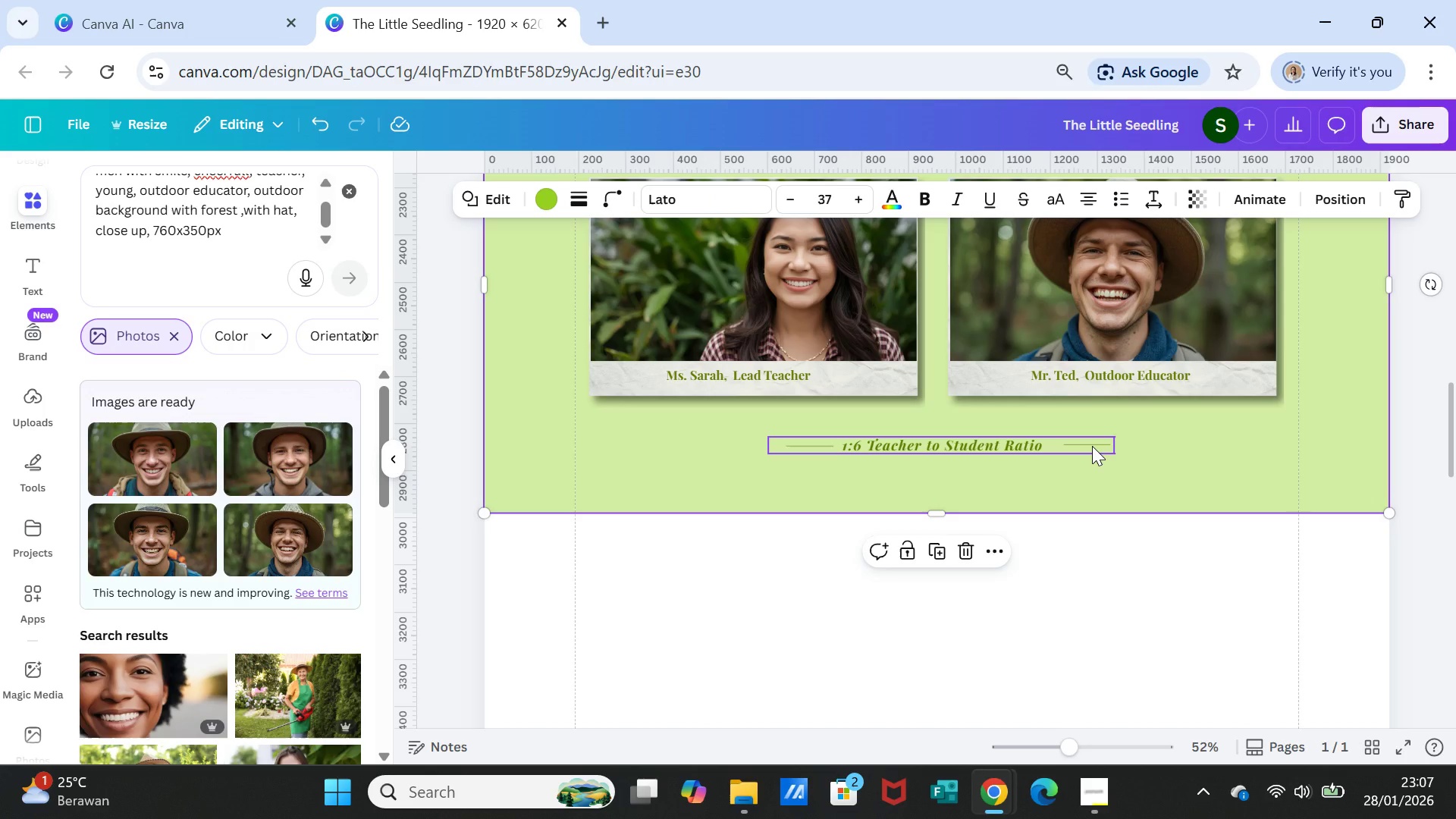 
left_click([1093, 446])
 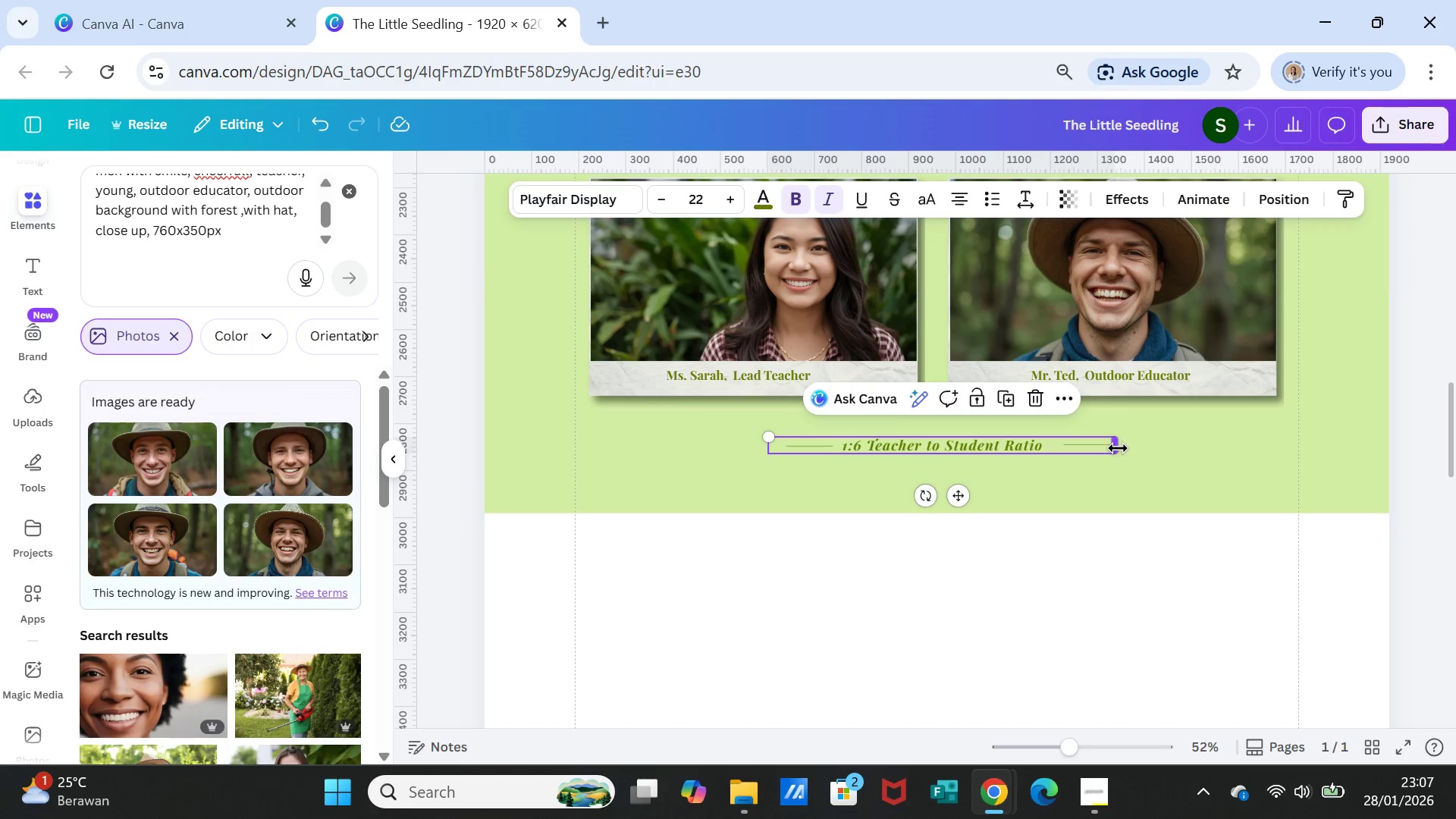 
left_click_drag(start_coordinate=[1118, 448], to_coordinate=[1094, 448])
 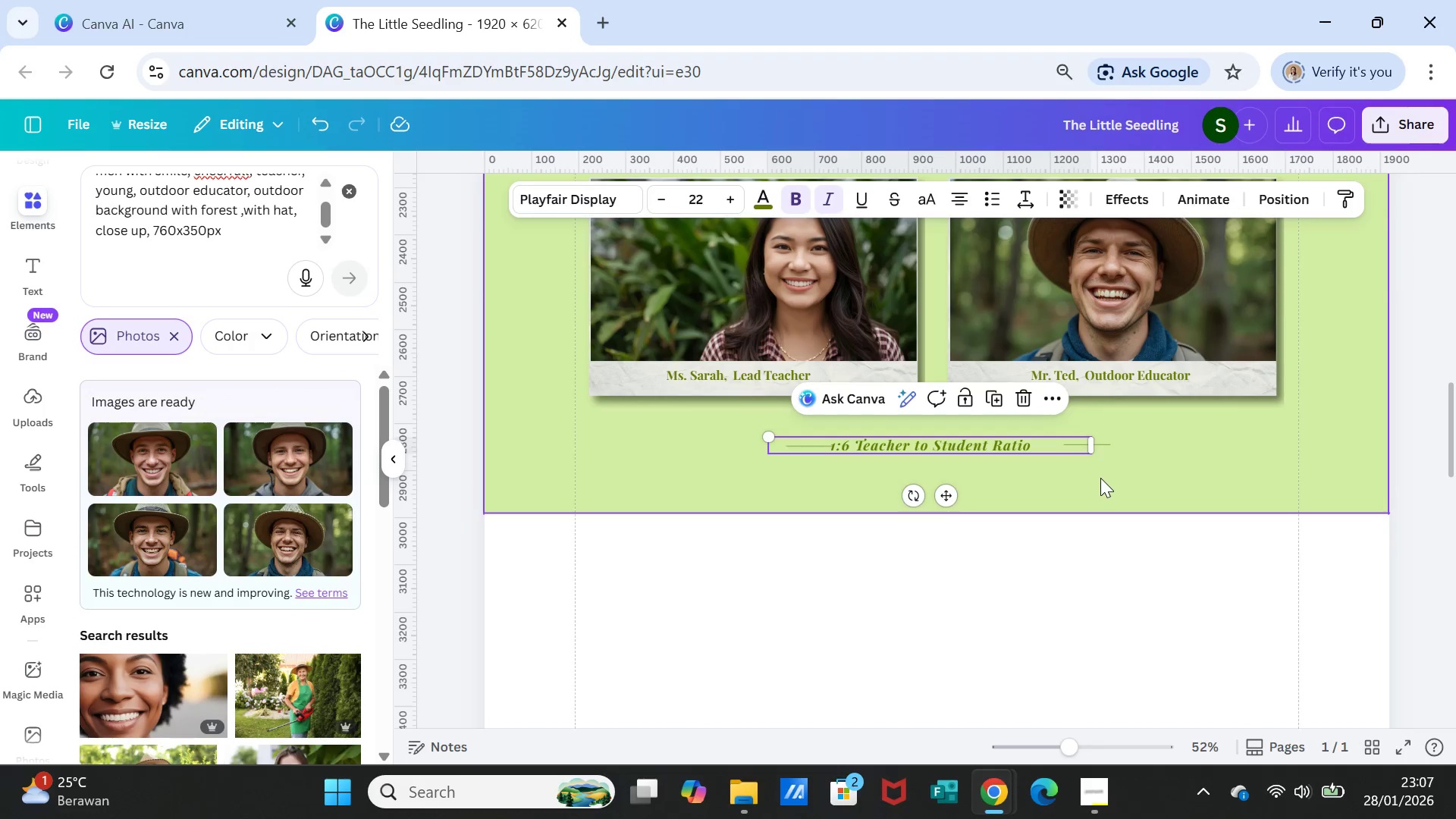 
left_click([1100, 478])
 